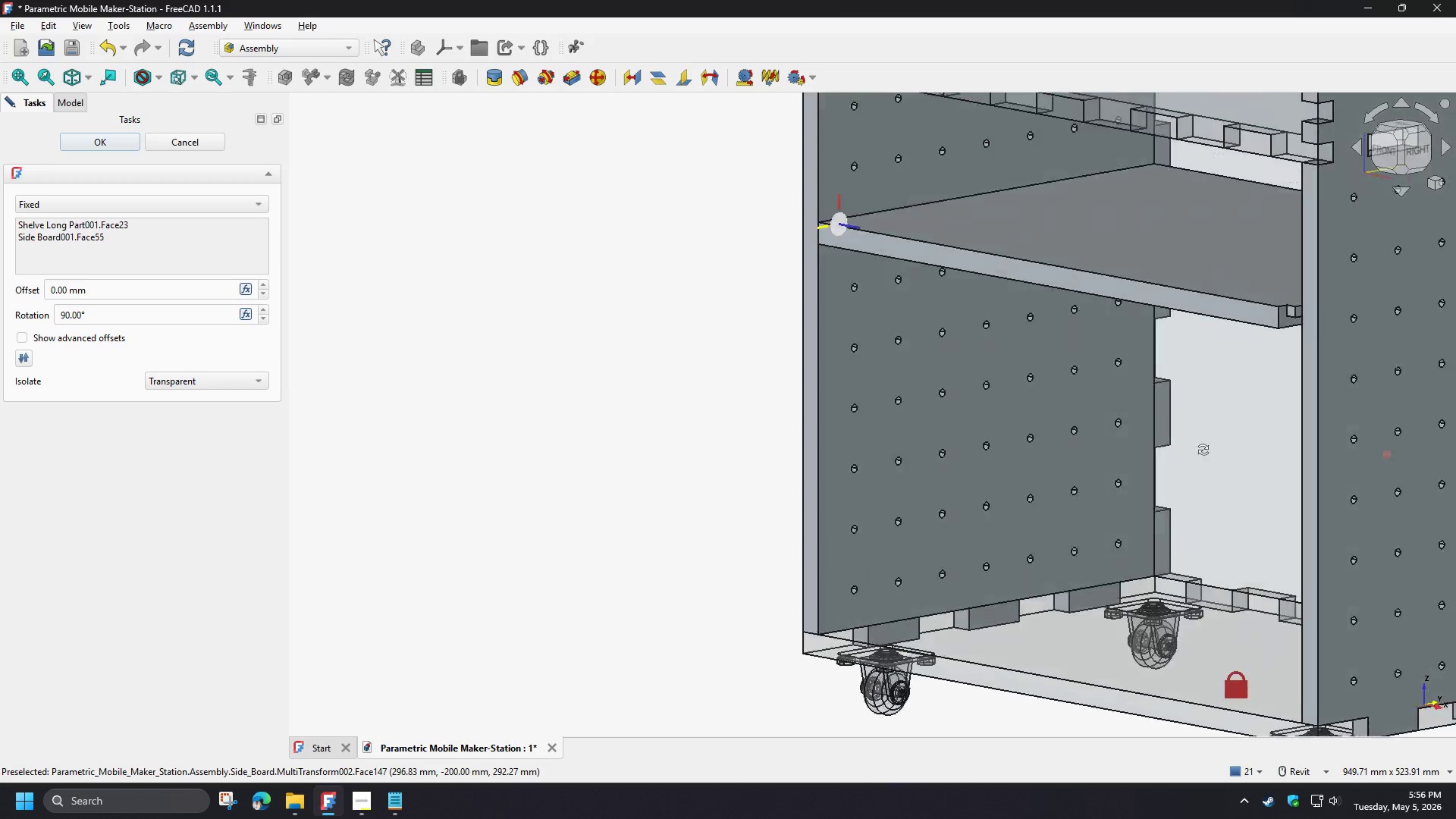 
hold_key(key=ShiftLeft, duration=0.84)
 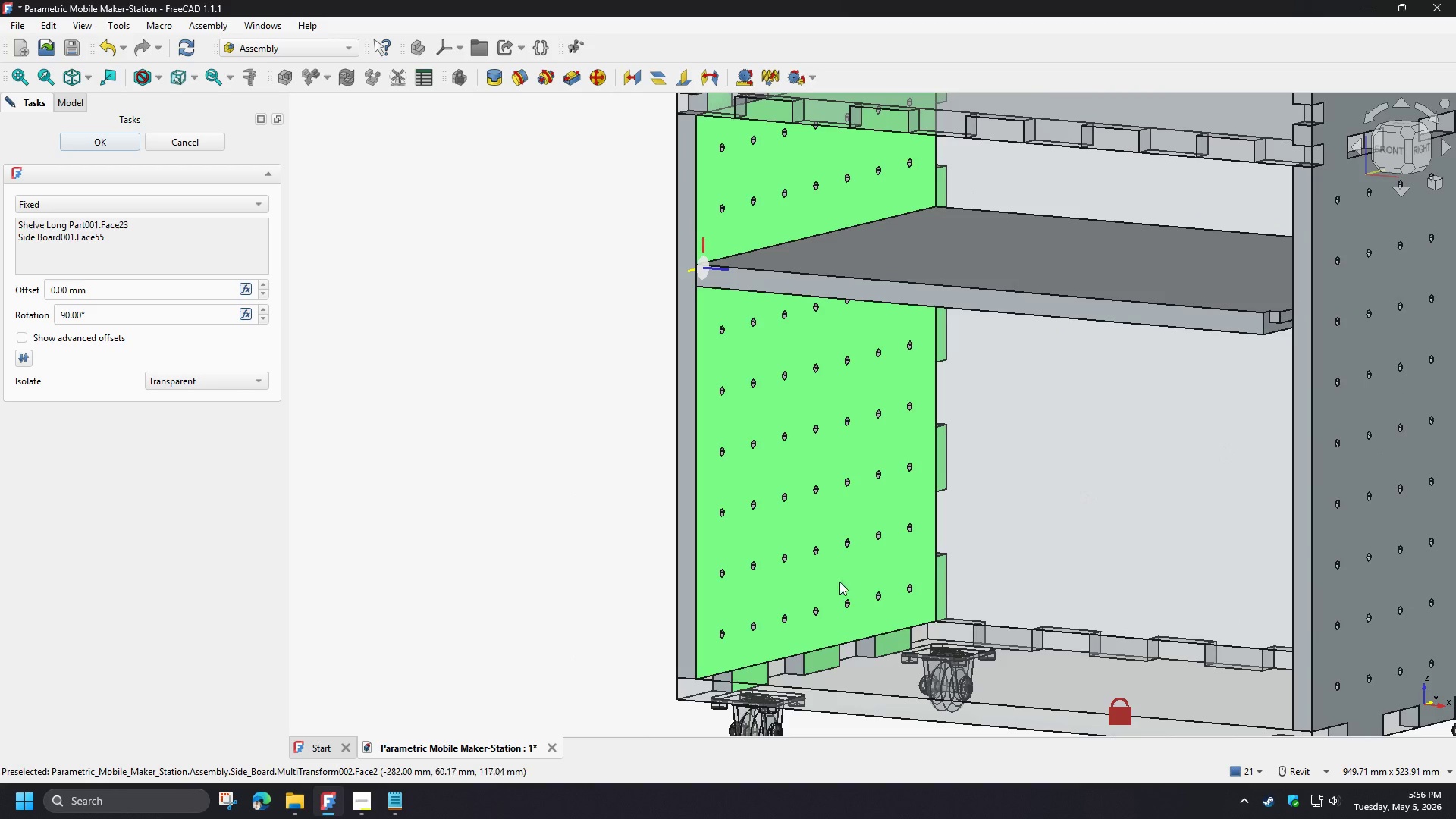 
scroll: coordinate [592, 565], scroll_direction: down, amount: 2.0
 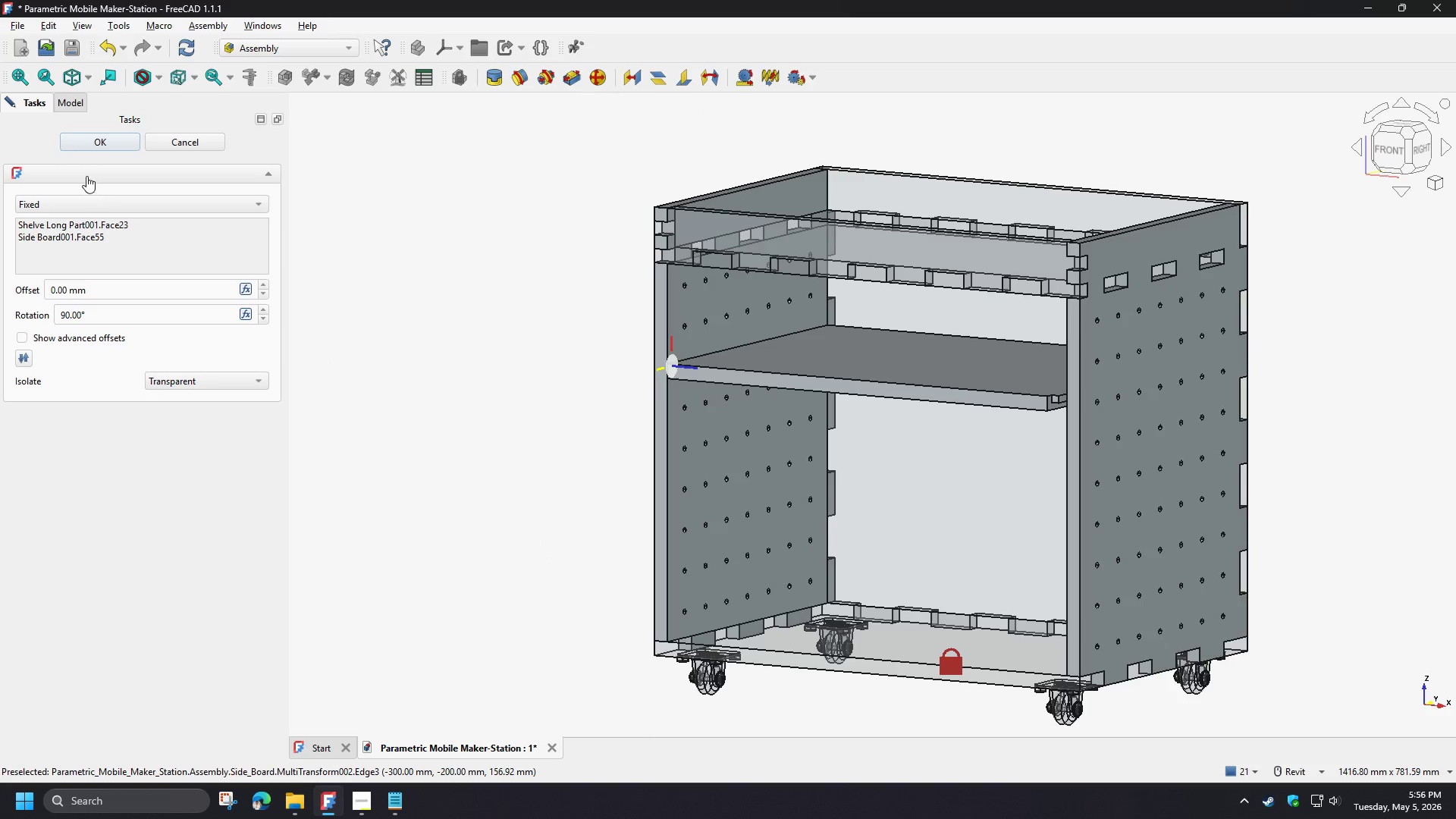 
left_click([105, 147])
 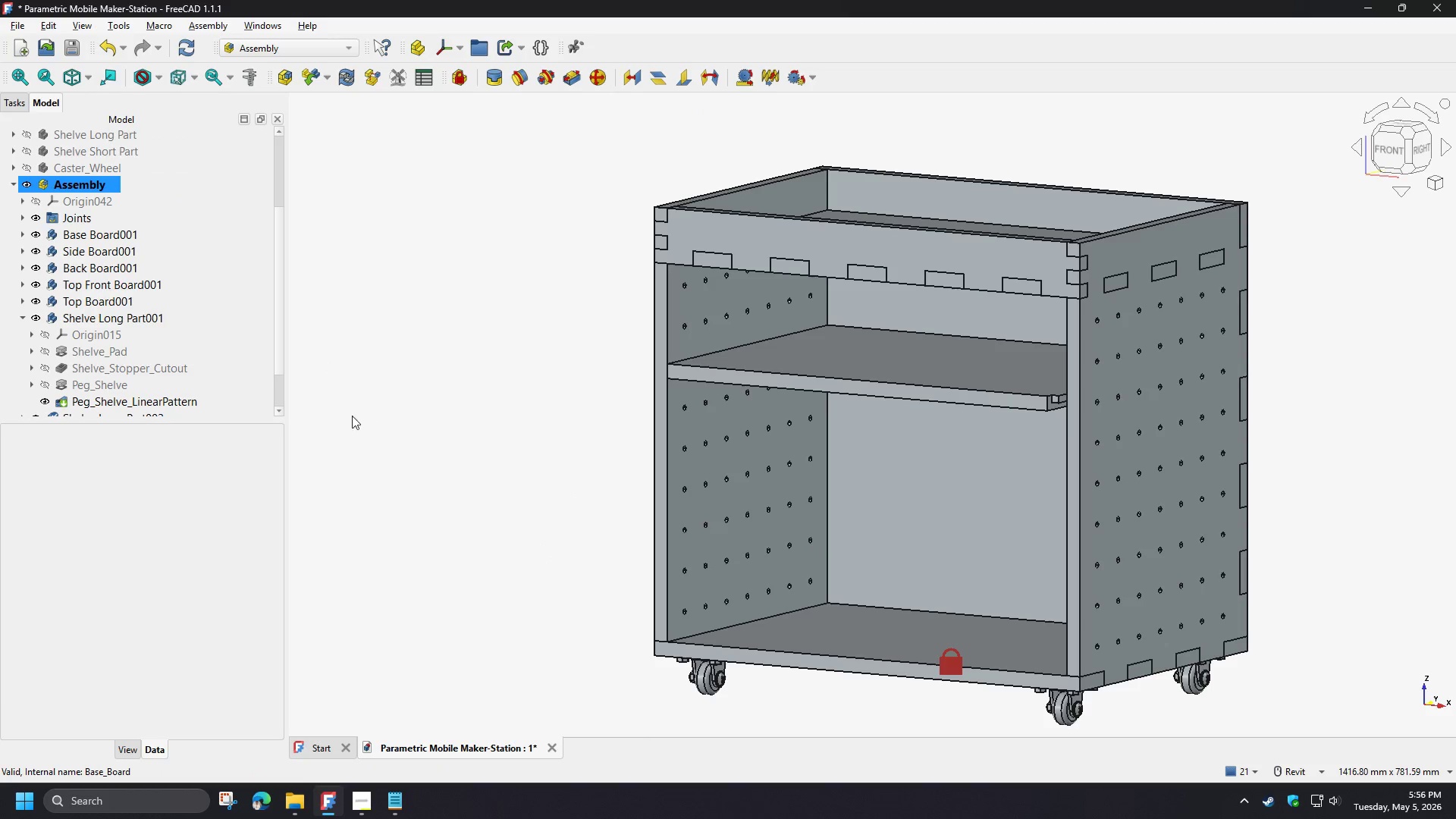 
scroll: coordinate [116, 362], scroll_direction: down, amount: 3.0
 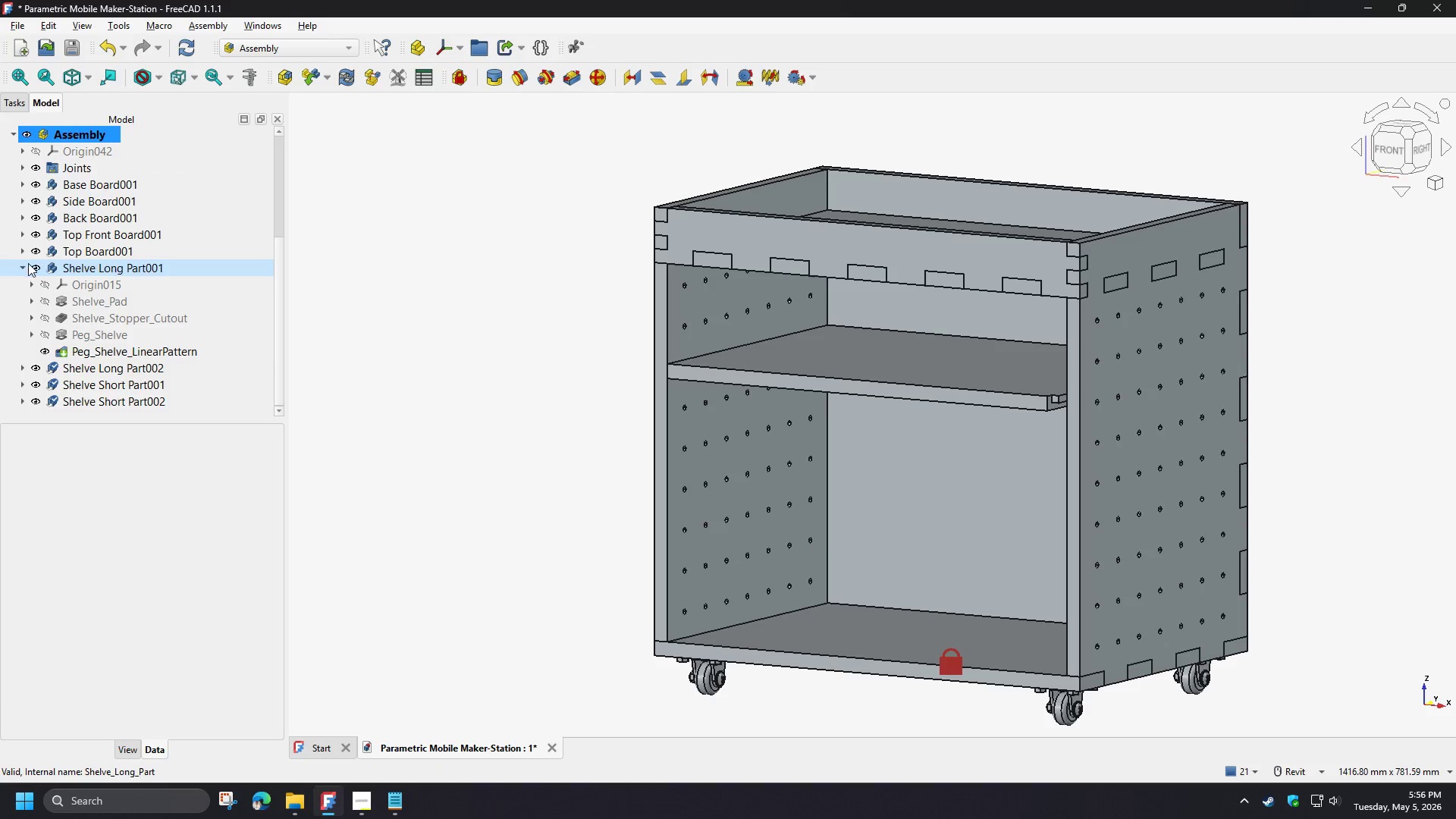 
left_click([25, 266])
 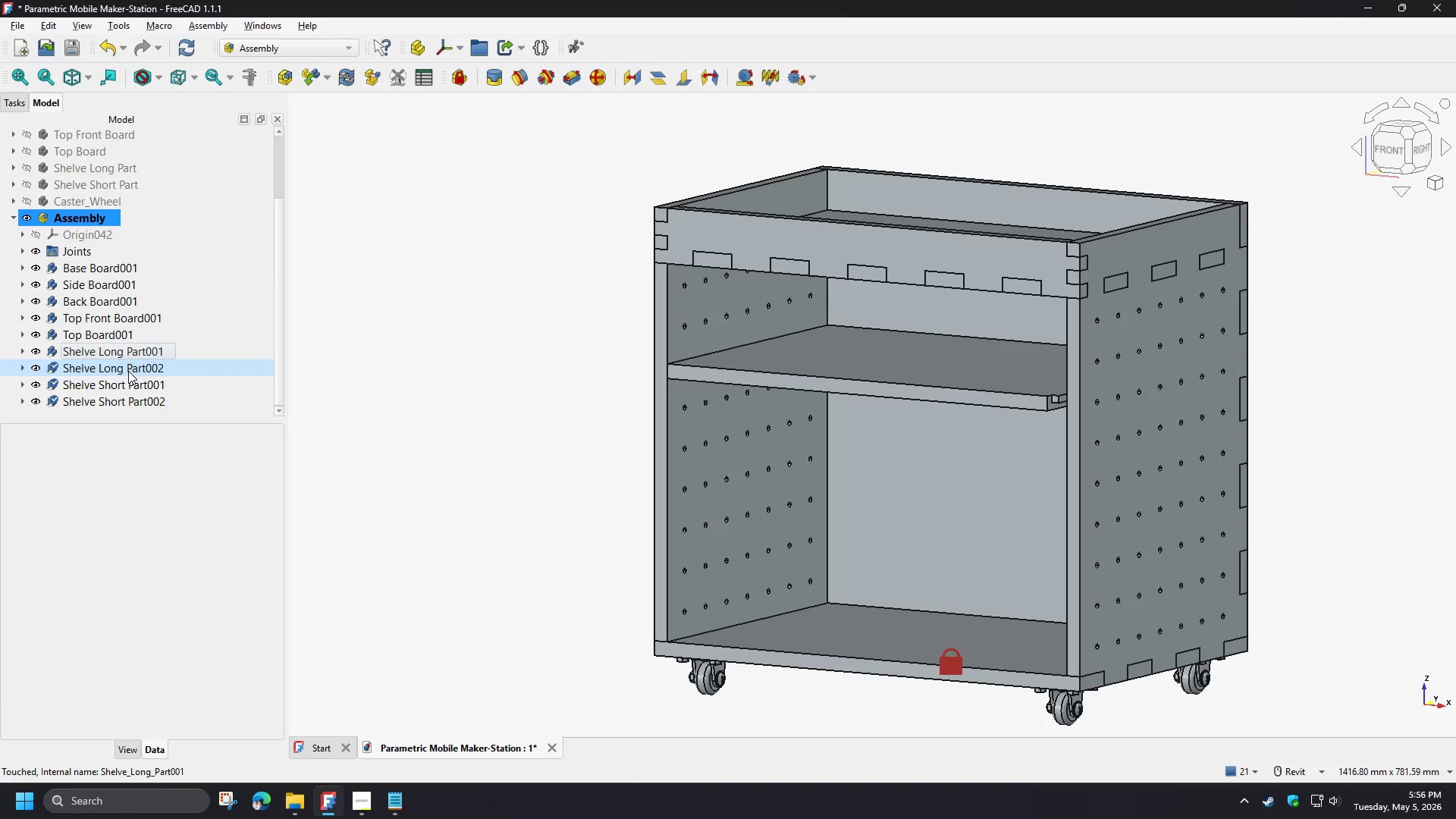 
left_click([128, 371])
 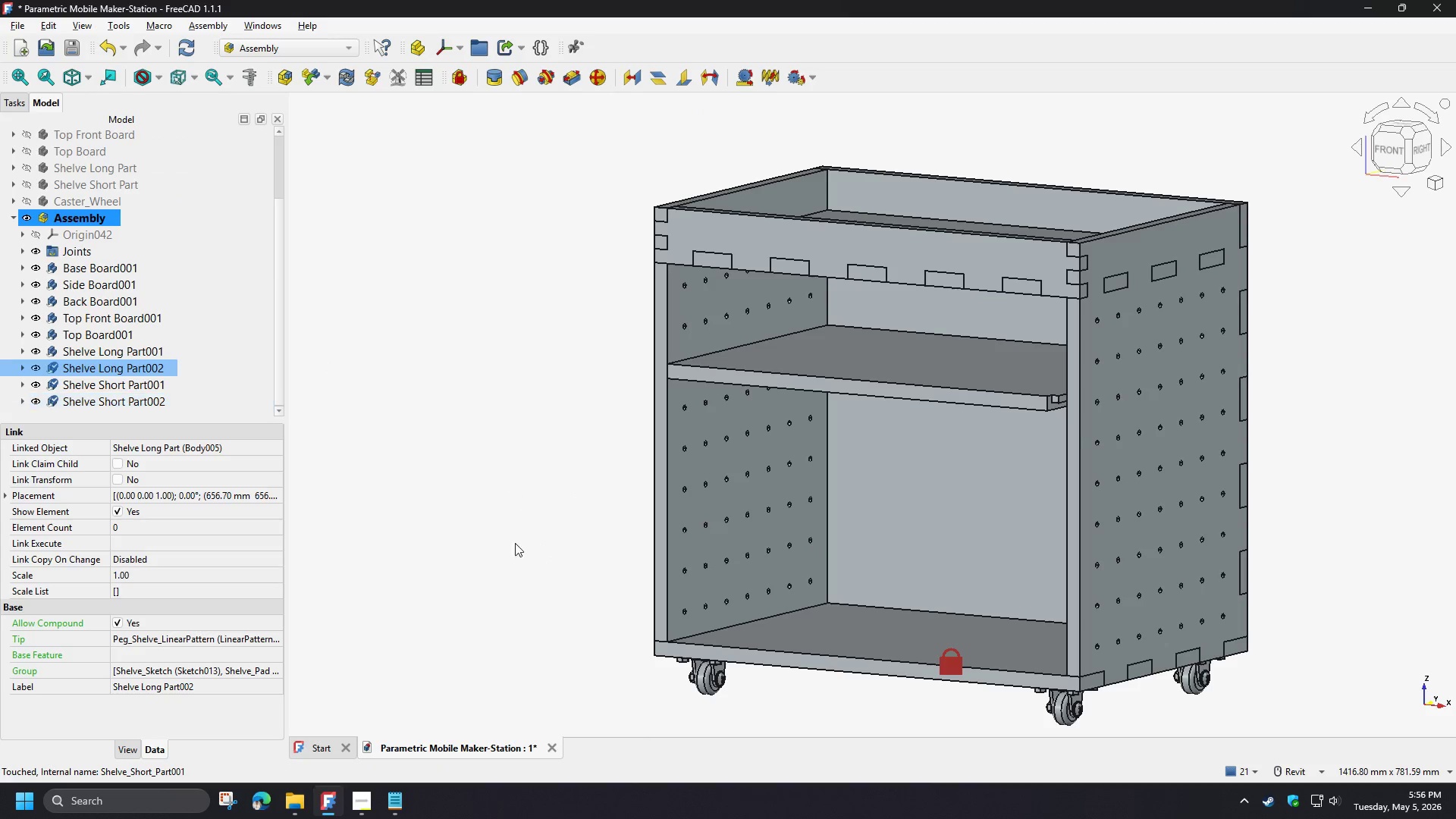 
scroll: coordinate [507, 573], scroll_direction: down, amount: 5.0
 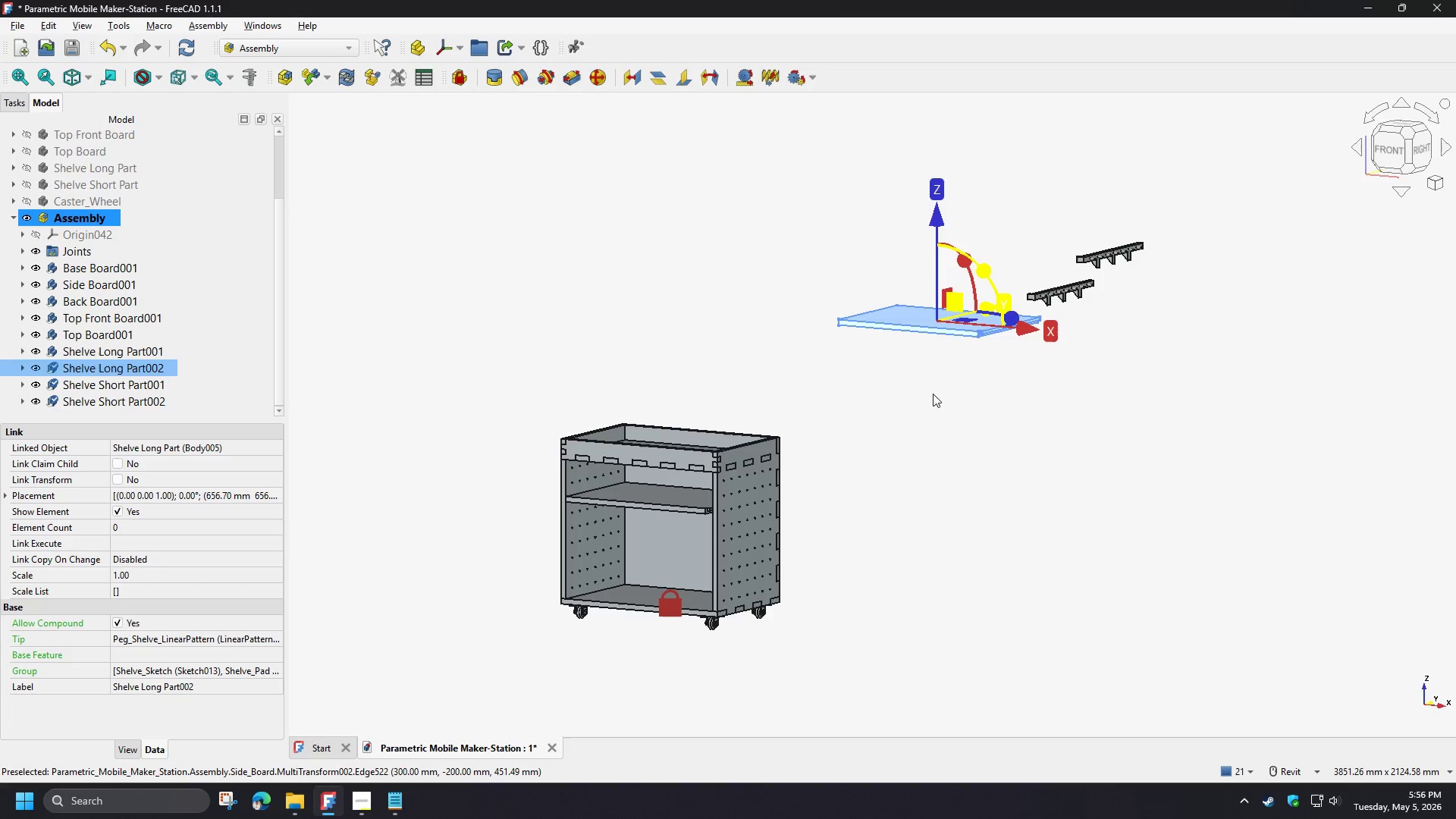 
scroll: coordinate [1063, 347], scroll_direction: up, amount: 4.0
 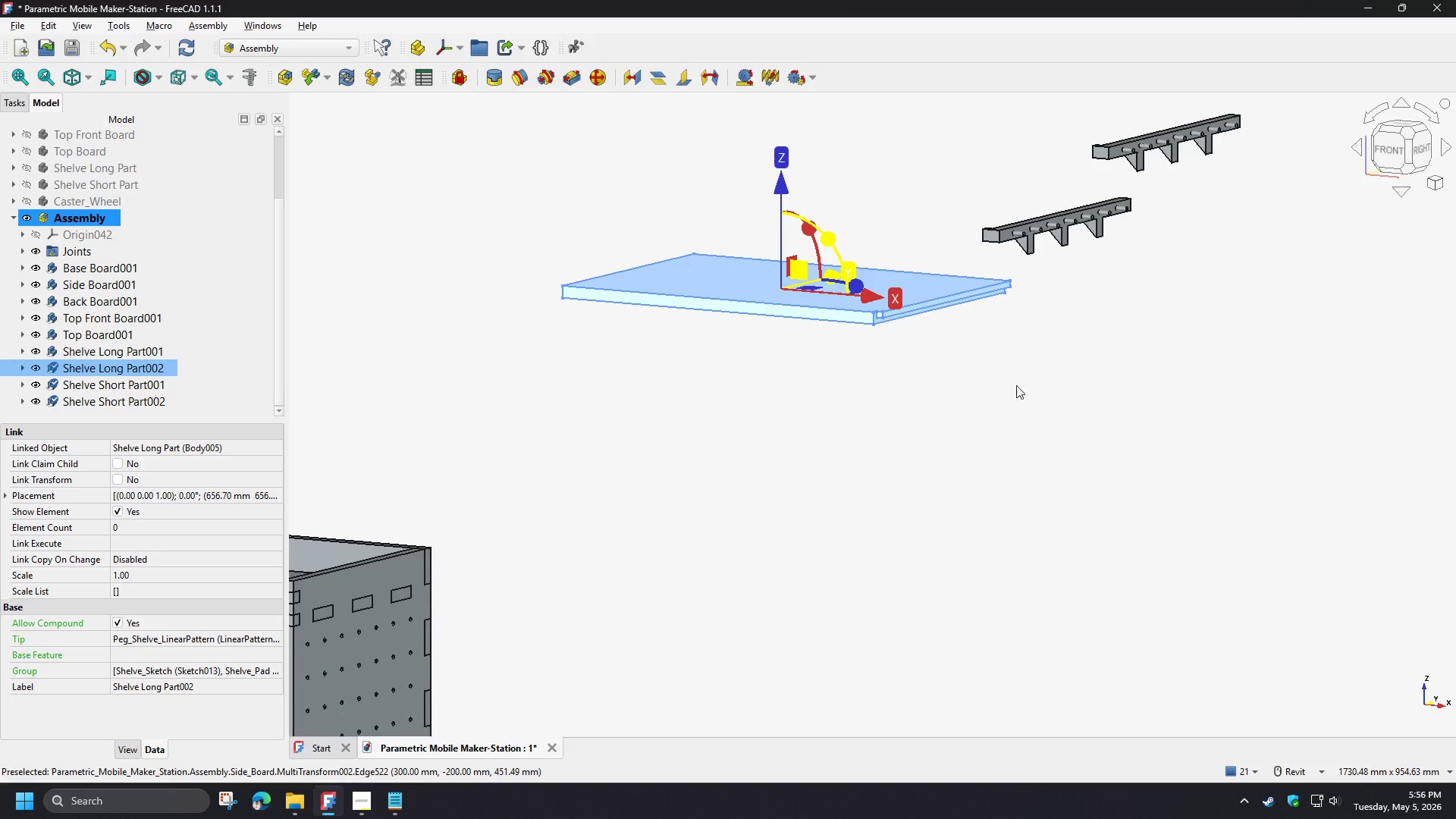 
scroll: coordinate [875, 408], scroll_direction: down, amount: 2.0
 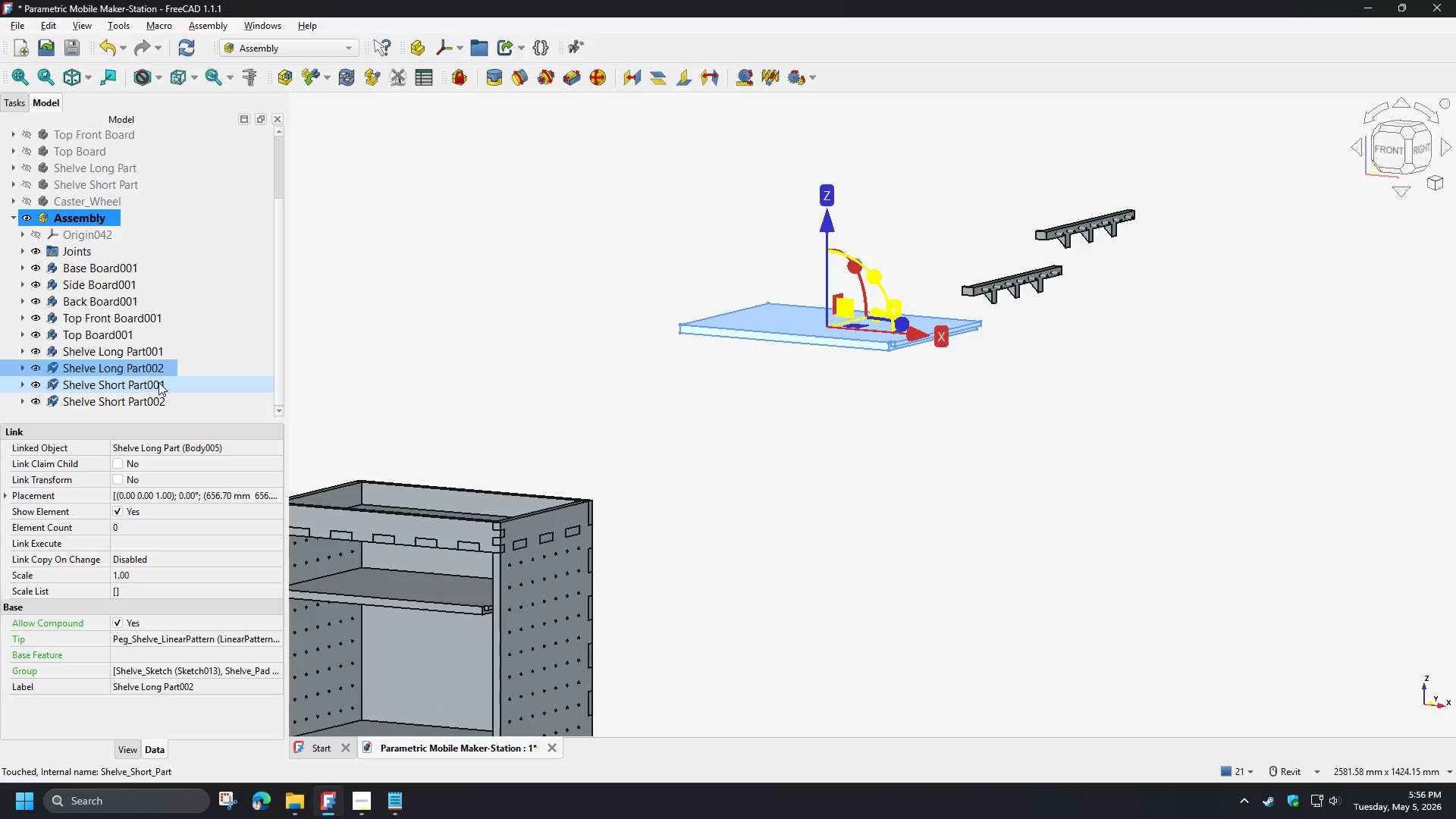 
left_click([157, 382])
 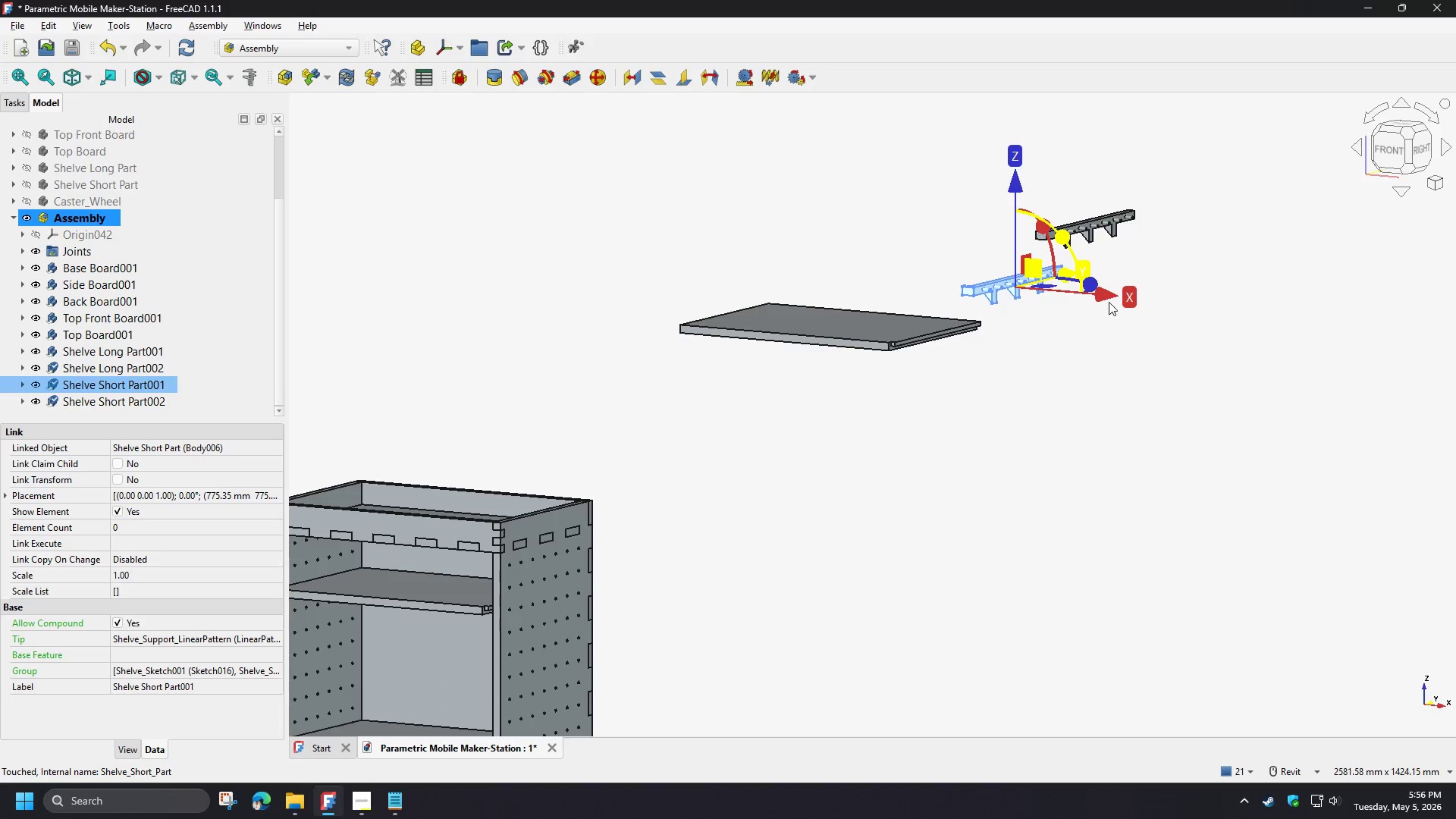 
left_click([720, 239])
 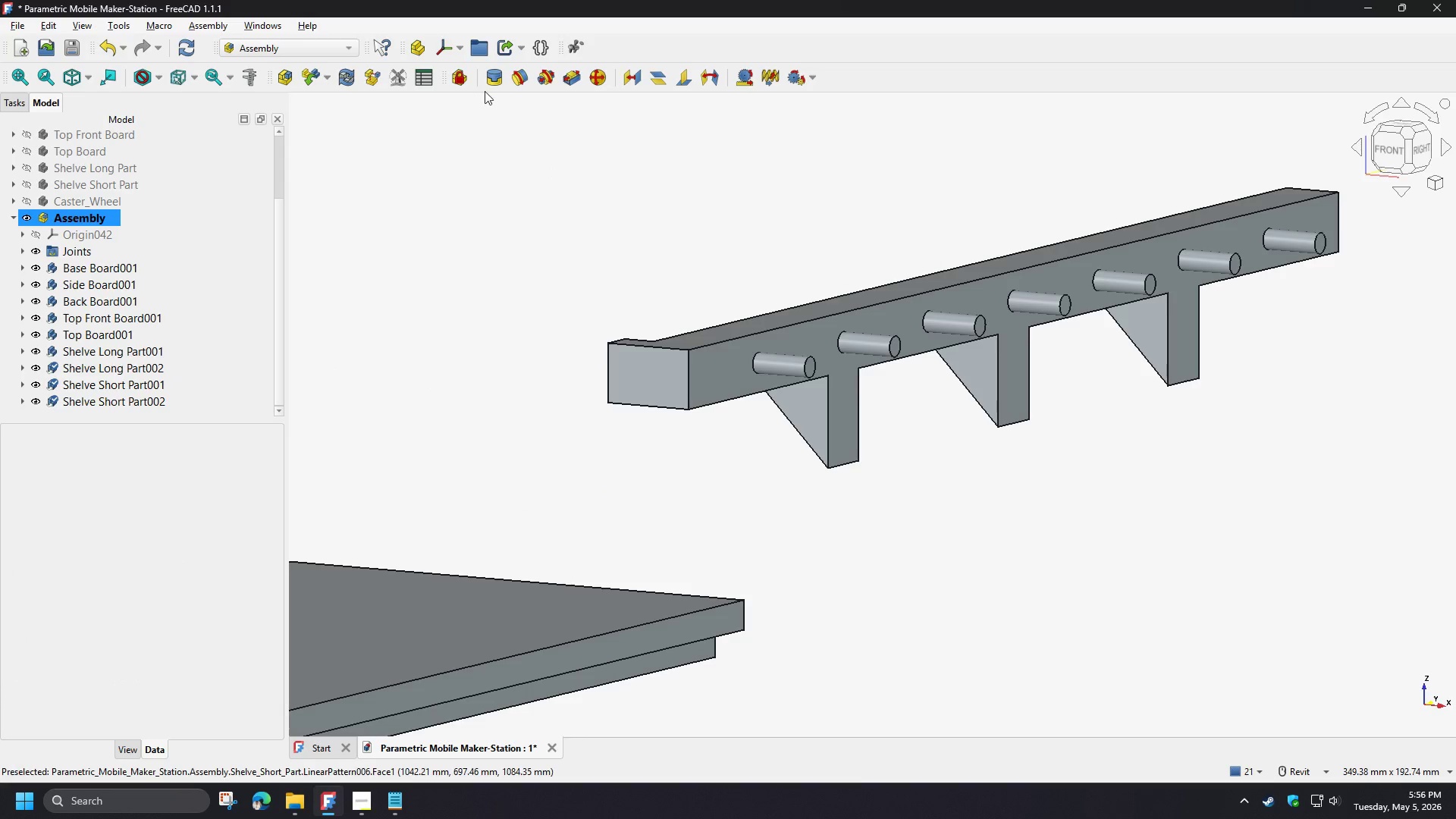 
scroll: coordinate [786, 266], scroll_direction: up, amount: 10.0
 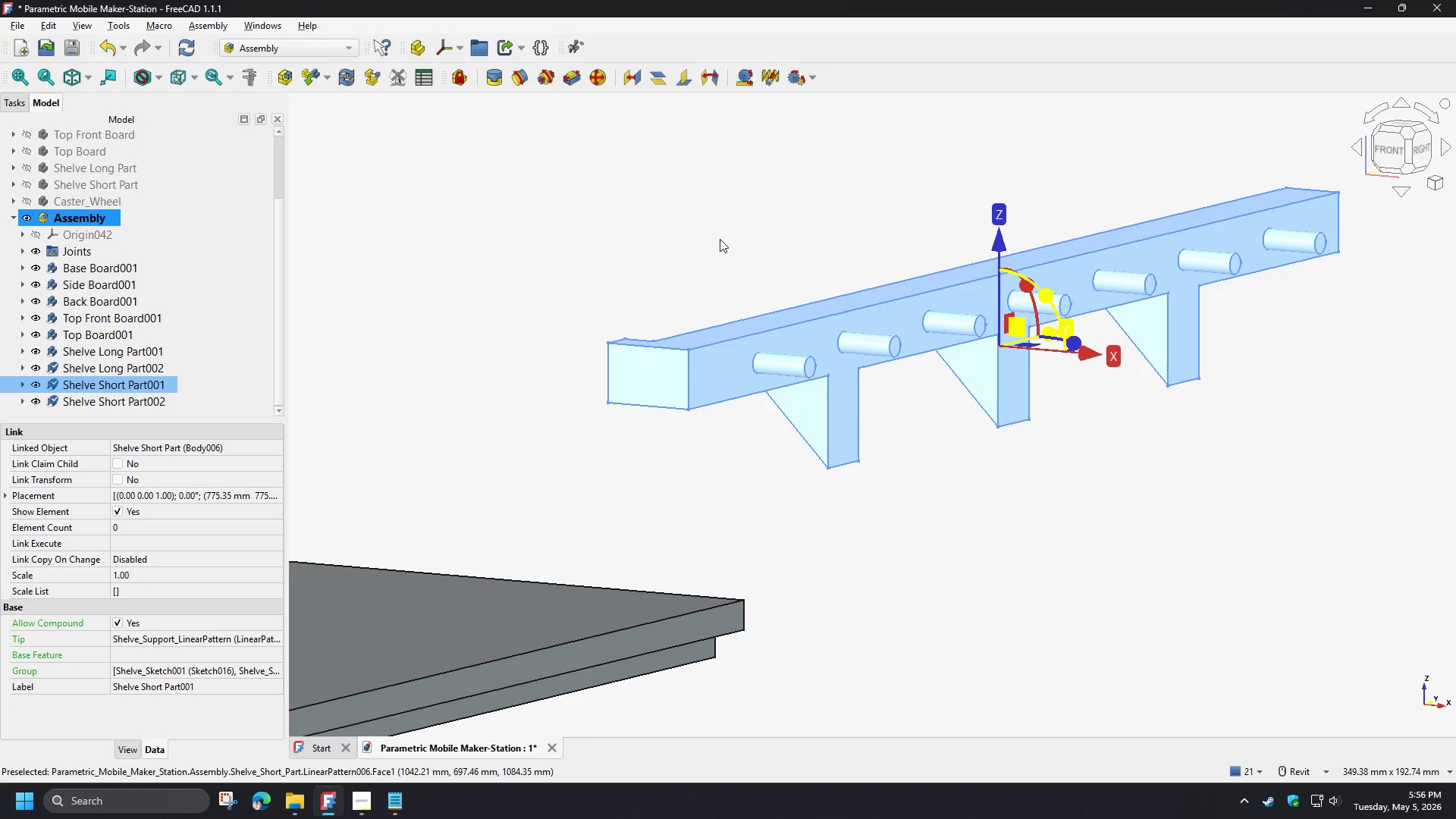 
left_click([494, 83])
 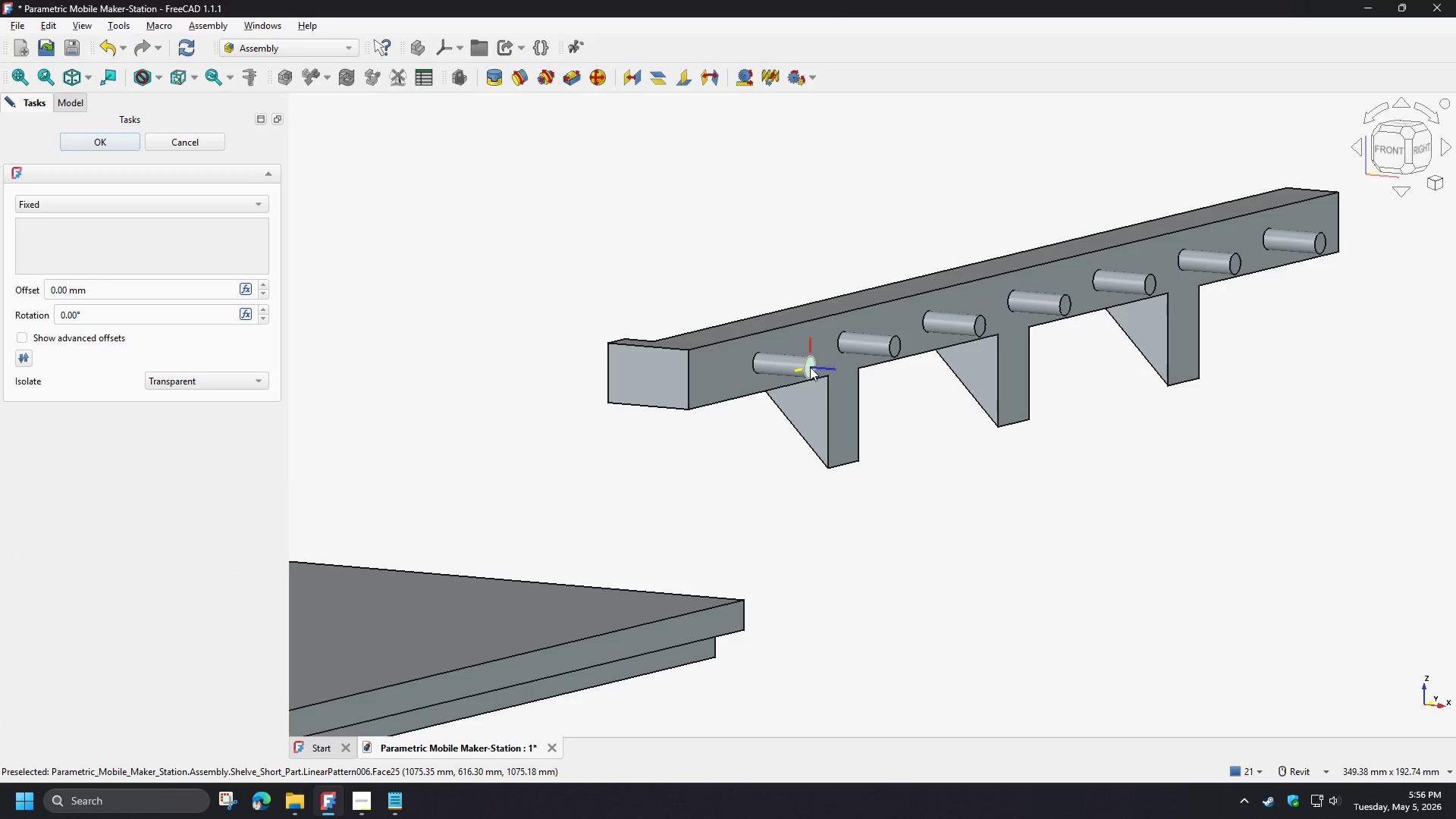 
left_click([811, 366])
 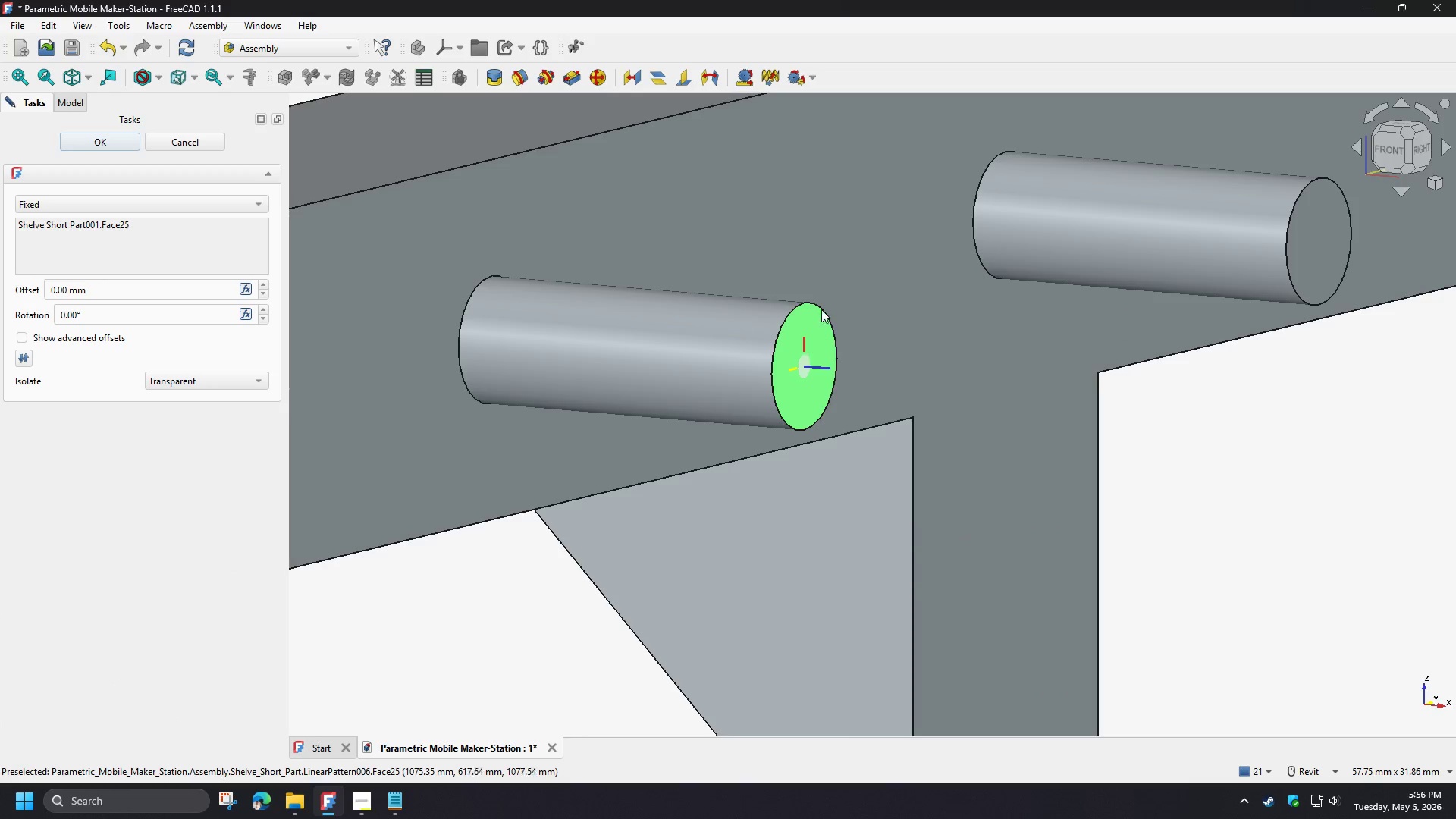 
scroll: coordinate [811, 367], scroll_direction: up, amount: 9.0
 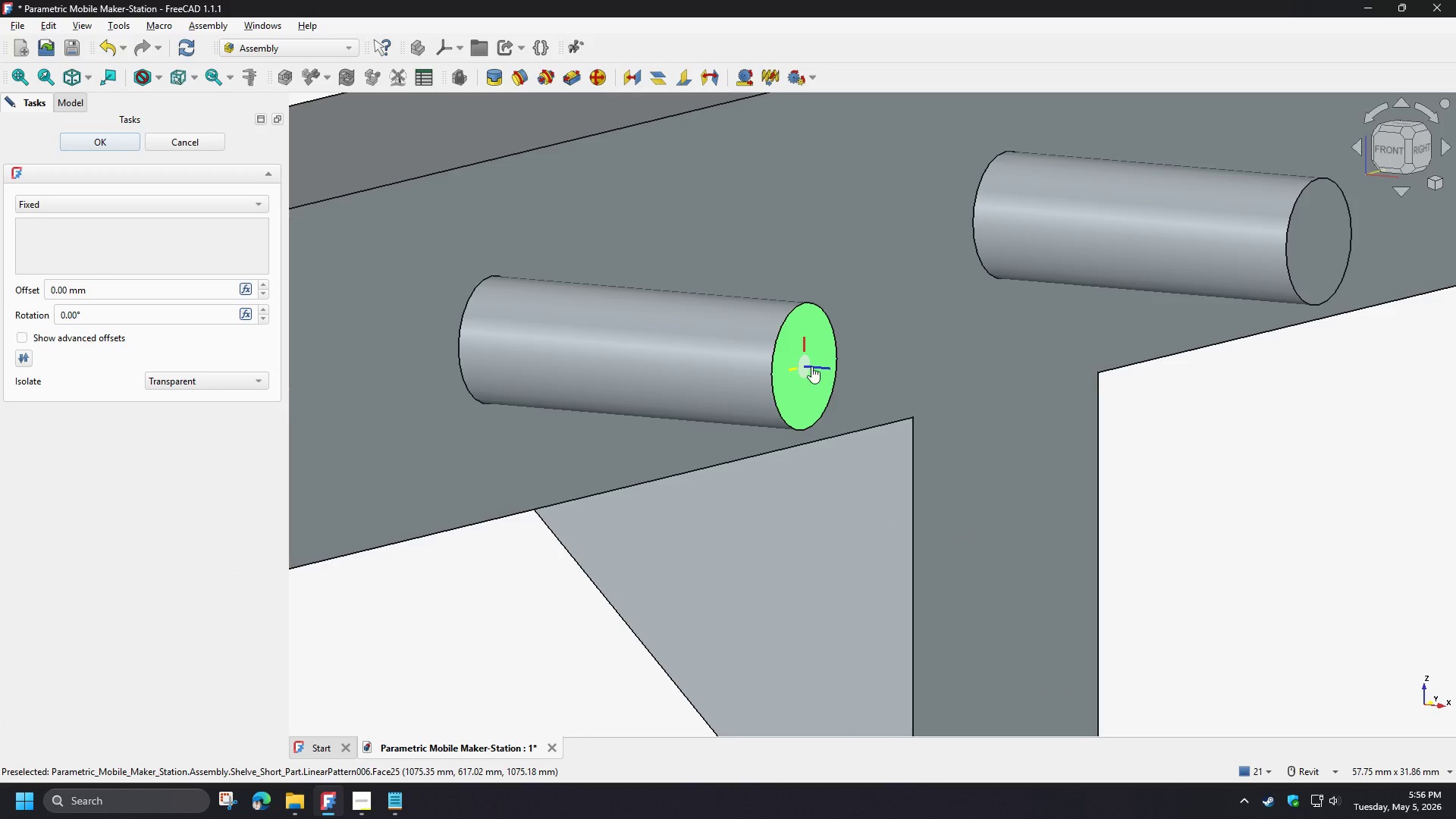 
scroll: coordinate [786, 161], scroll_direction: down, amount: 22.0
 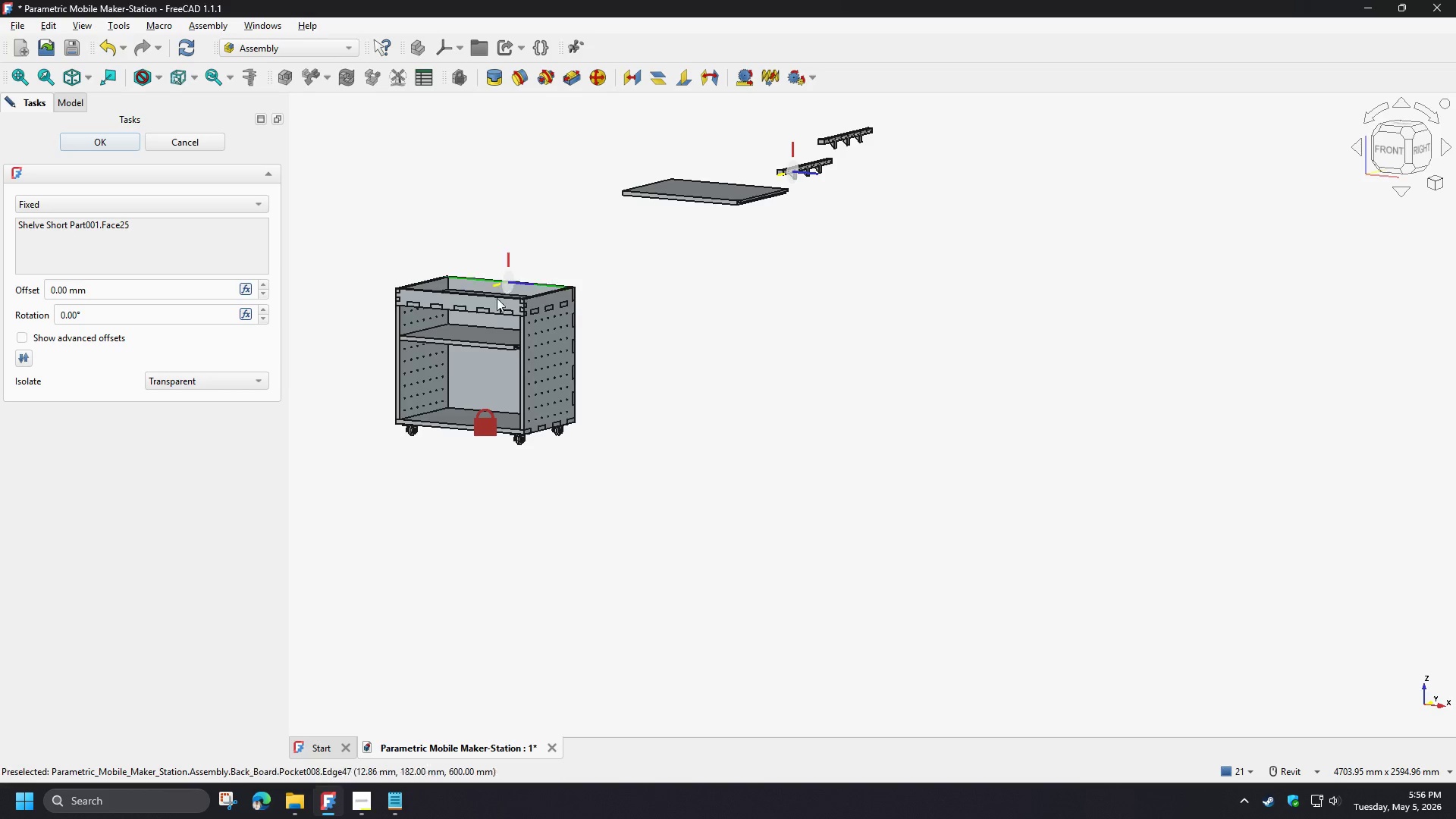 
scroll: coordinate [568, 358], scroll_direction: up, amount: 23.0
 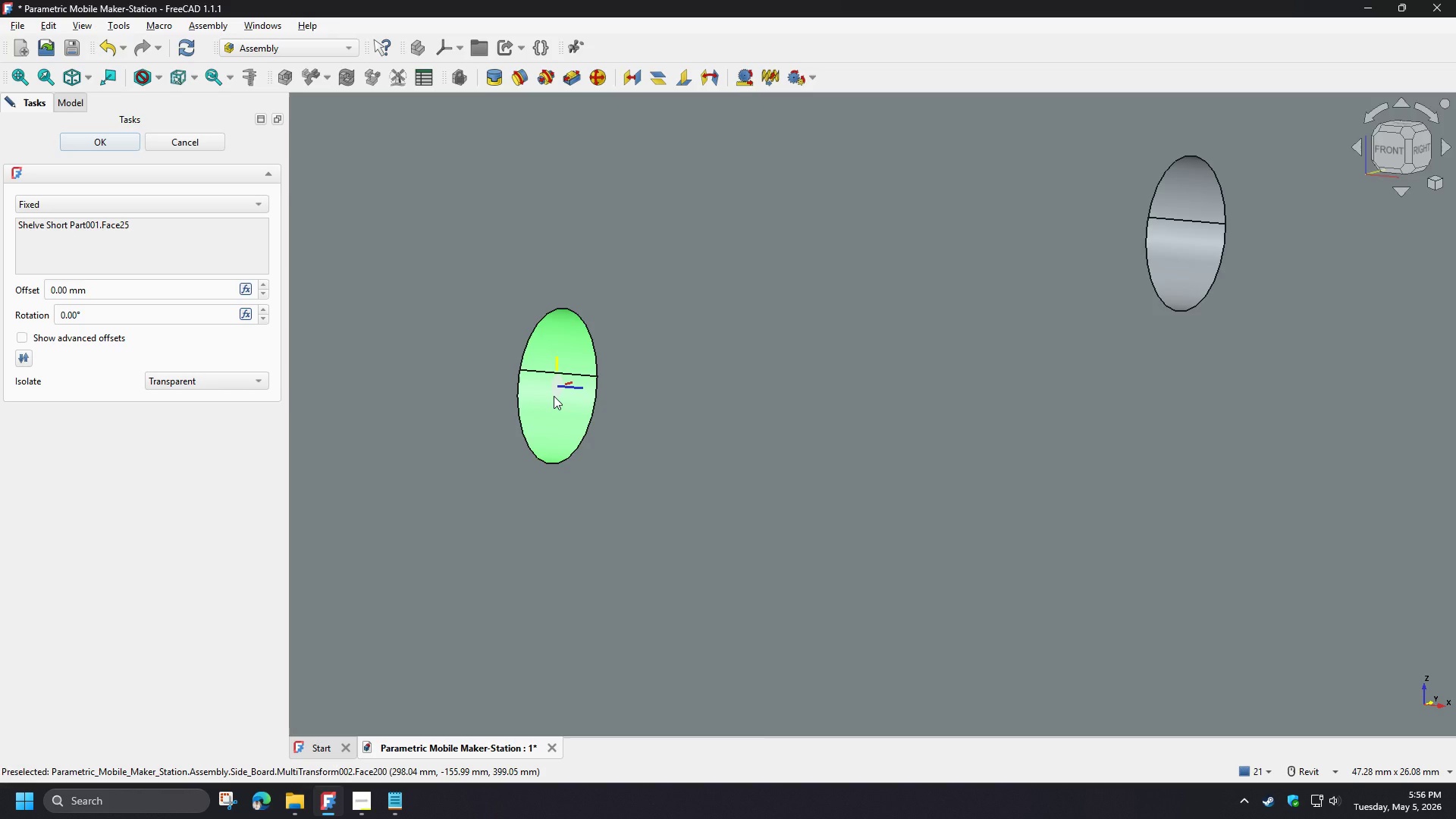 
left_click([554, 396])
 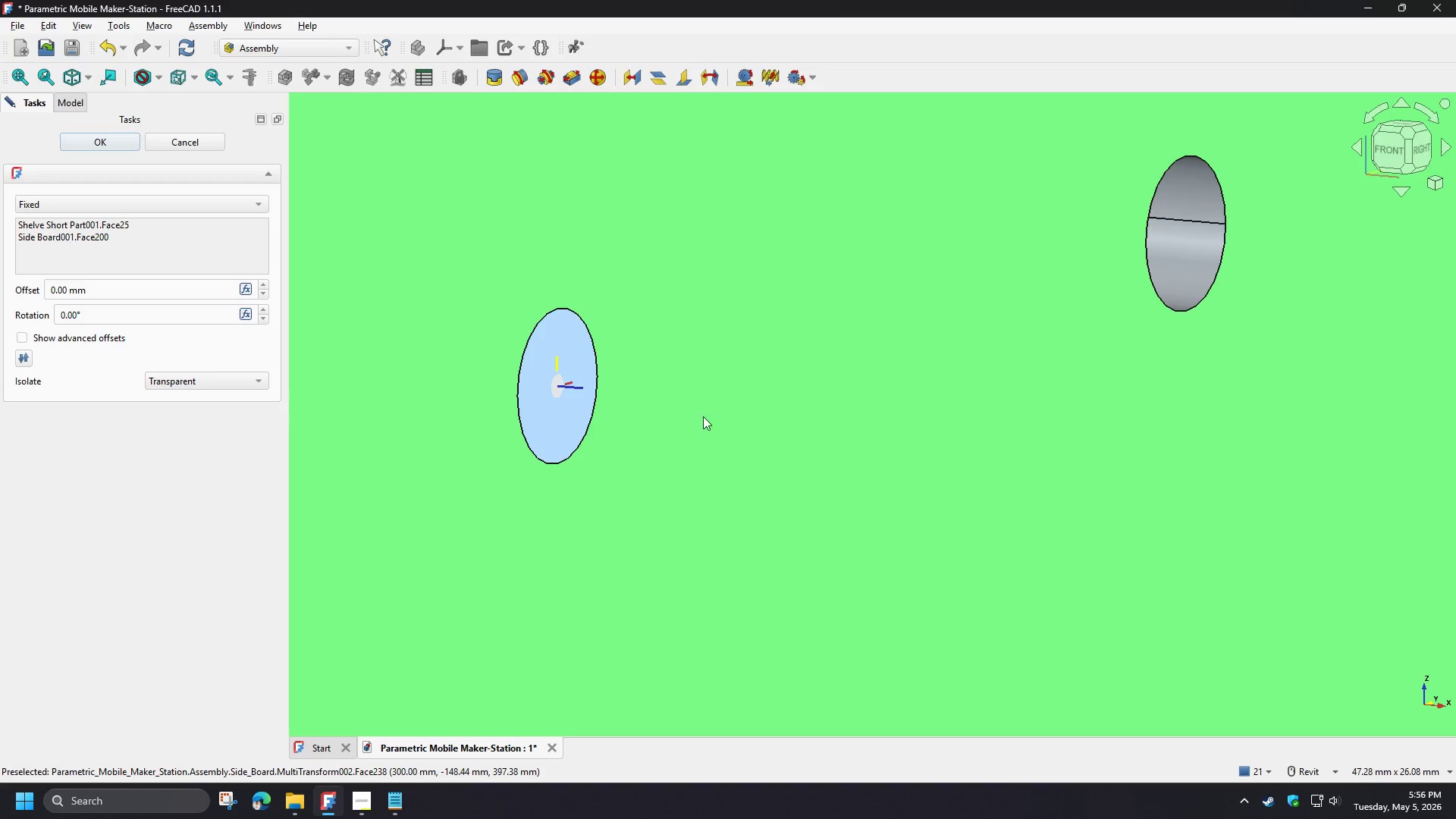 
hold_key(key=ShiftLeft, duration=1.5)
 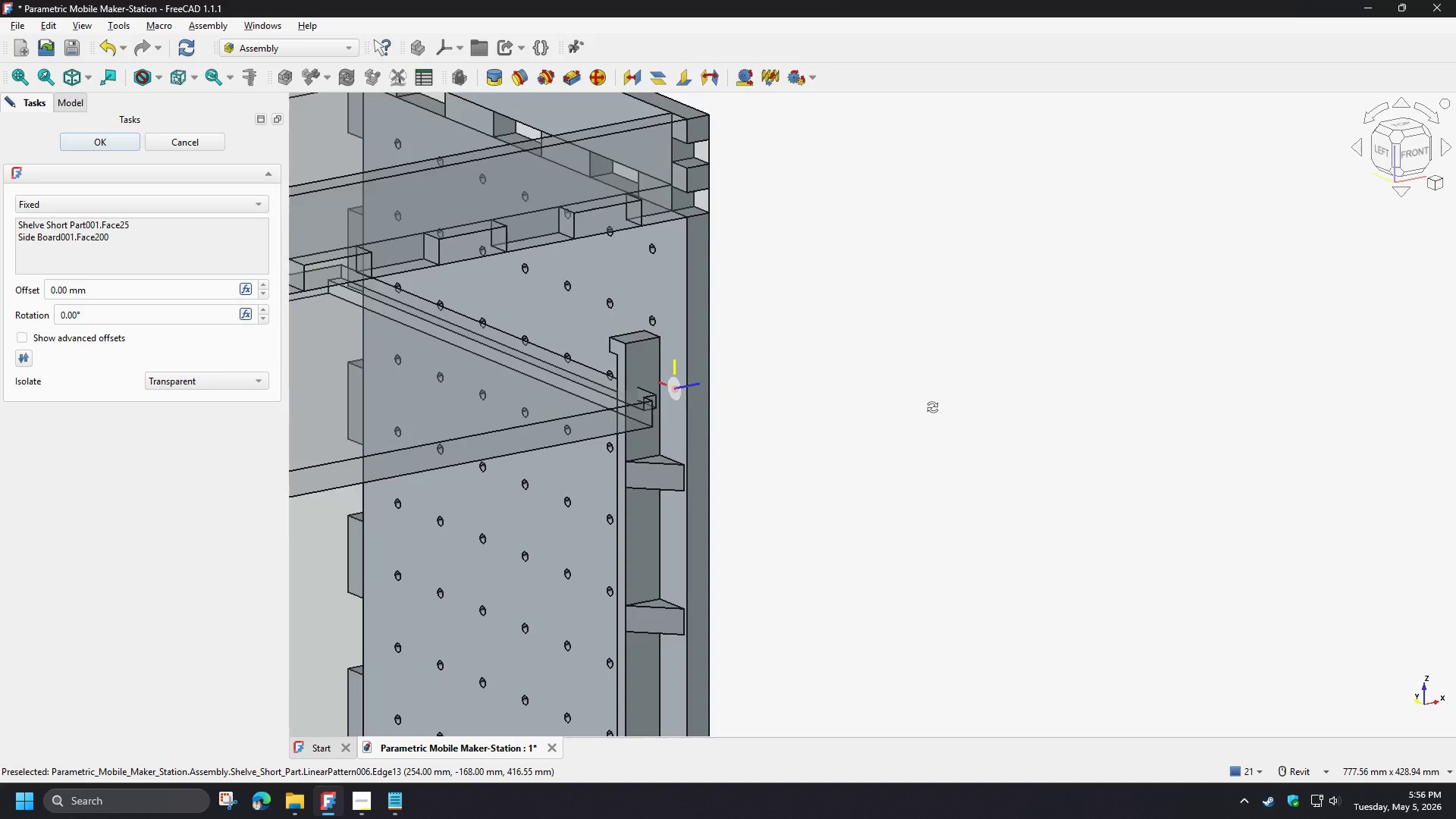 
scroll: coordinate [781, 403], scroll_direction: down, amount: 14.0
 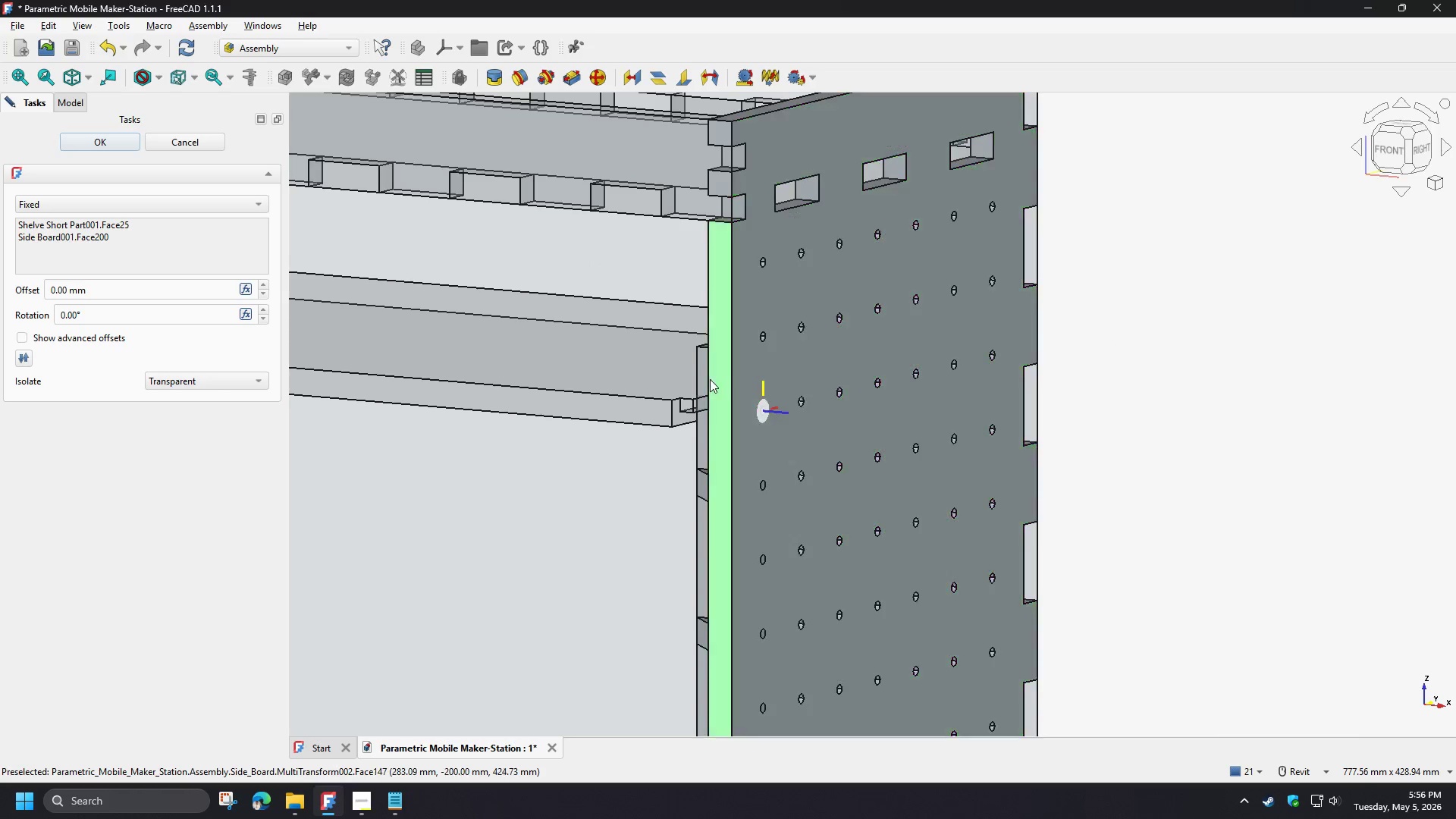 
hold_key(key=ShiftLeft, duration=1.53)
 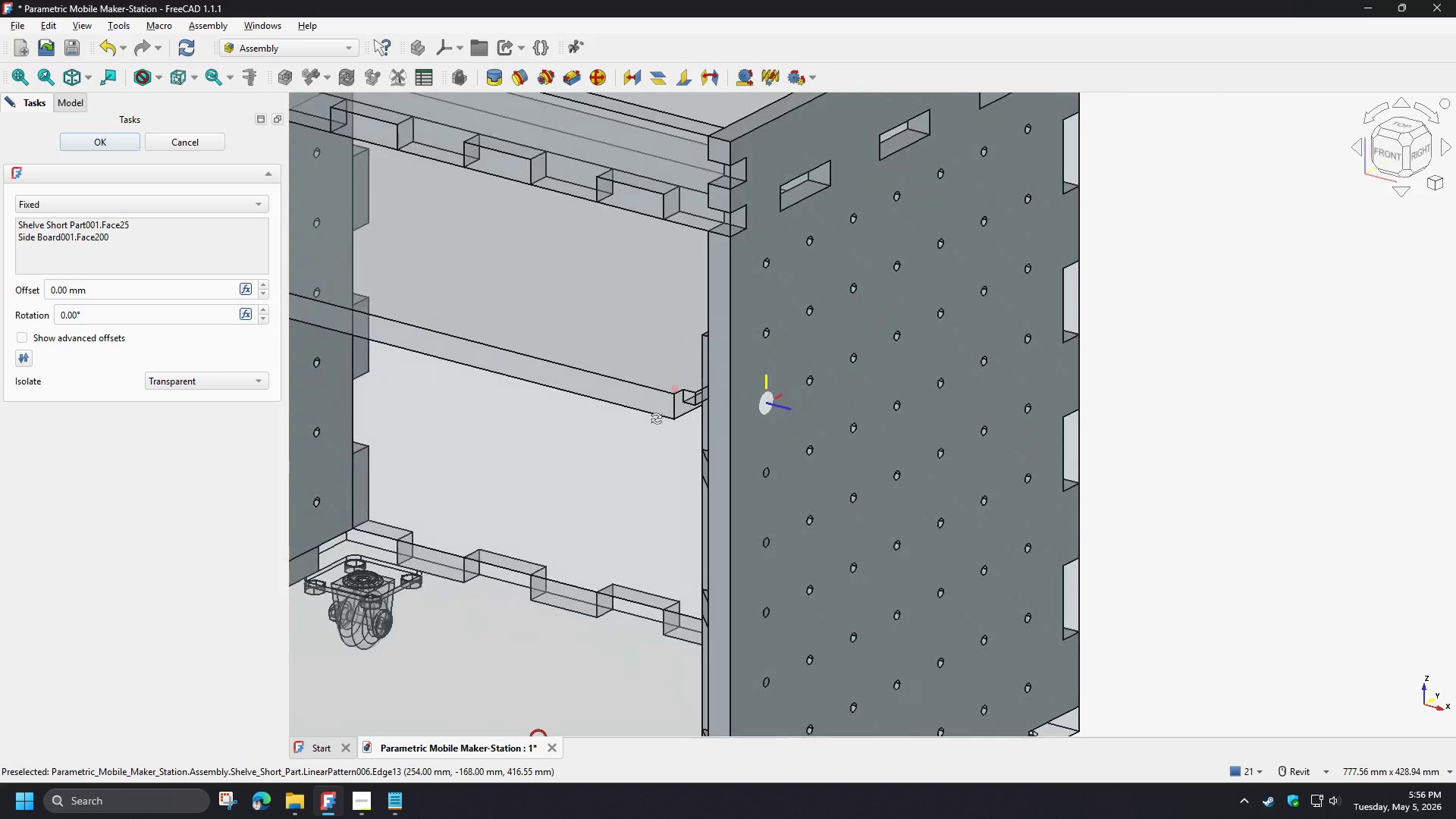 
key(Shift+ShiftLeft)
 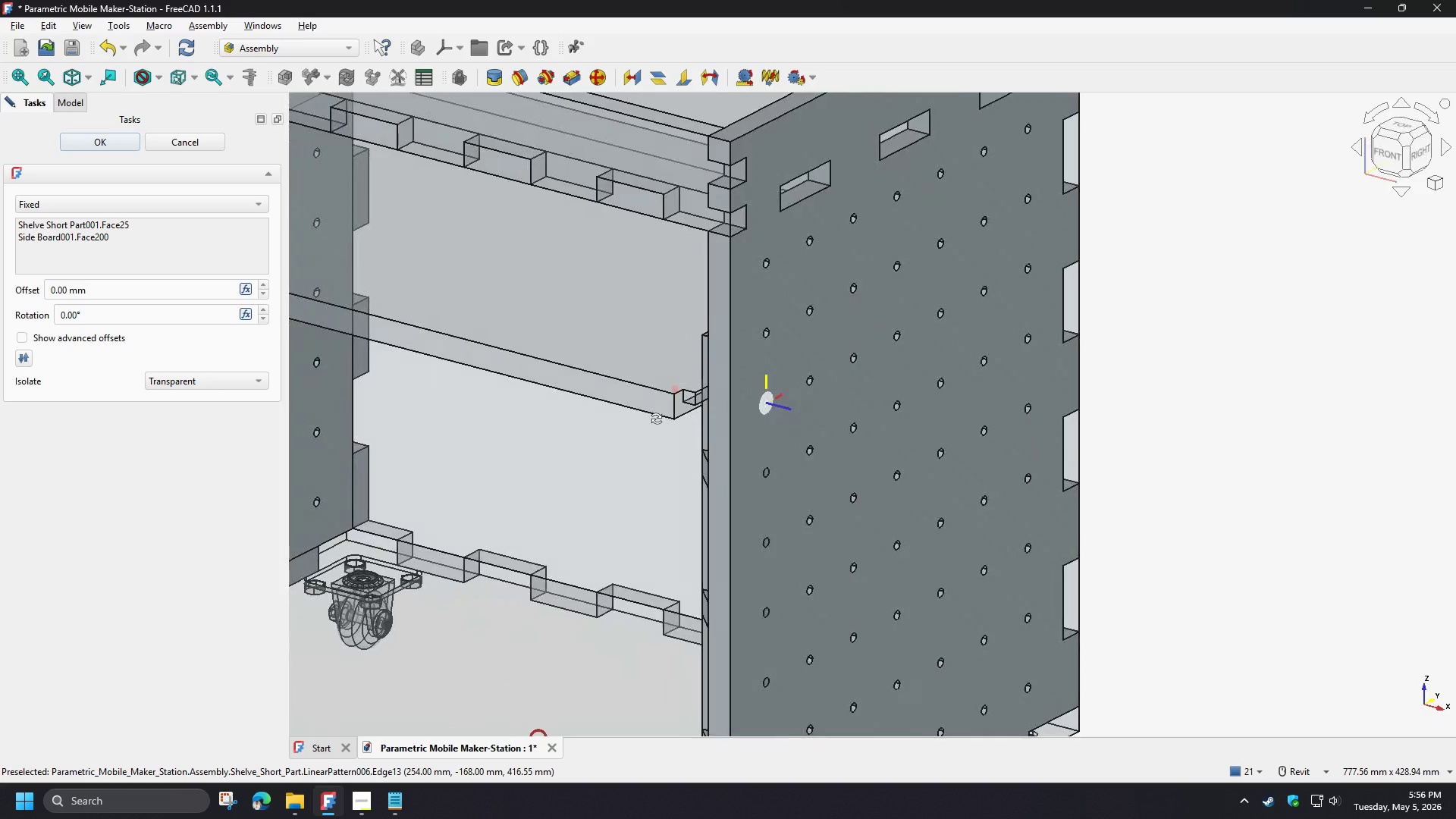 
key(Shift+ShiftLeft)
 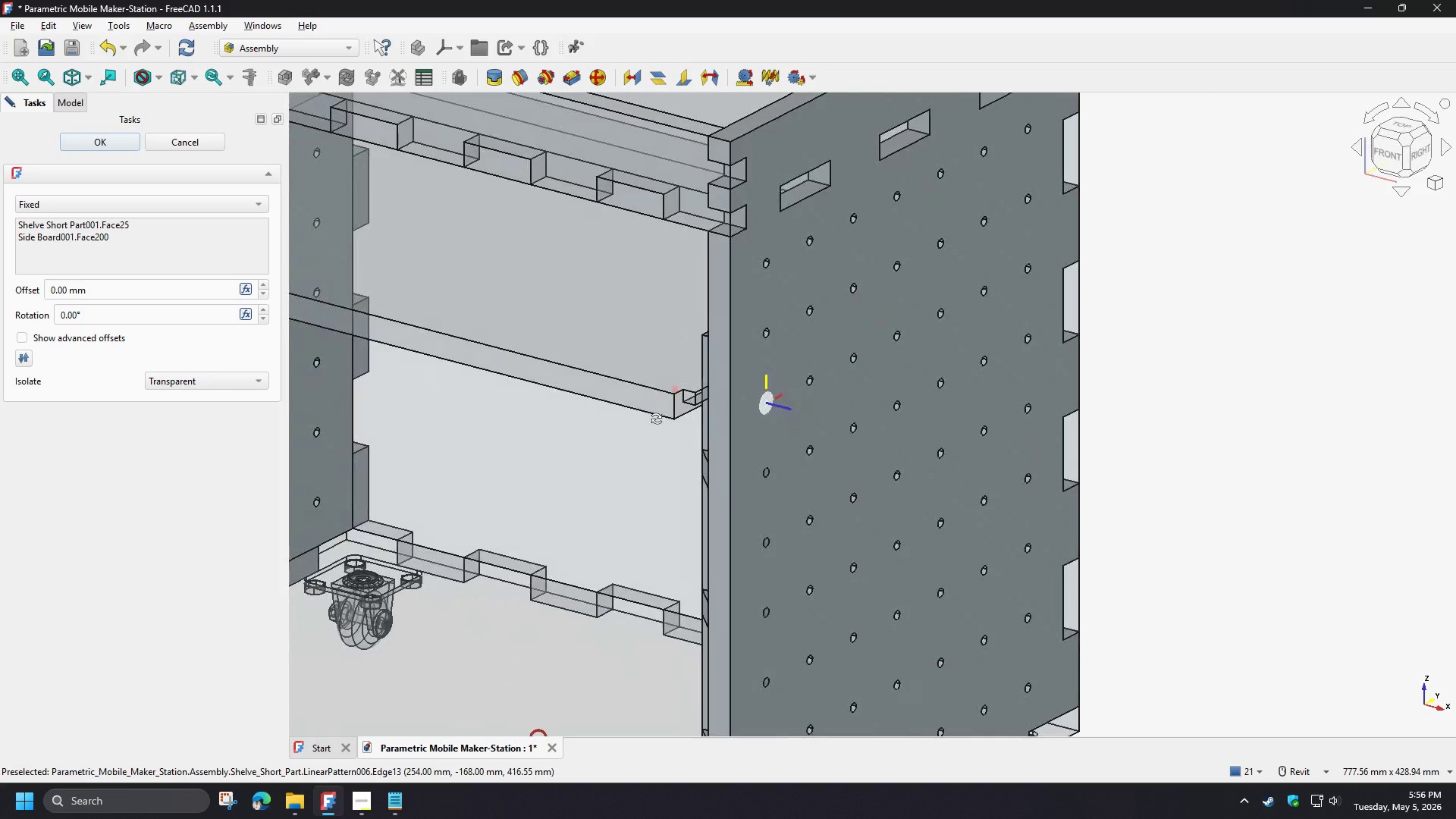 
key(Shift+ShiftLeft)
 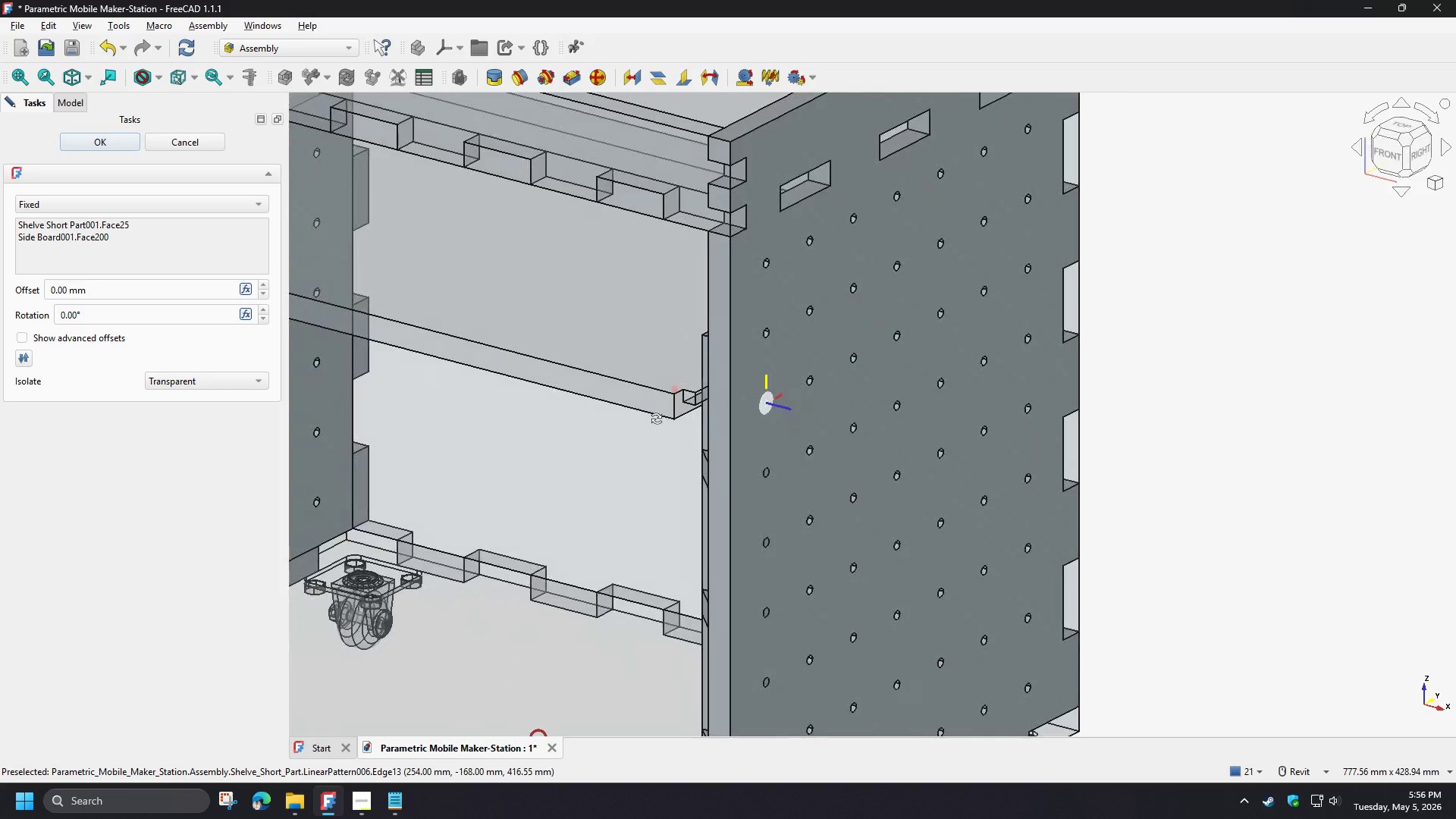 
key(Shift+ShiftLeft)
 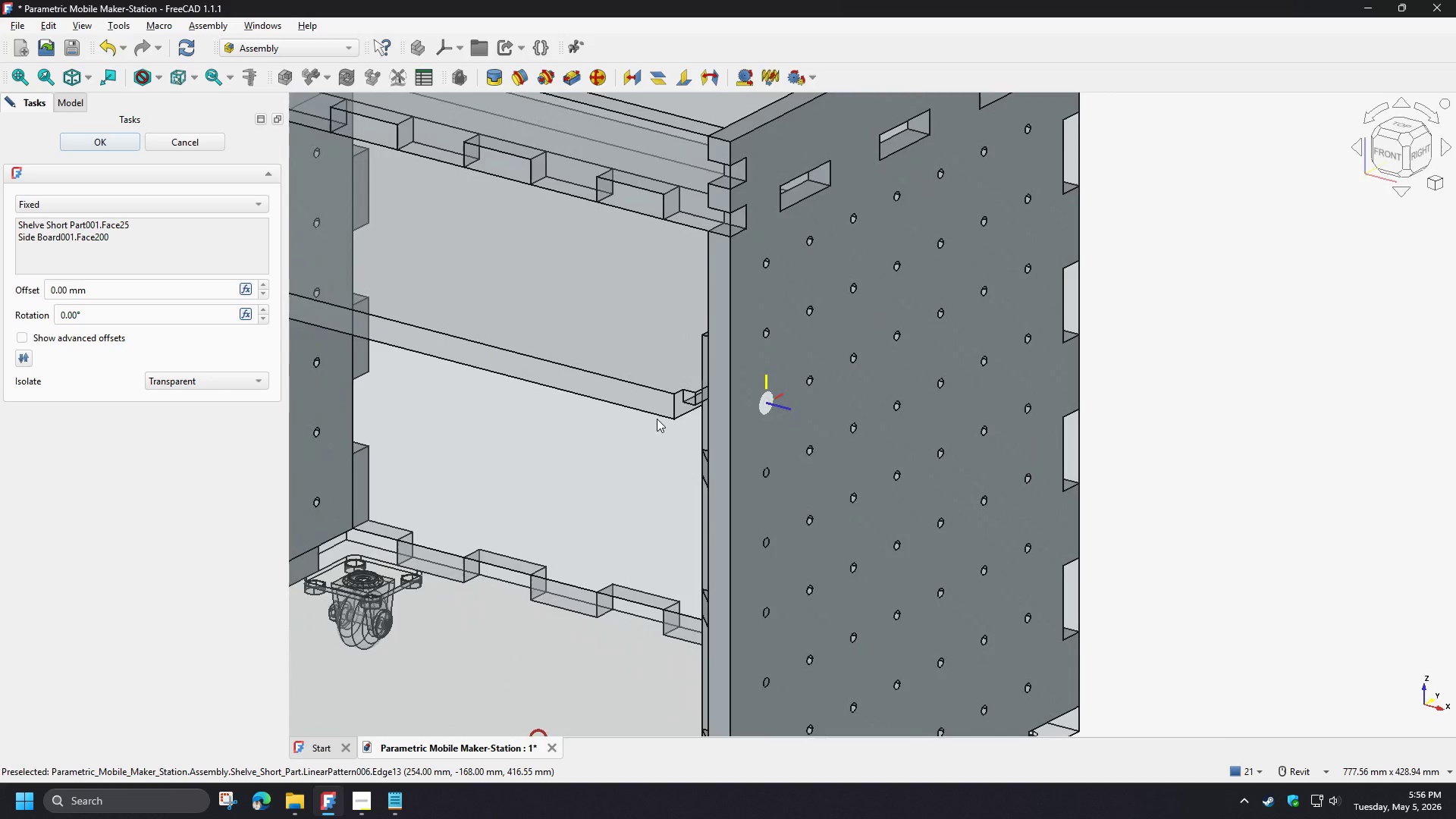 
key(Shift+ShiftLeft)
 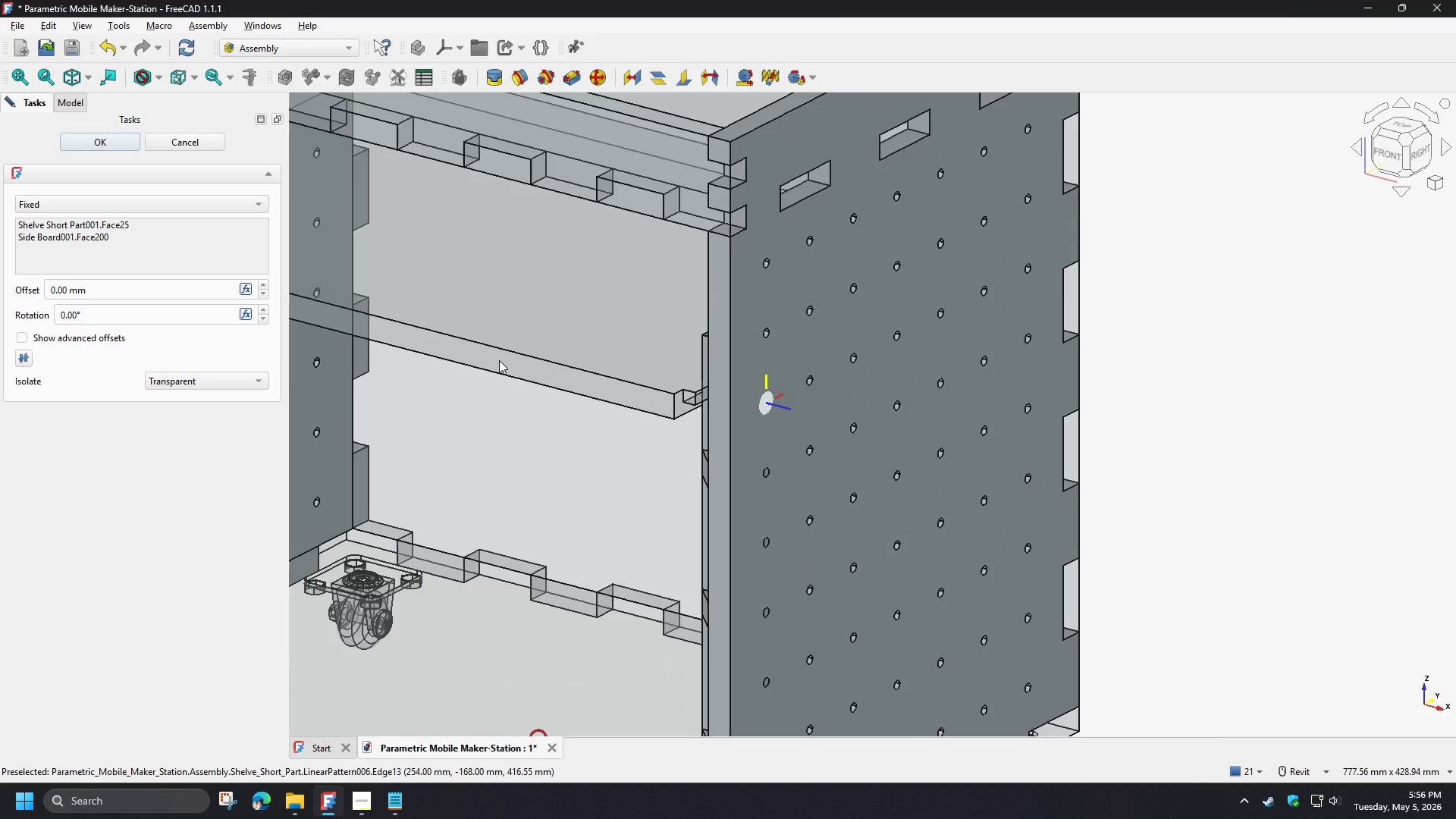 
left_click_drag(start_coordinate=[104, 318], to_coordinate=[0, 325])
 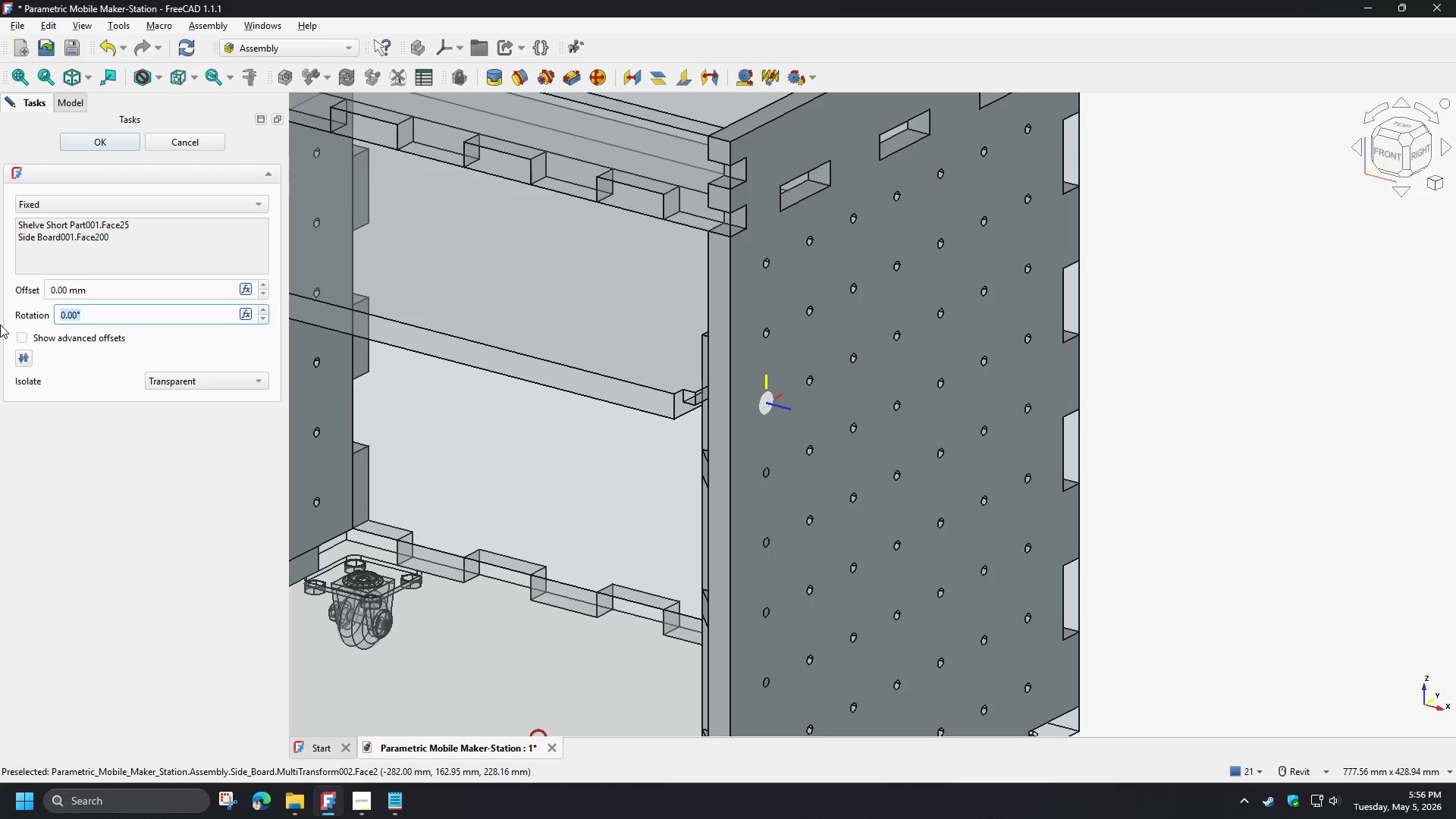 
key(NumpadSubtract)
 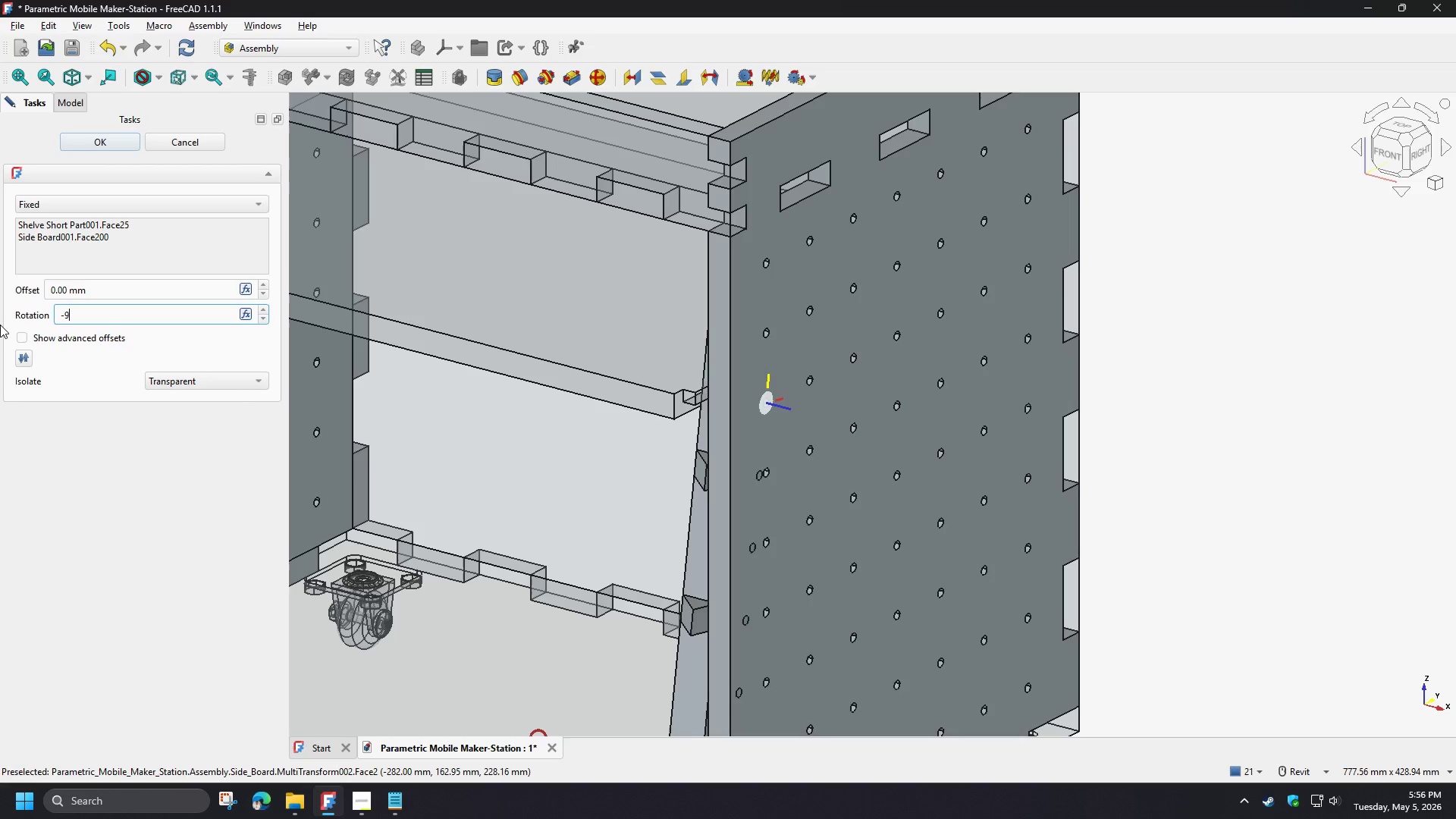 
key(Numpad9)
 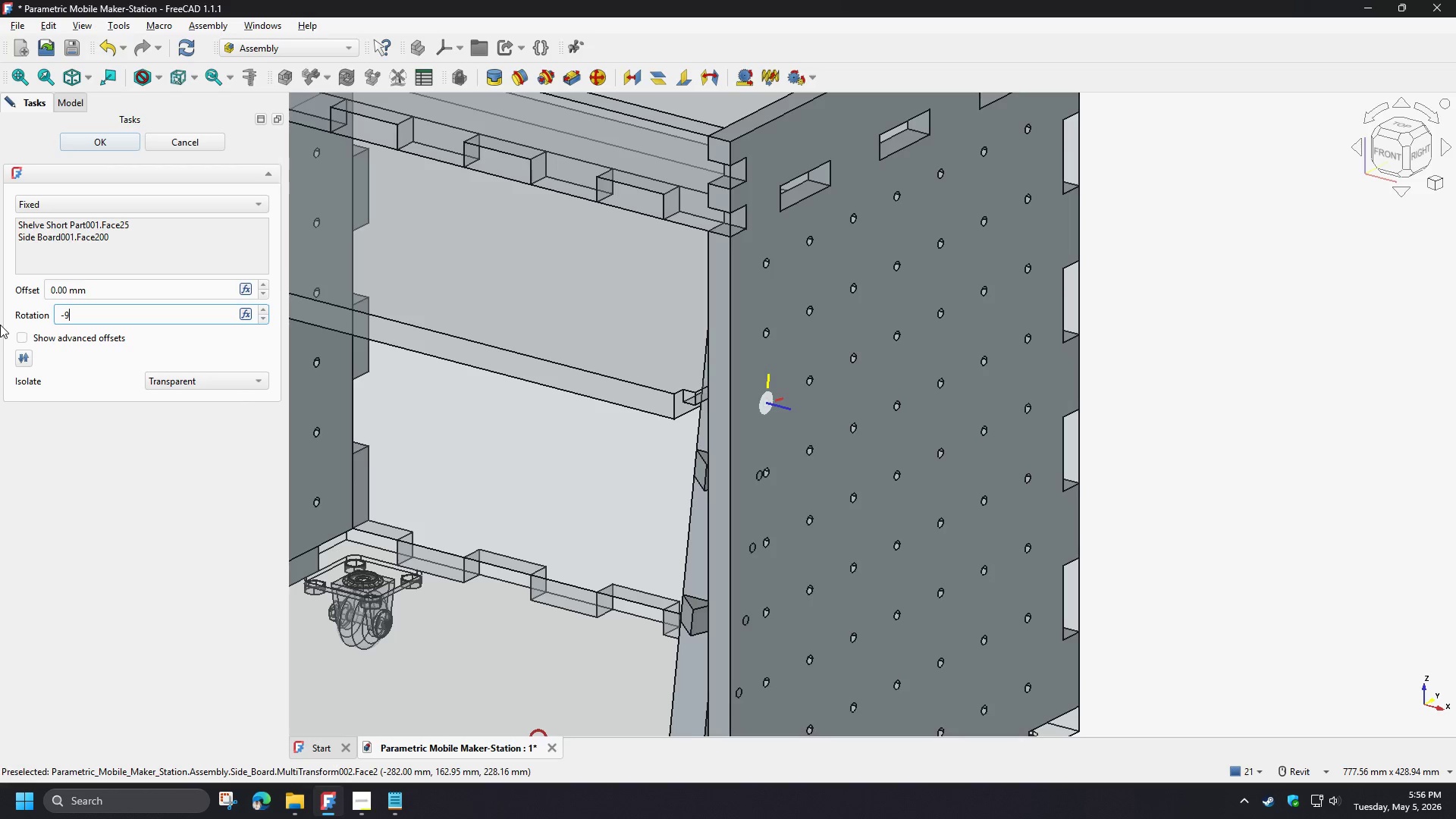 
key(Numpad0)
 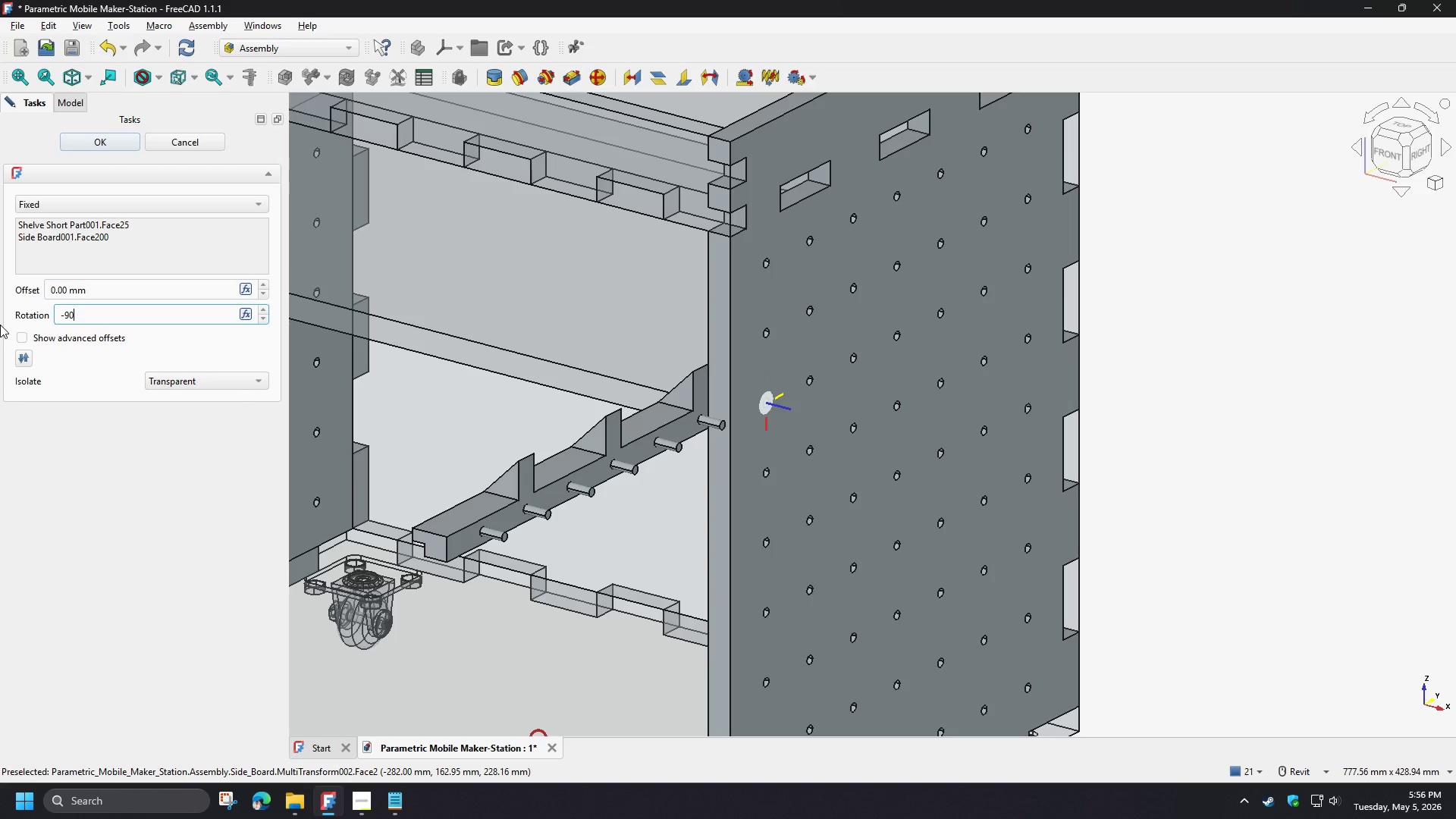 
wait(6.38)
 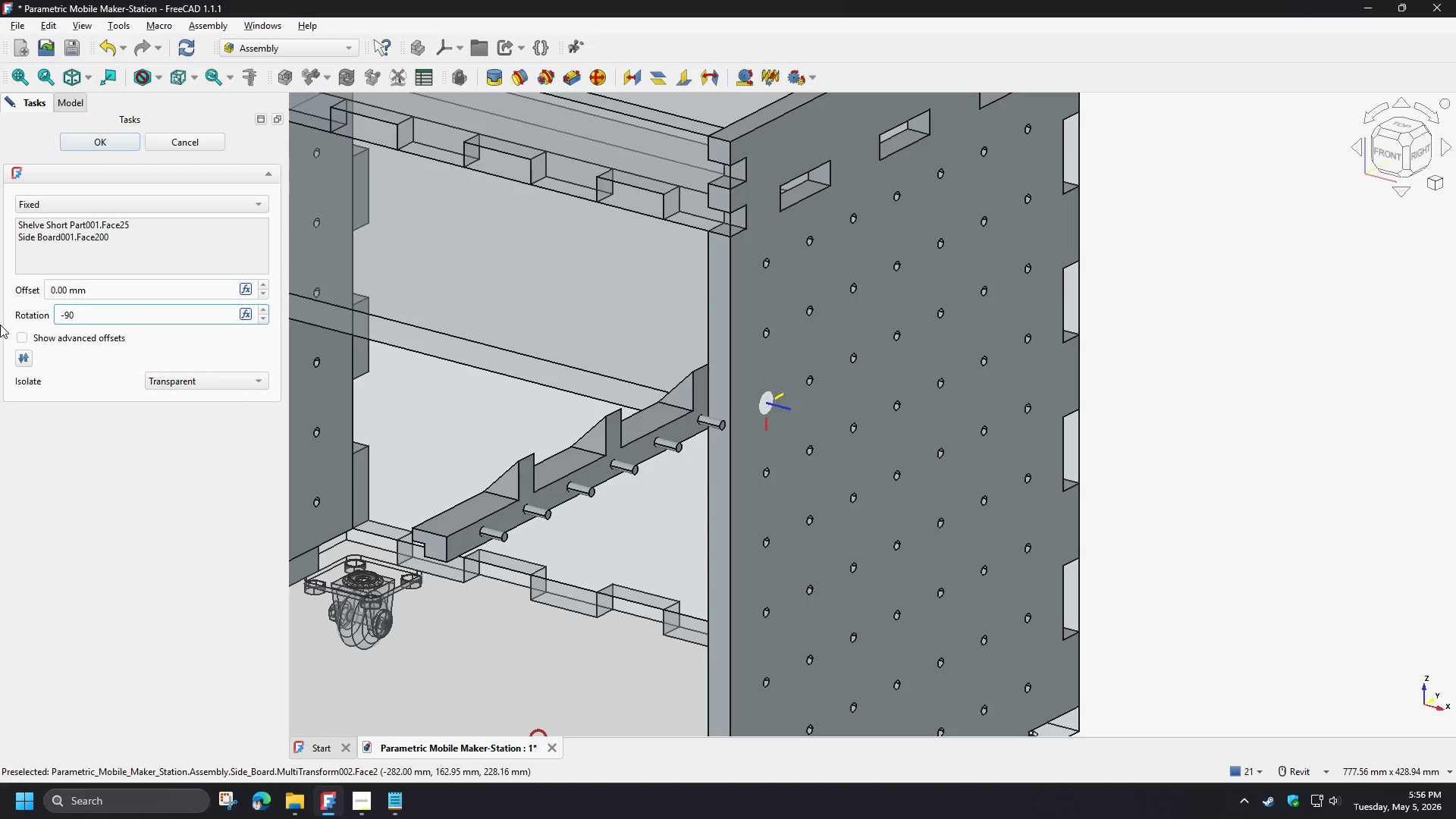 
left_click_drag(start_coordinate=[86, 313], to_coordinate=[0, 314])
 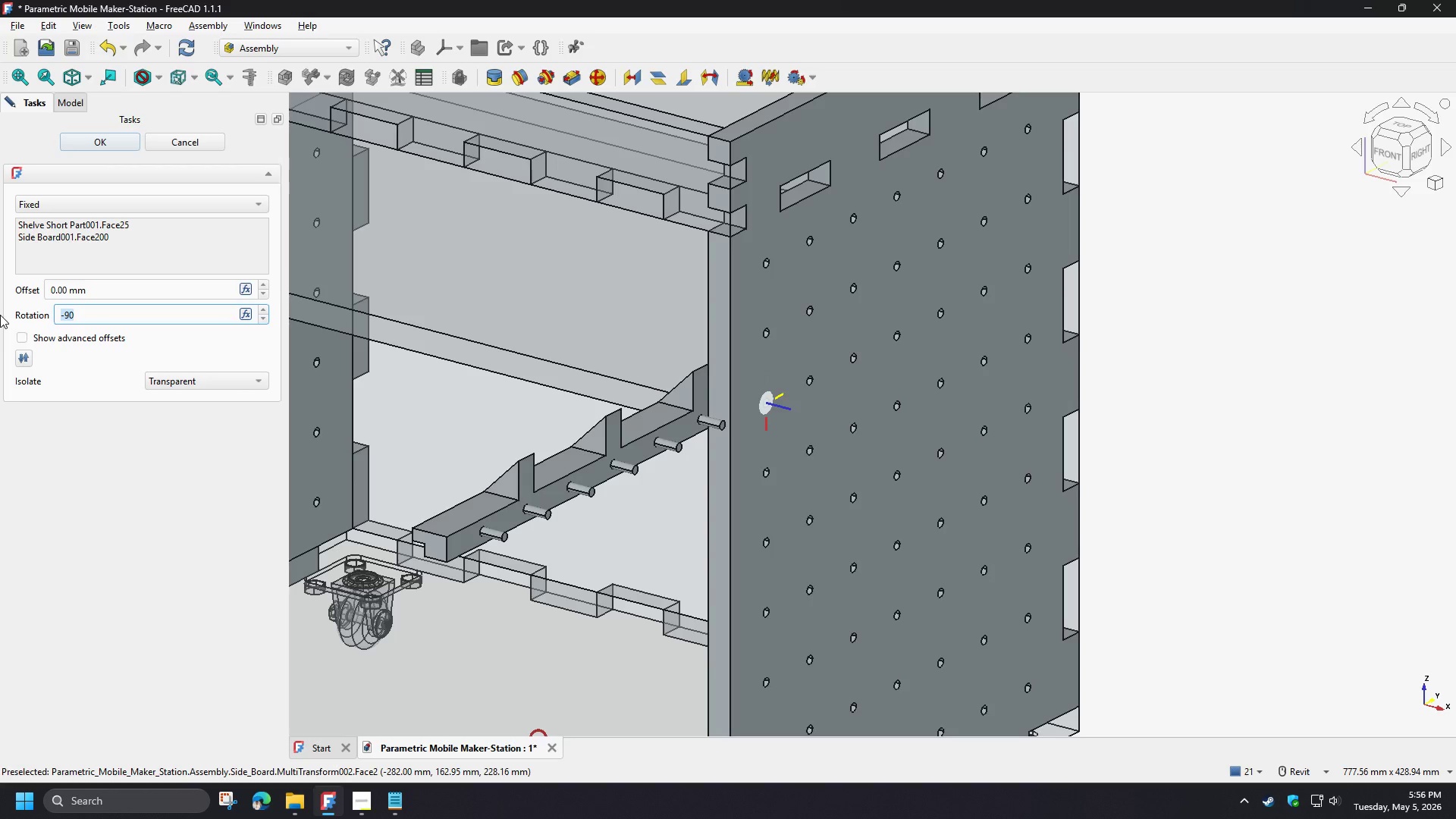 
key(Numpad9)
 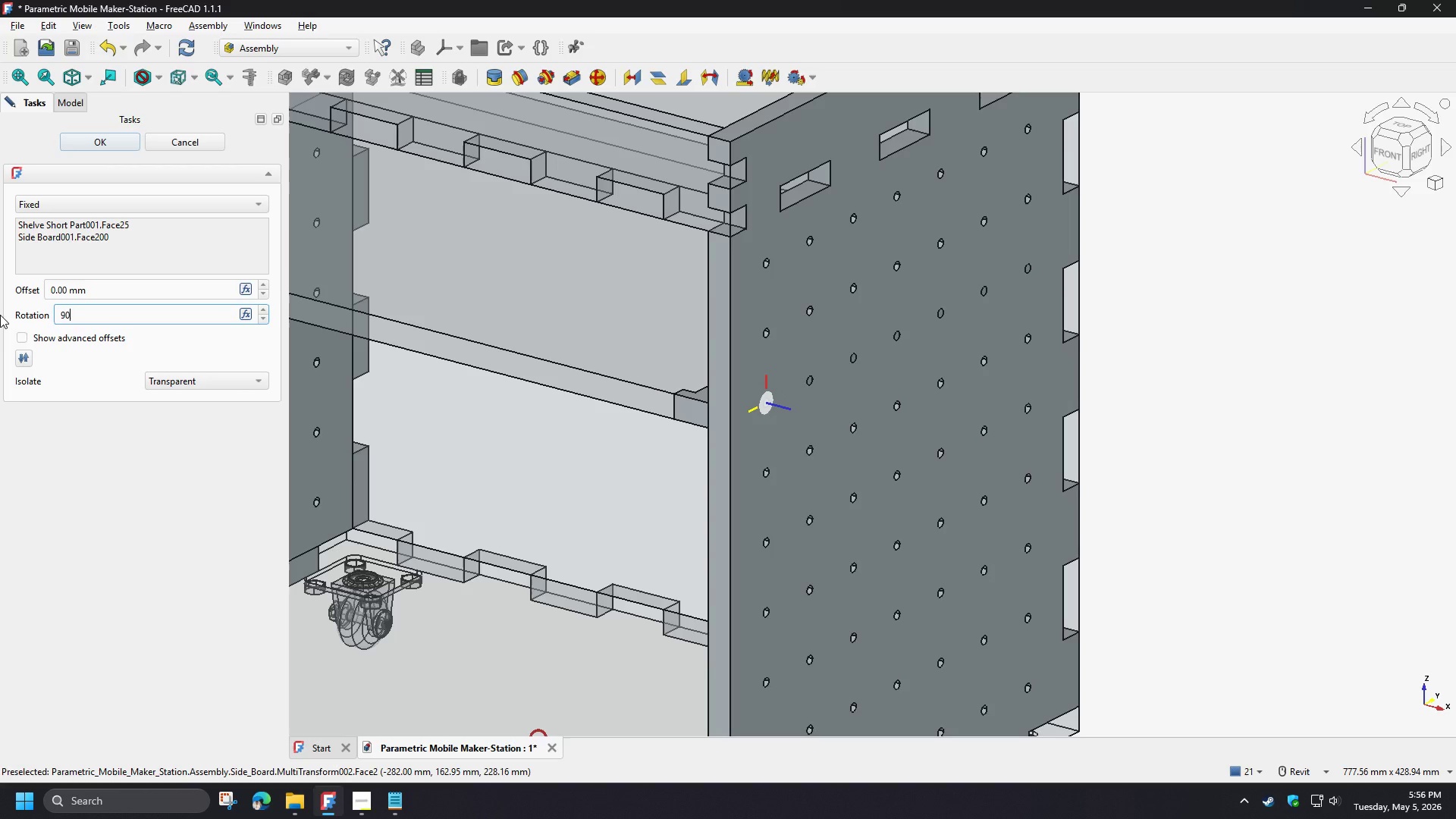 
key(Numpad0)
 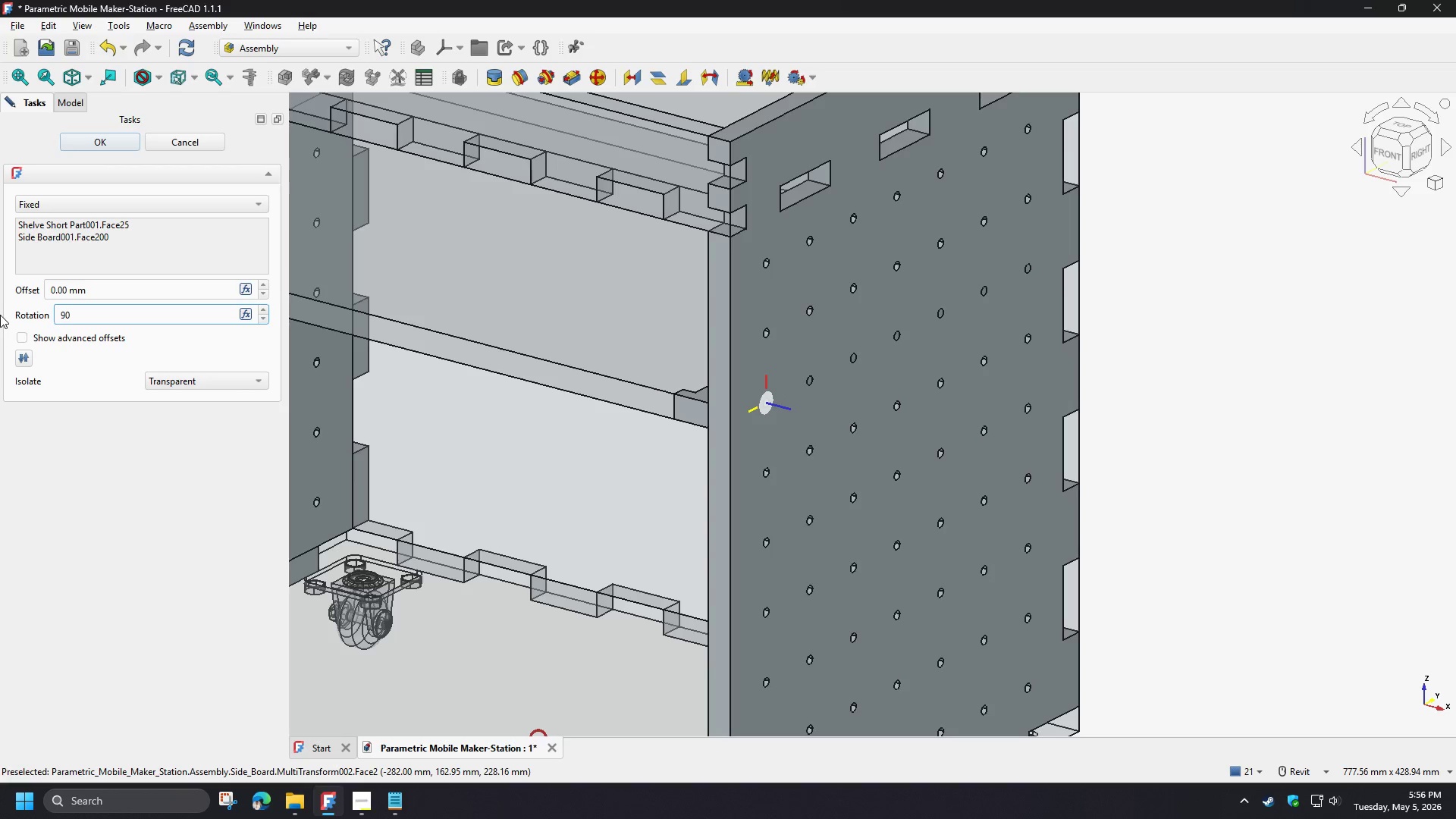 
left_click([11, 303])
 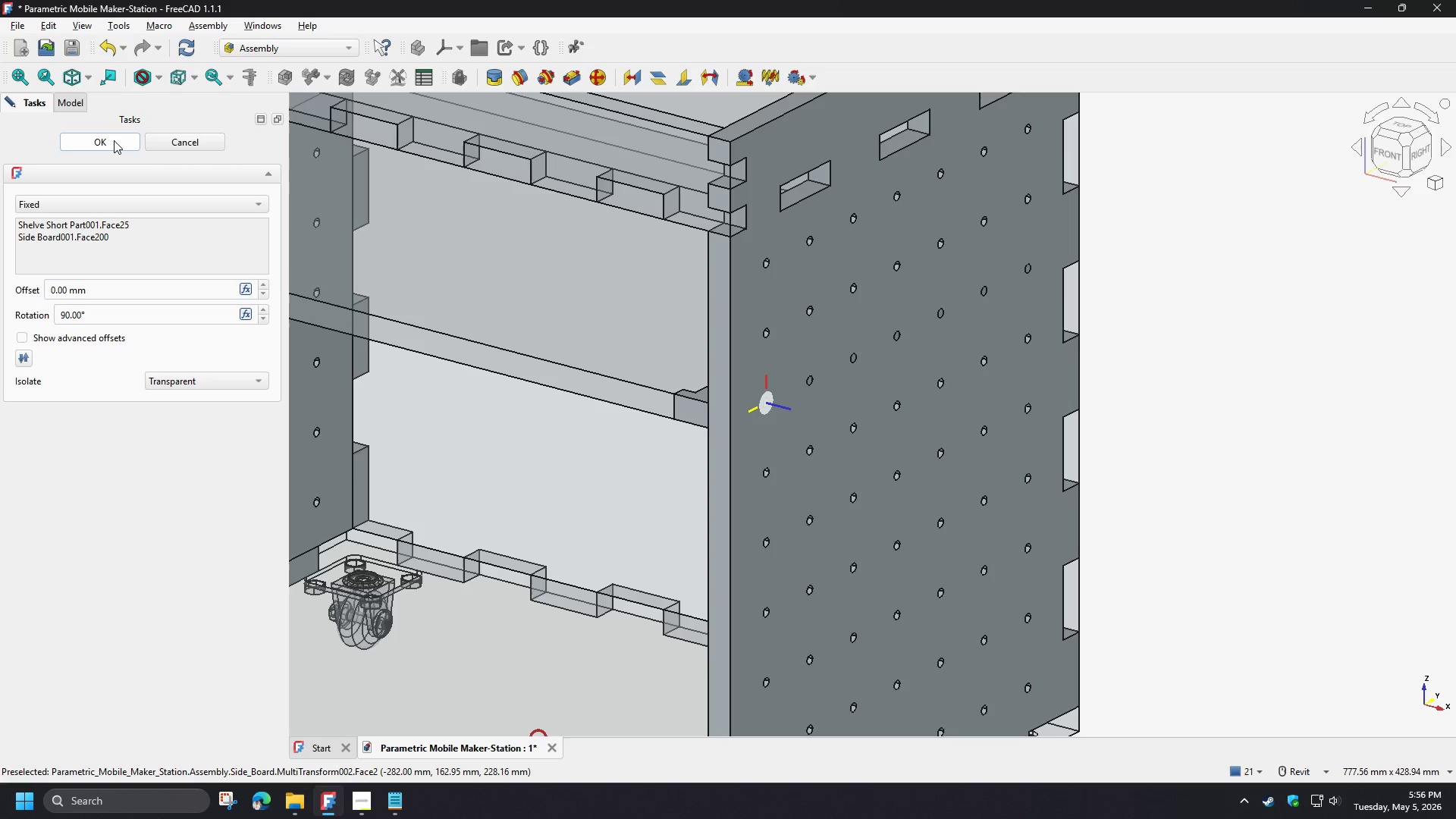 
left_click([110, 139])
 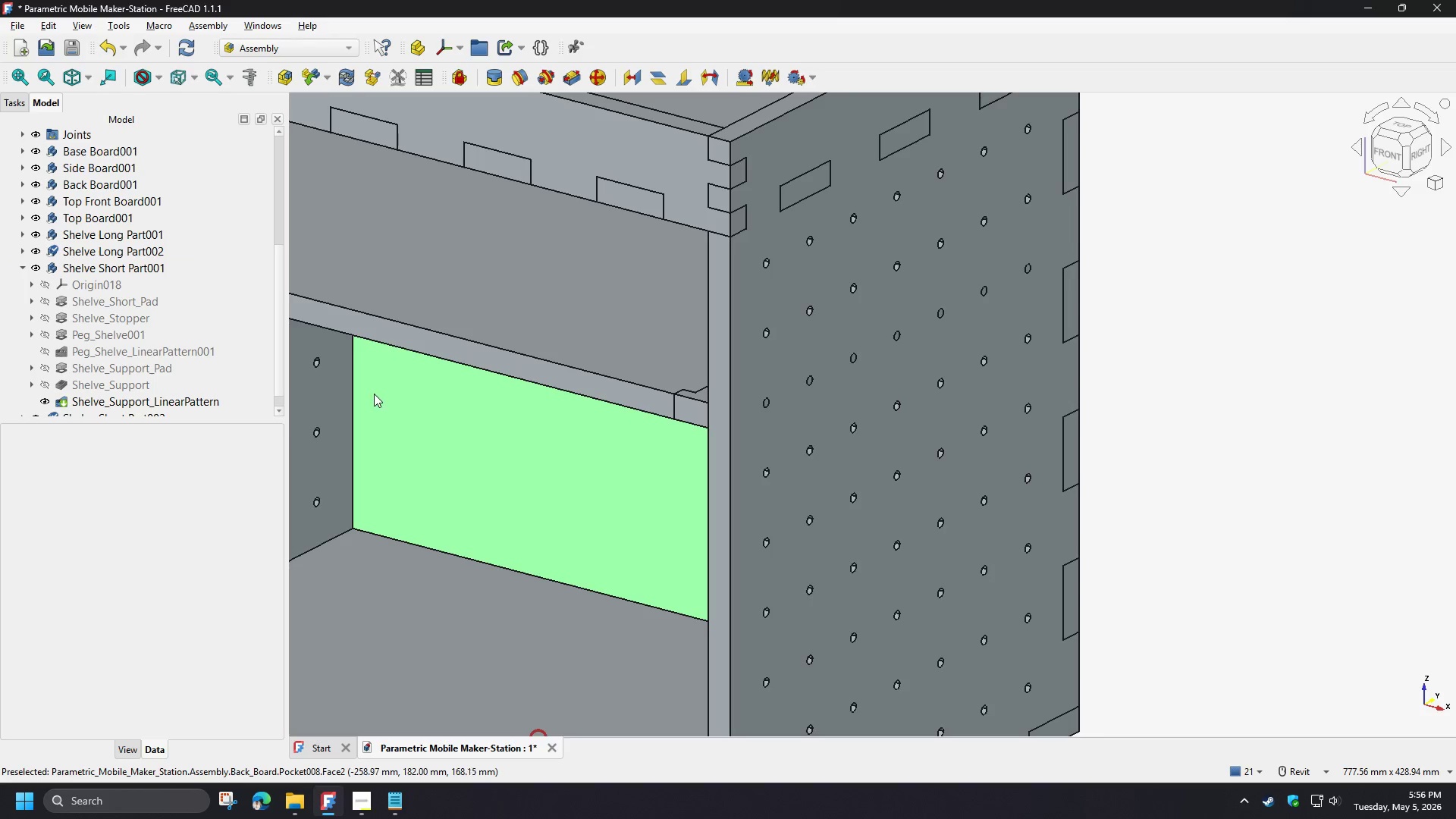 
hold_key(key=ShiftLeft, duration=1.5)
 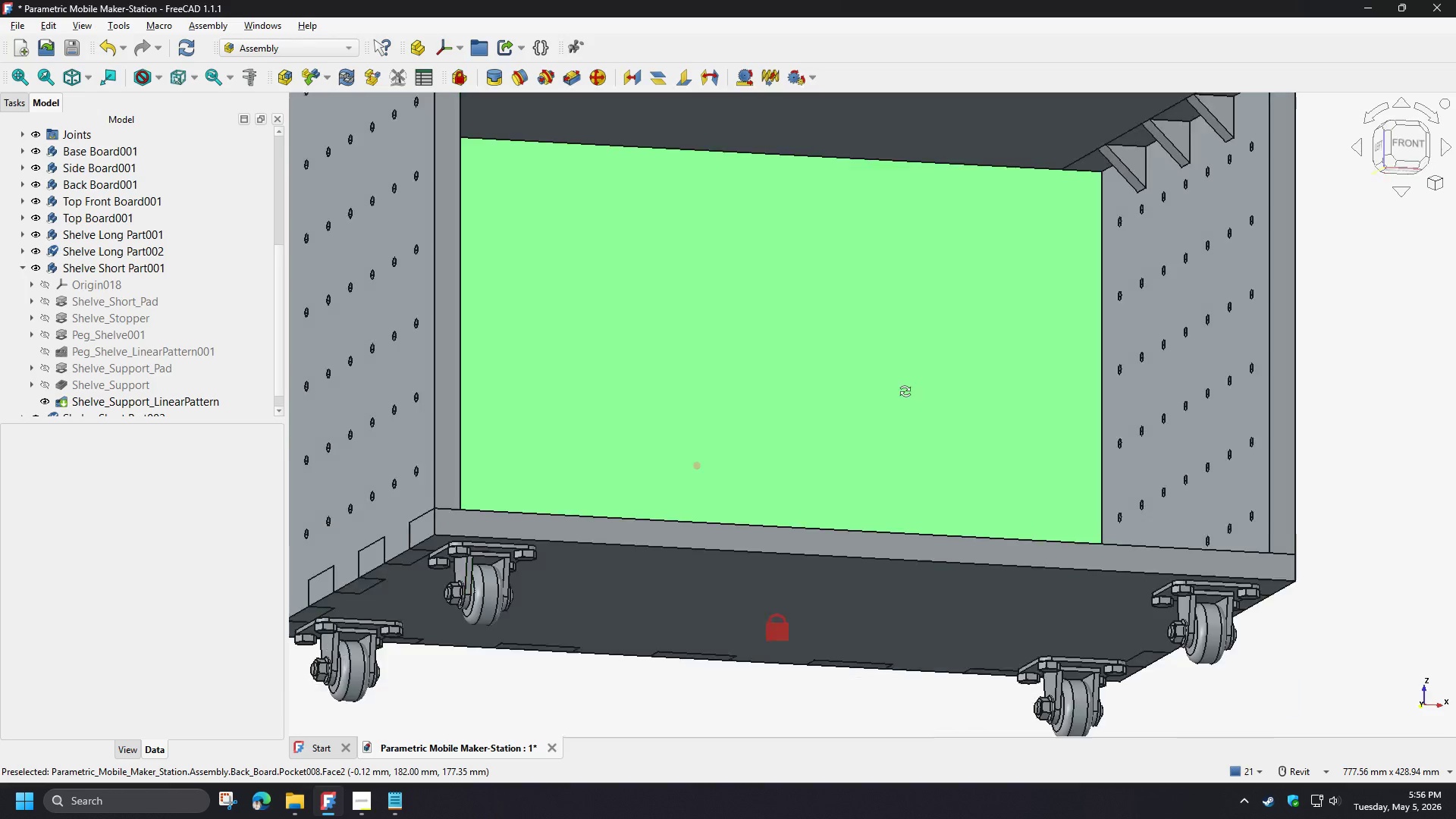 
hold_key(key=ShiftLeft, duration=1.44)
 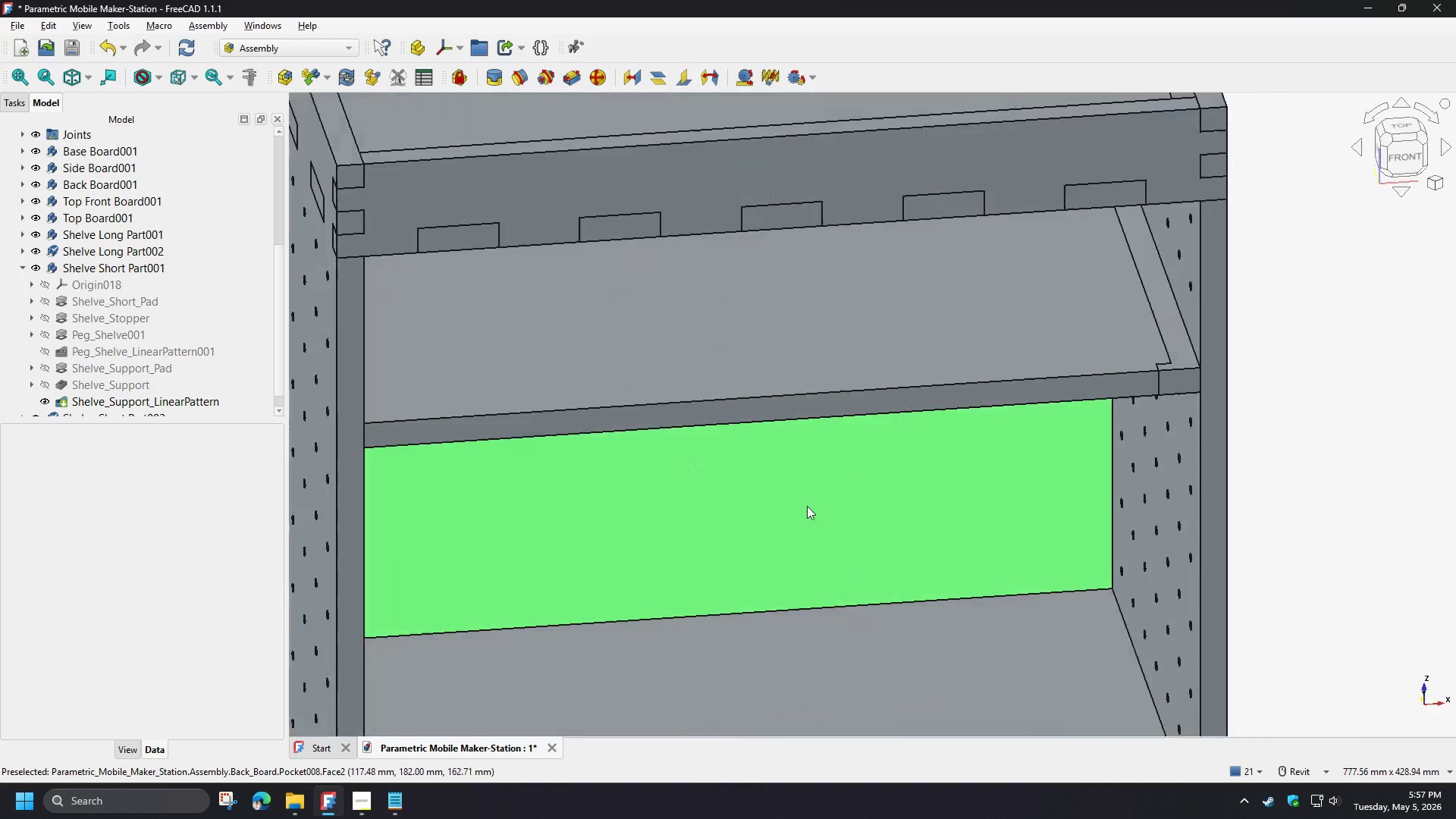 
scroll: coordinate [679, 564], scroll_direction: down, amount: 9.0
 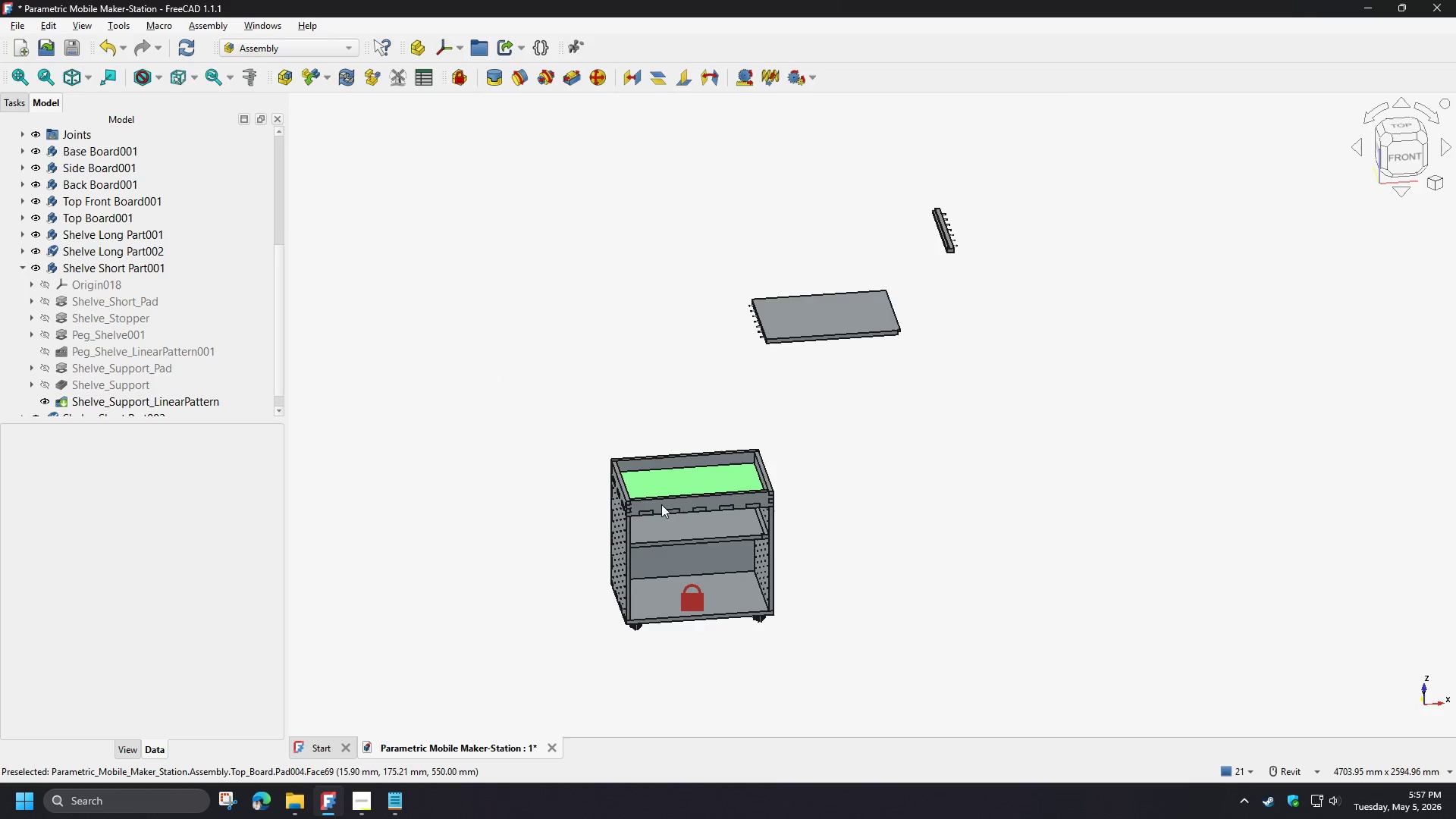 
hold_key(key=ShiftLeft, duration=0.73)
 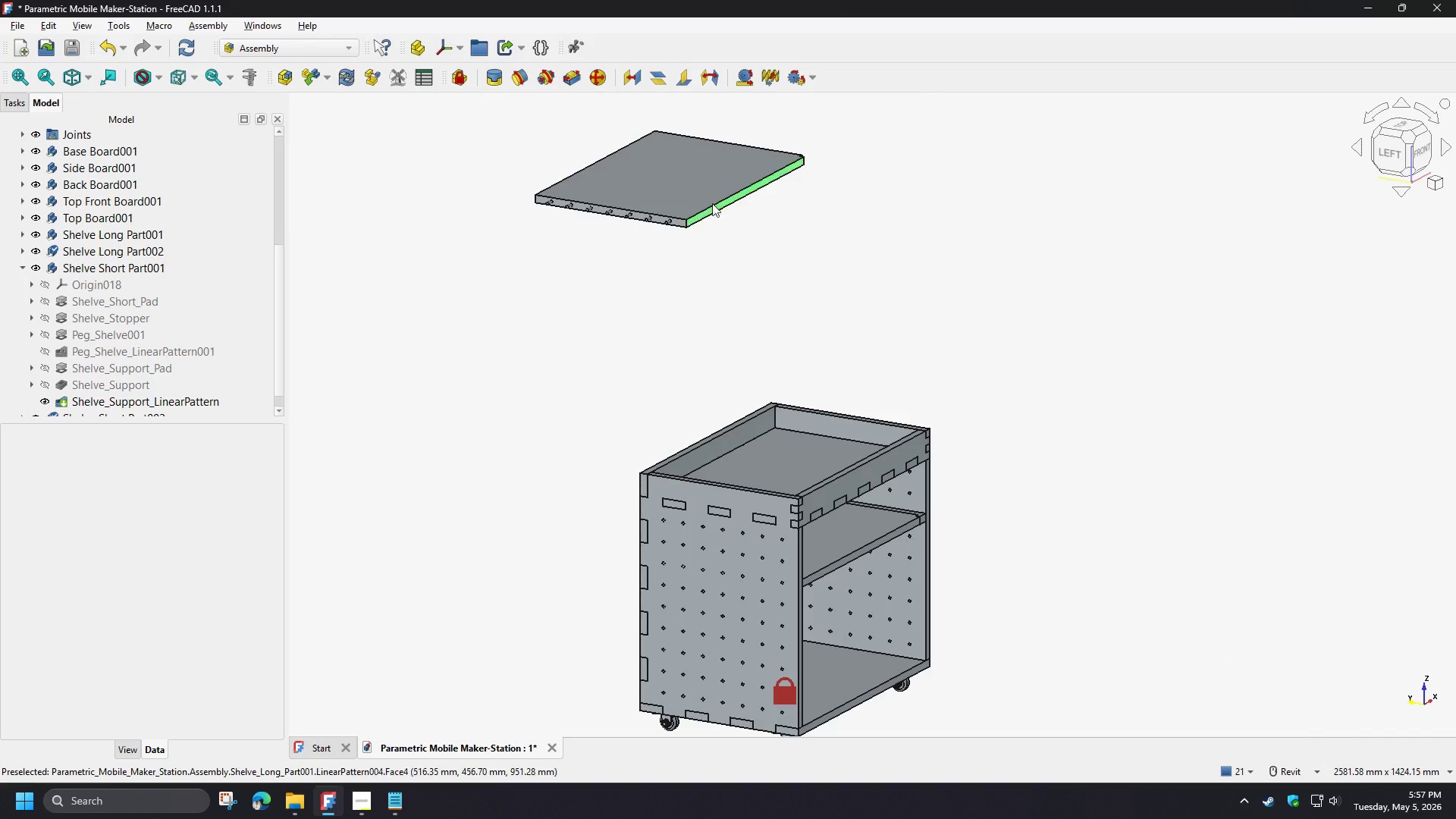 
scroll: coordinate [648, 246], scroll_direction: up, amount: 14.0
 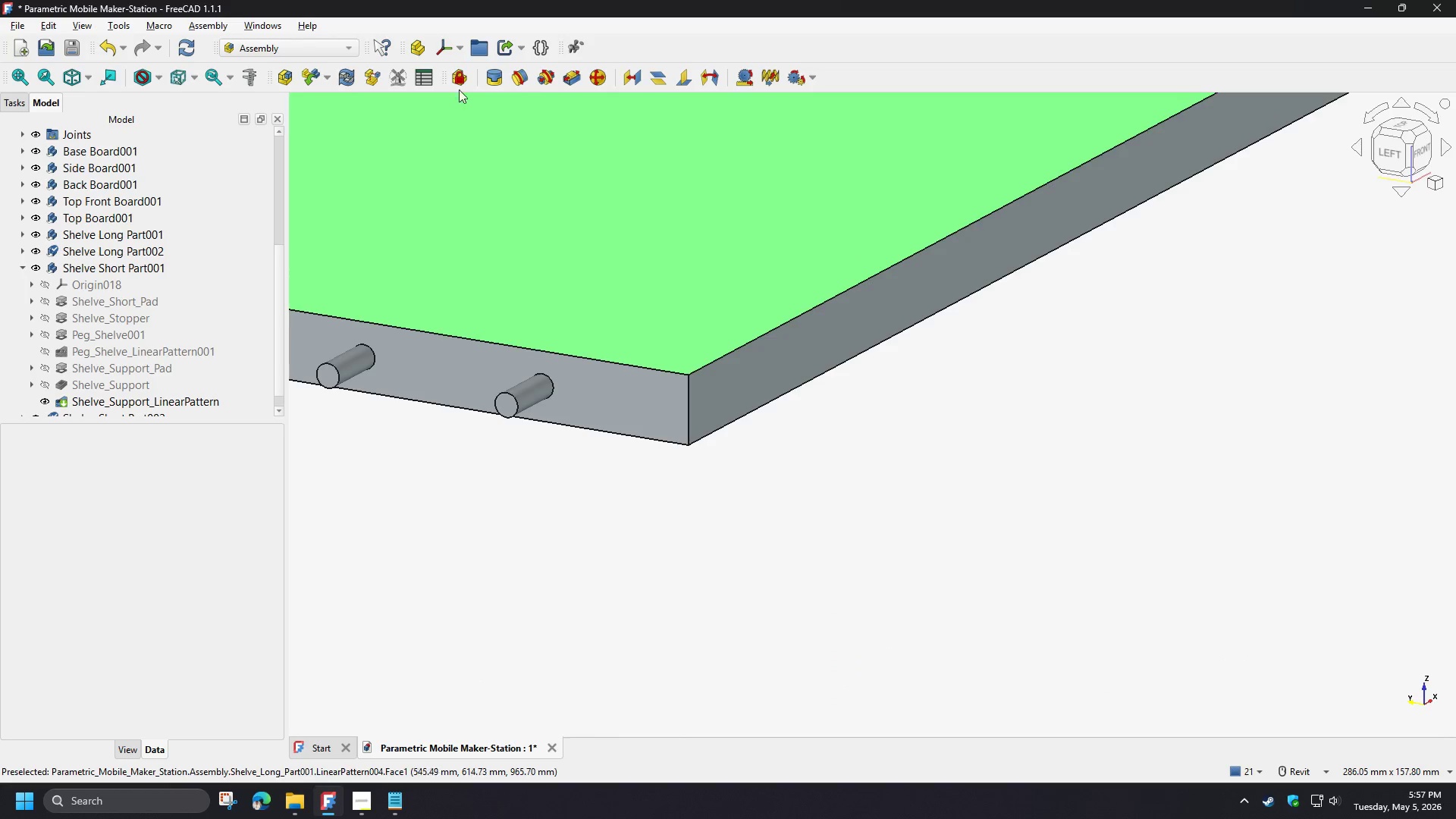 
left_click([494, 78])
 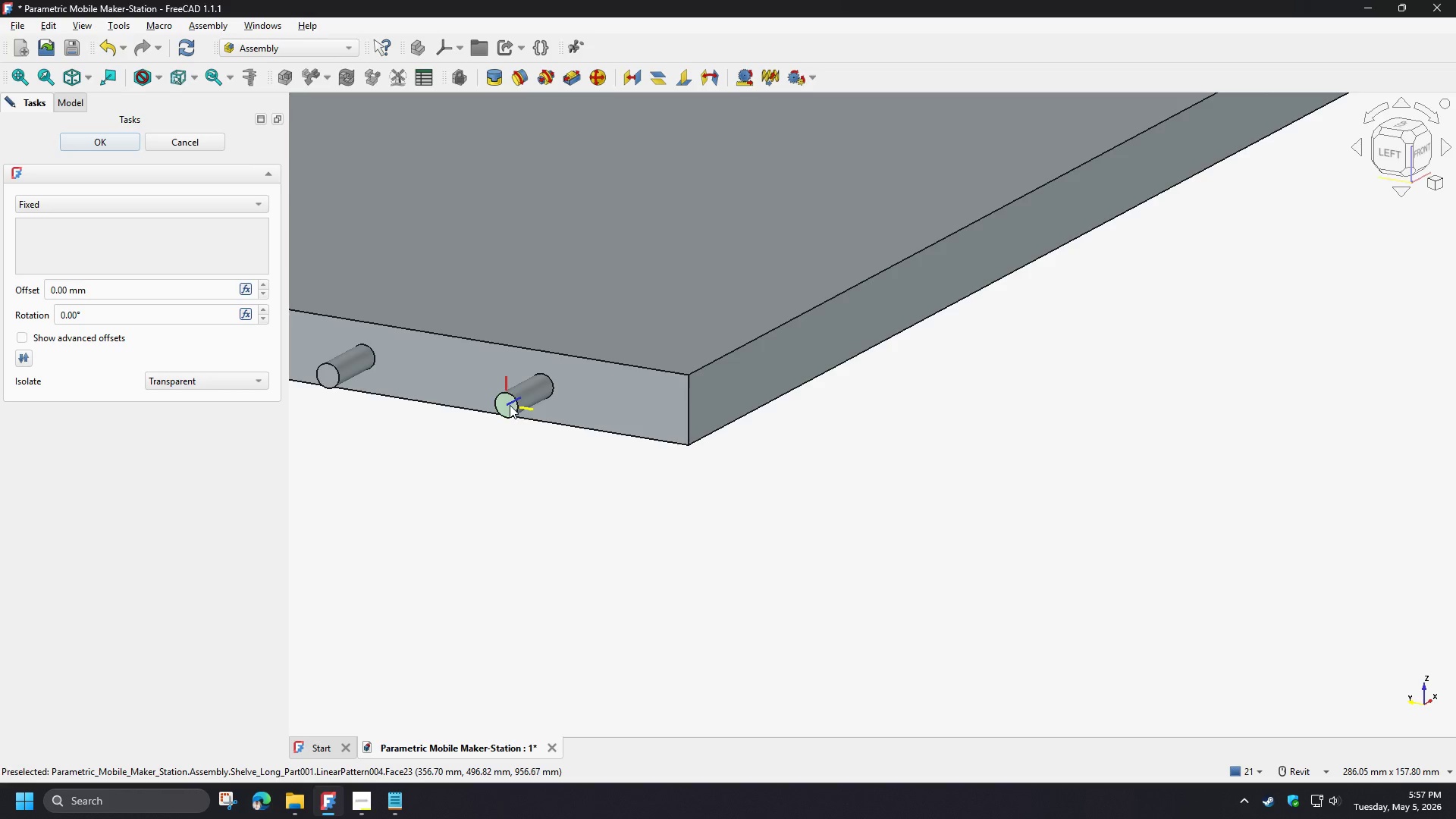 
scroll: coordinate [509, 405], scroll_direction: up, amount: 4.0
 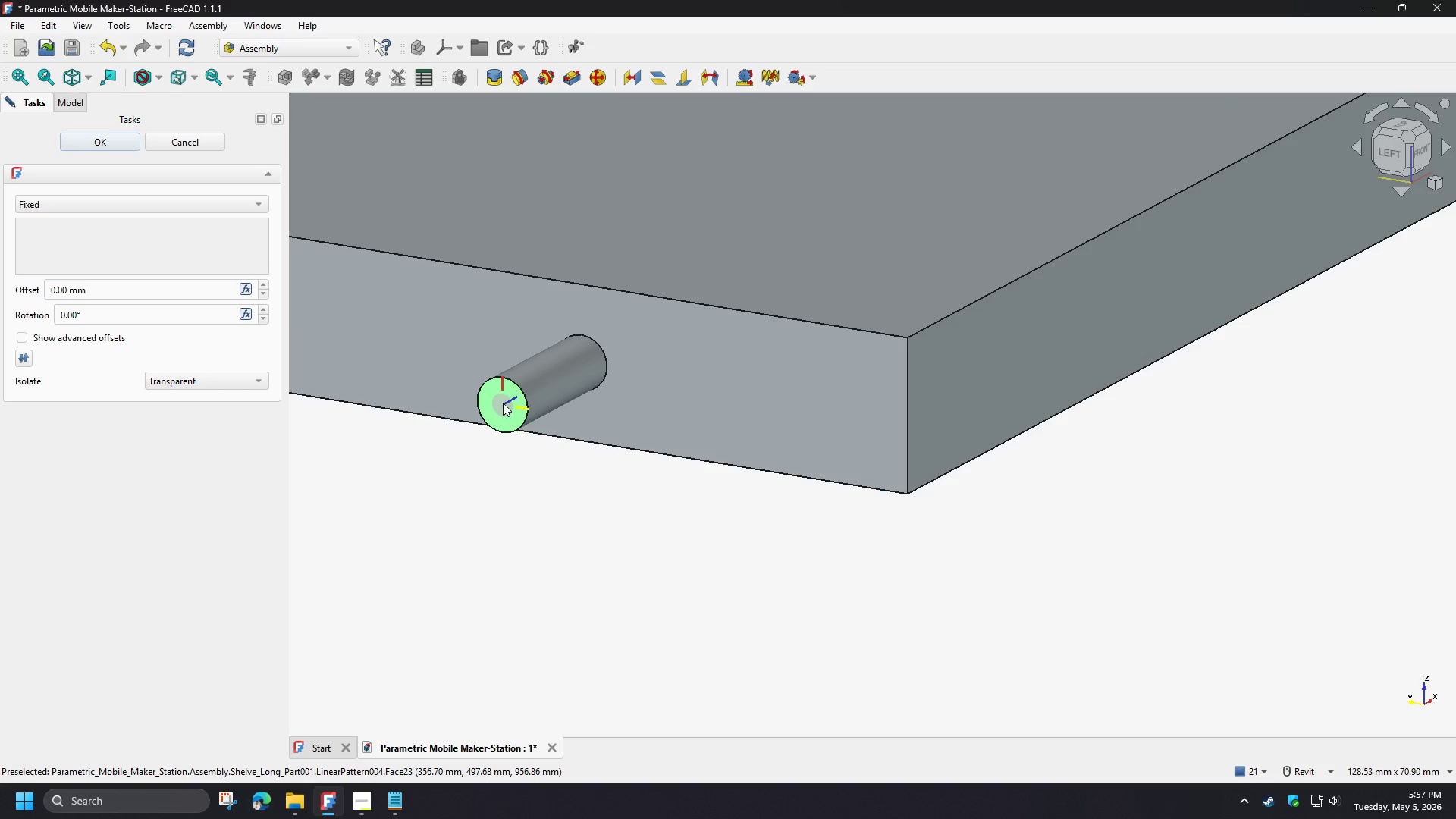 
left_click([503, 403])
 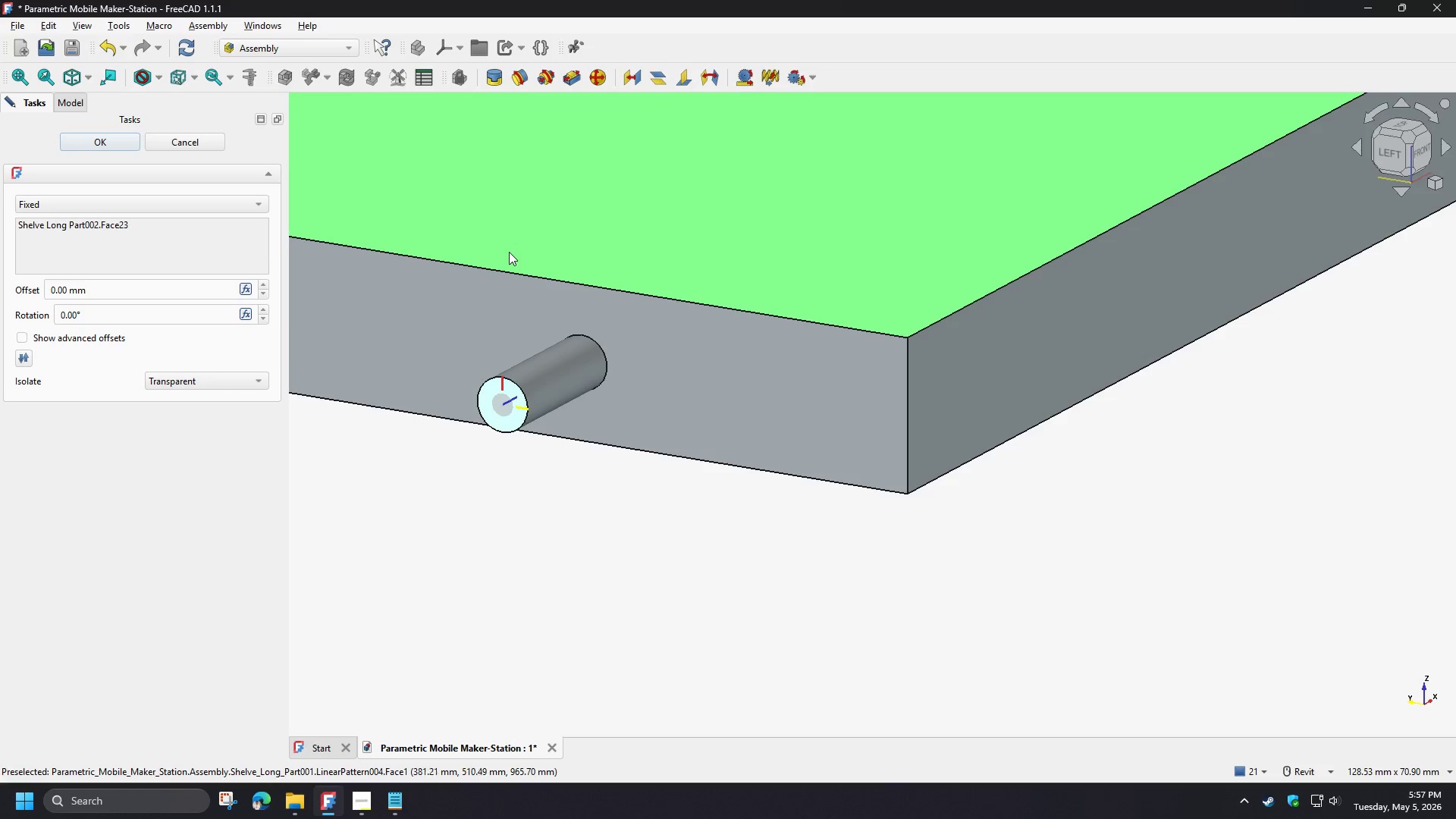 
scroll: coordinate [590, 149], scroll_direction: down, amount: 16.0
 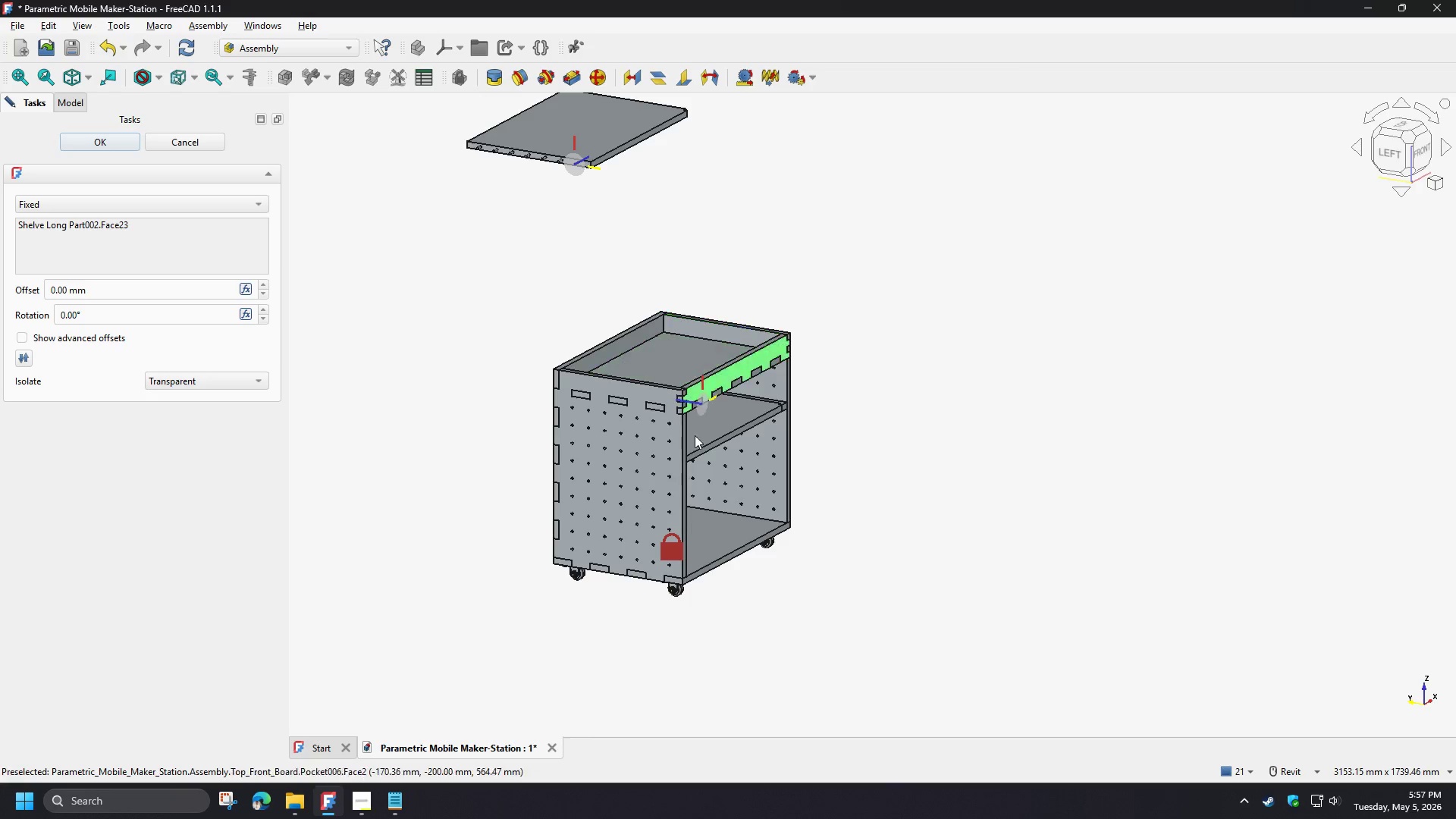 
scroll: coordinate [648, 568], scroll_direction: up, amount: 19.0
 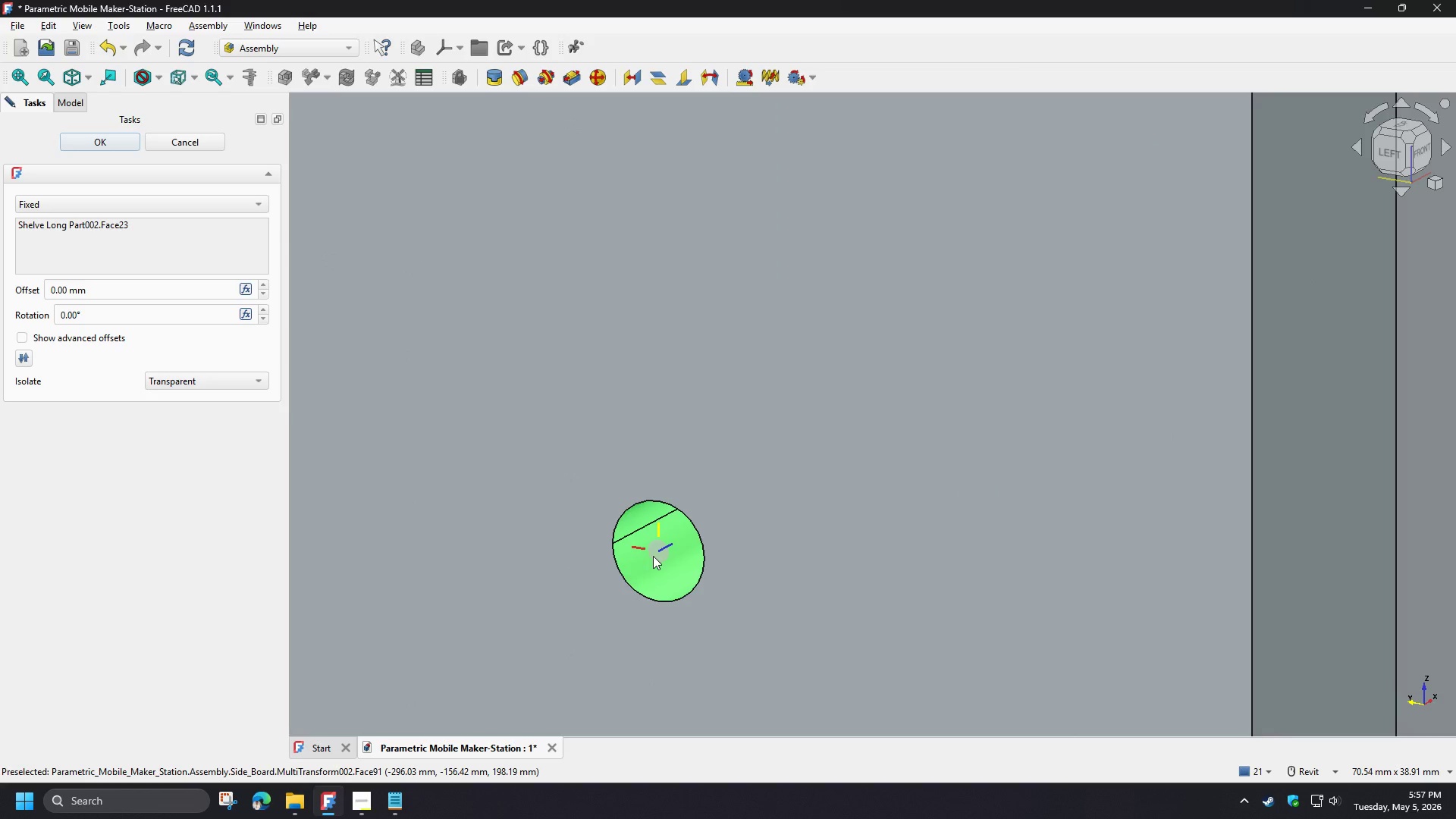 
left_click([653, 556])
 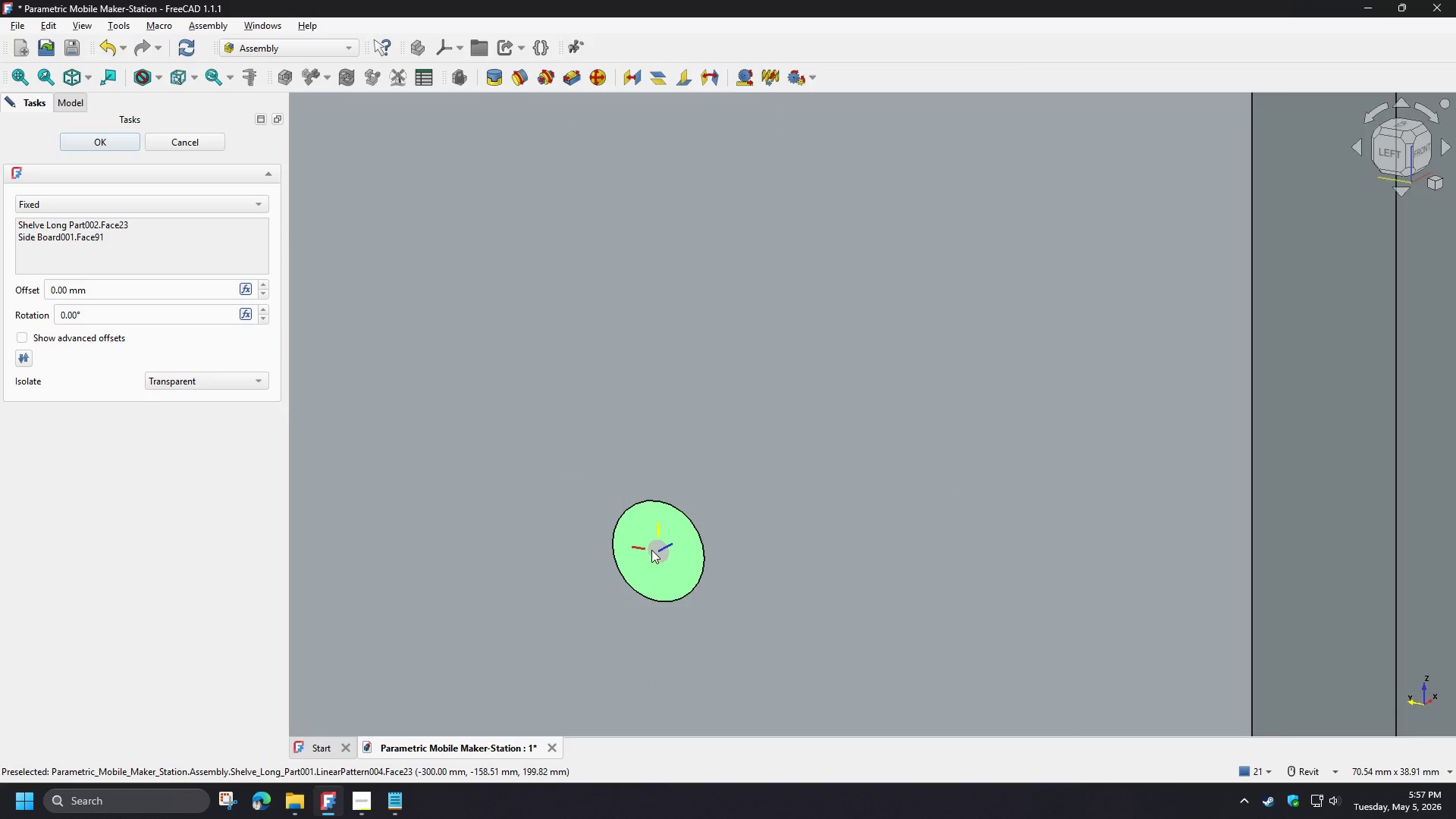 
scroll: coordinate [589, 473], scroll_direction: down, amount: 17.0
 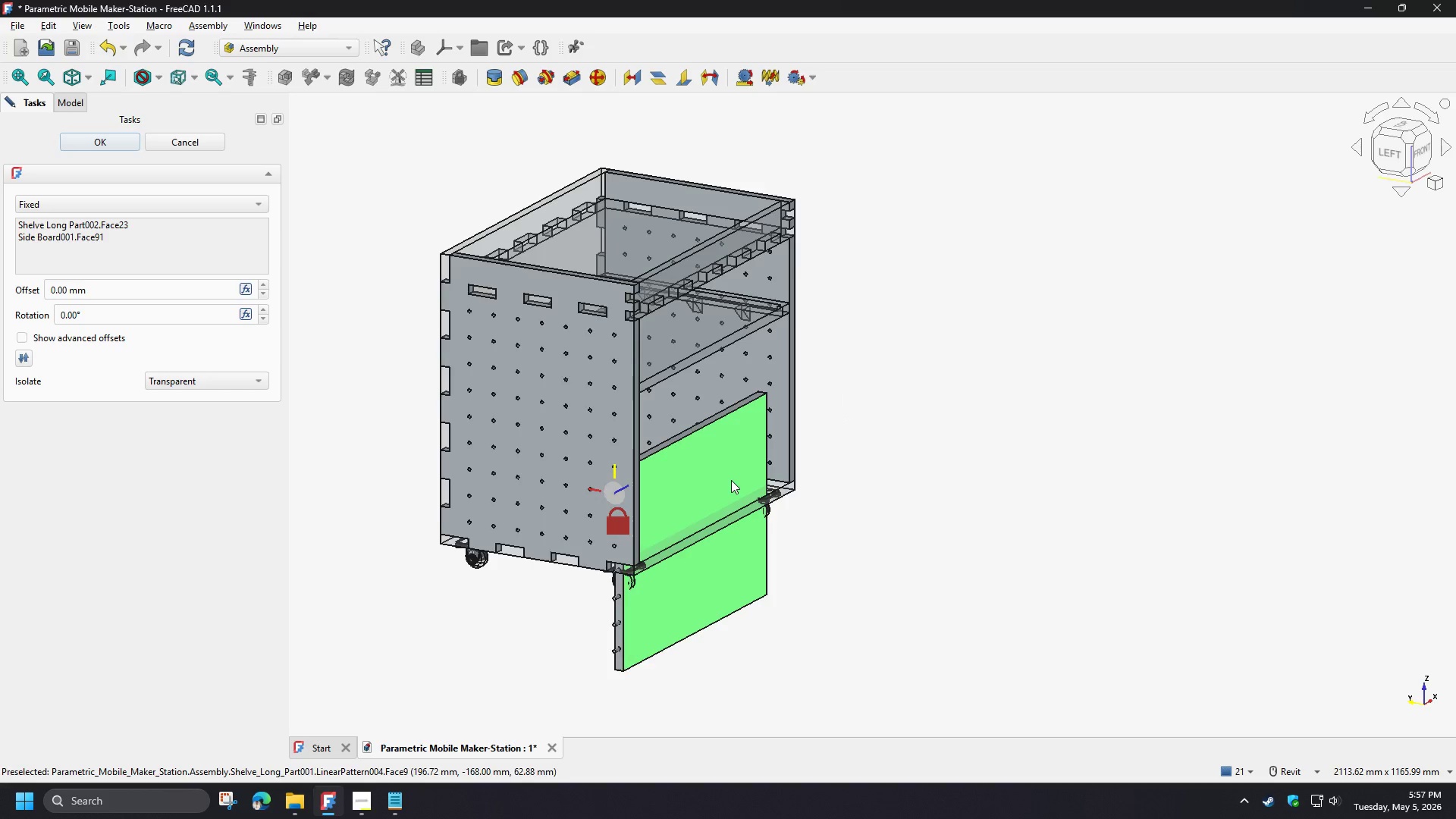 
hold_key(key=ShiftLeft, duration=1.5)
 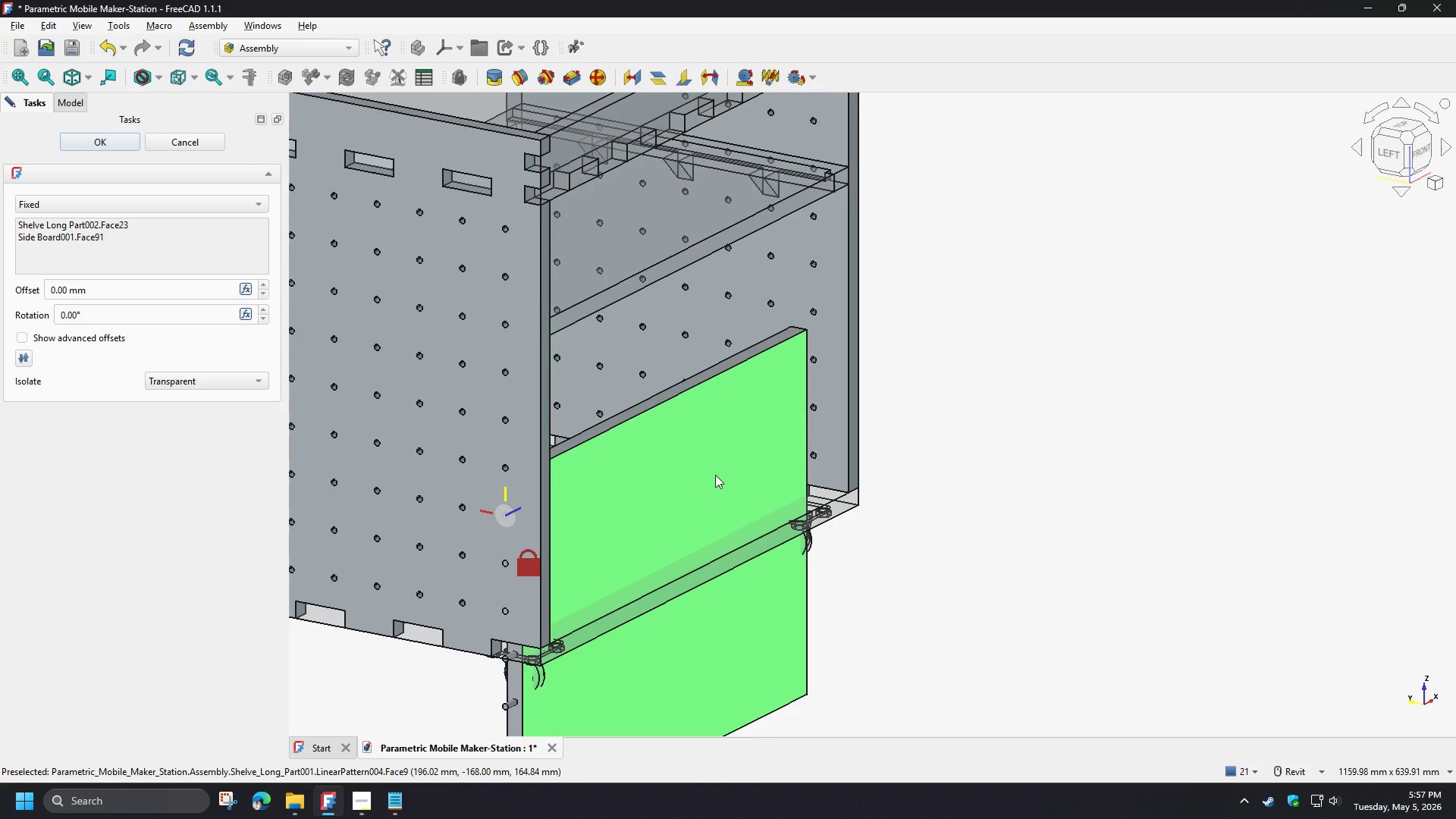 
scroll: coordinate [715, 469], scroll_direction: up, amount: 3.0
 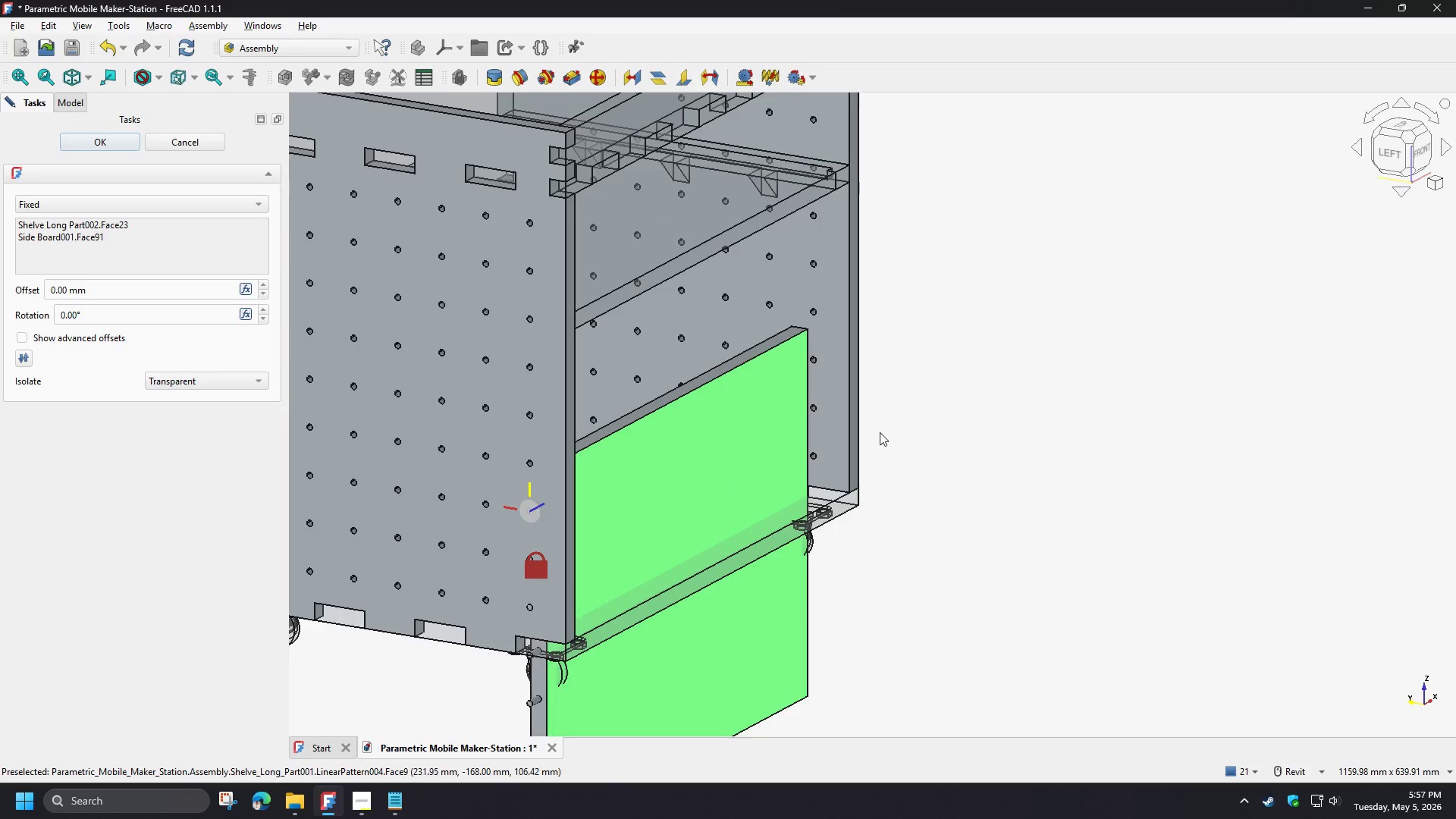 
hold_key(key=ShiftLeft, duration=0.41)
 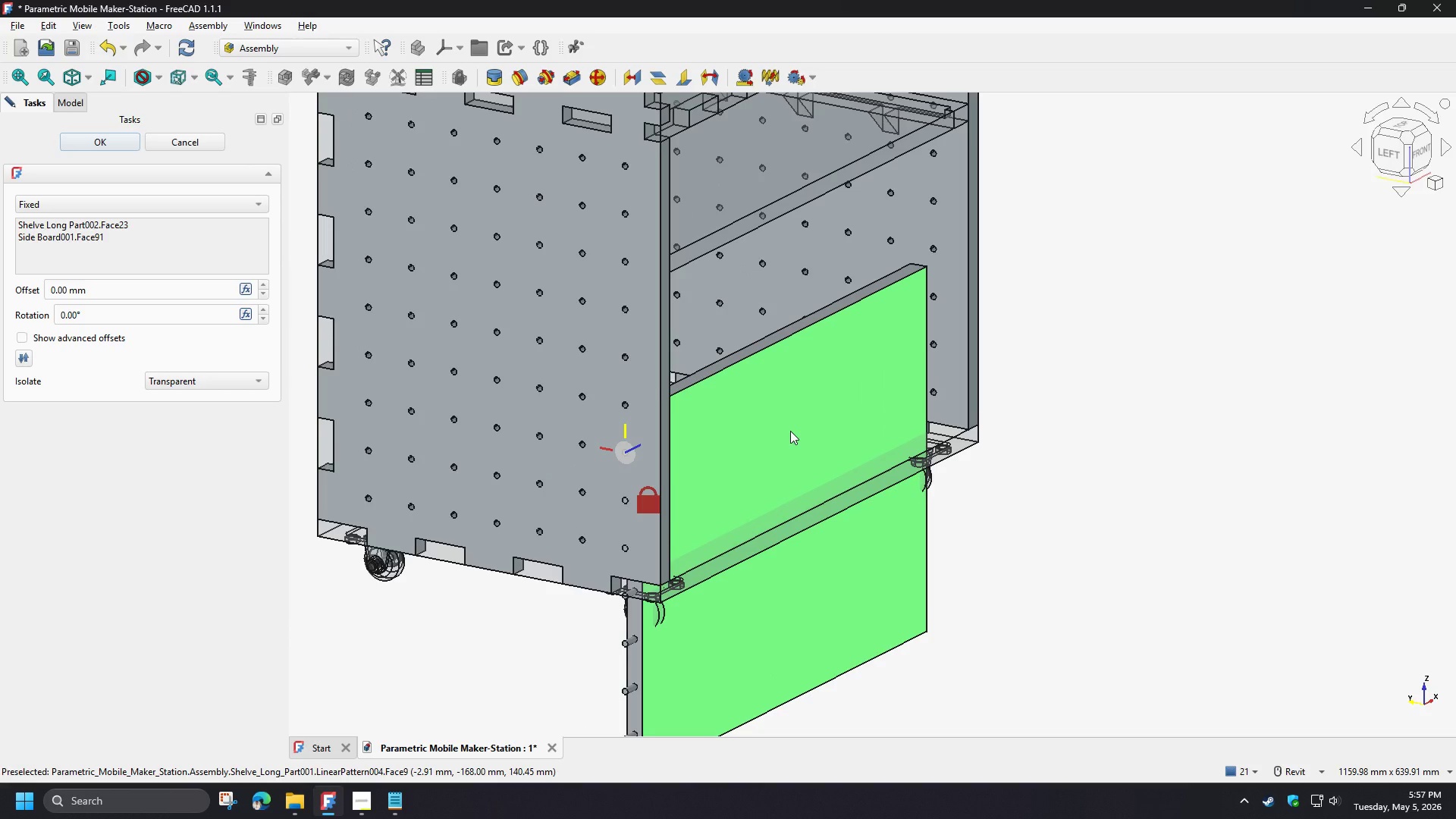 
left_click_drag(start_coordinate=[99, 317], to_coordinate=[0, 309])
 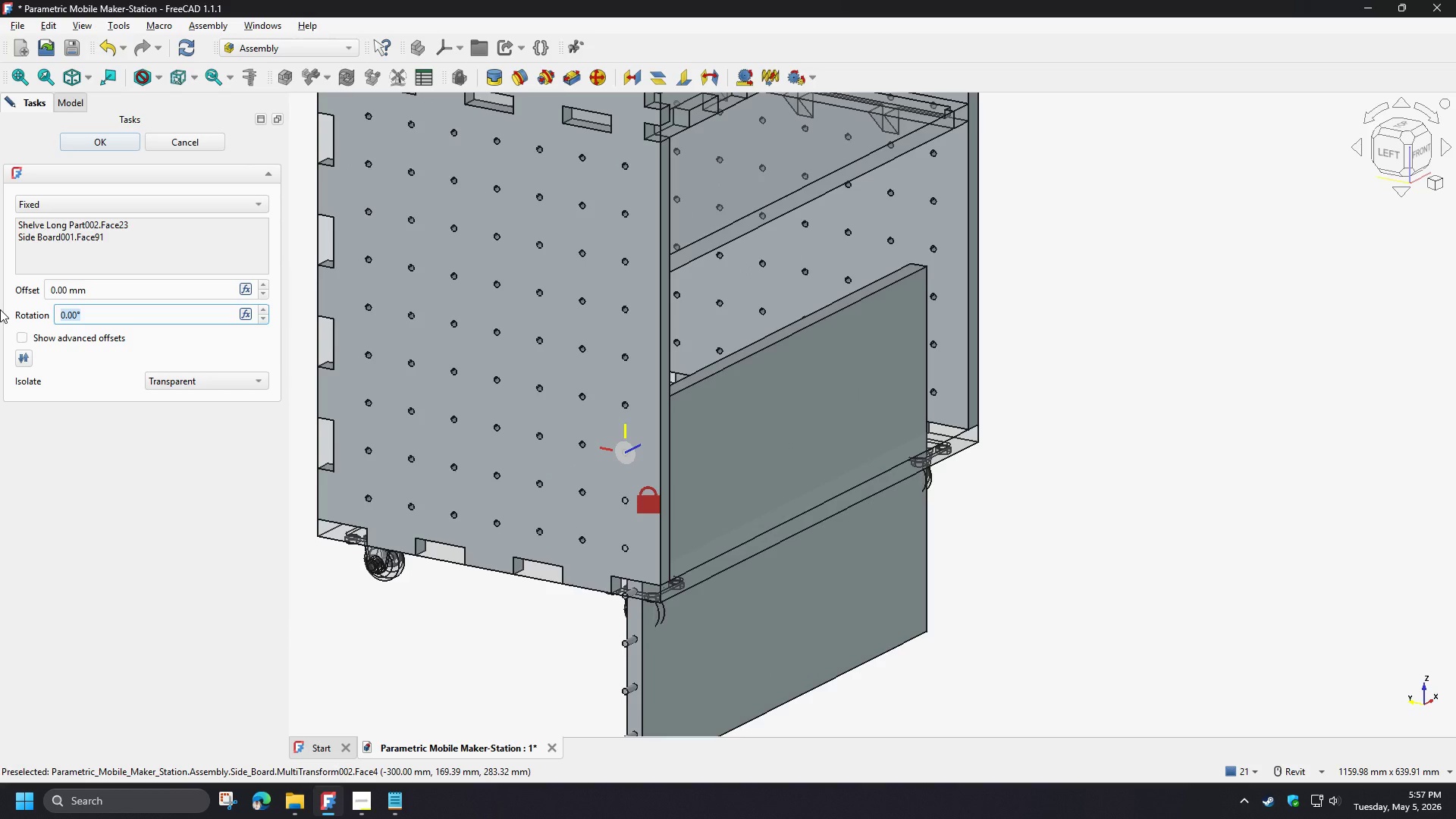 
key(Numpad9)
 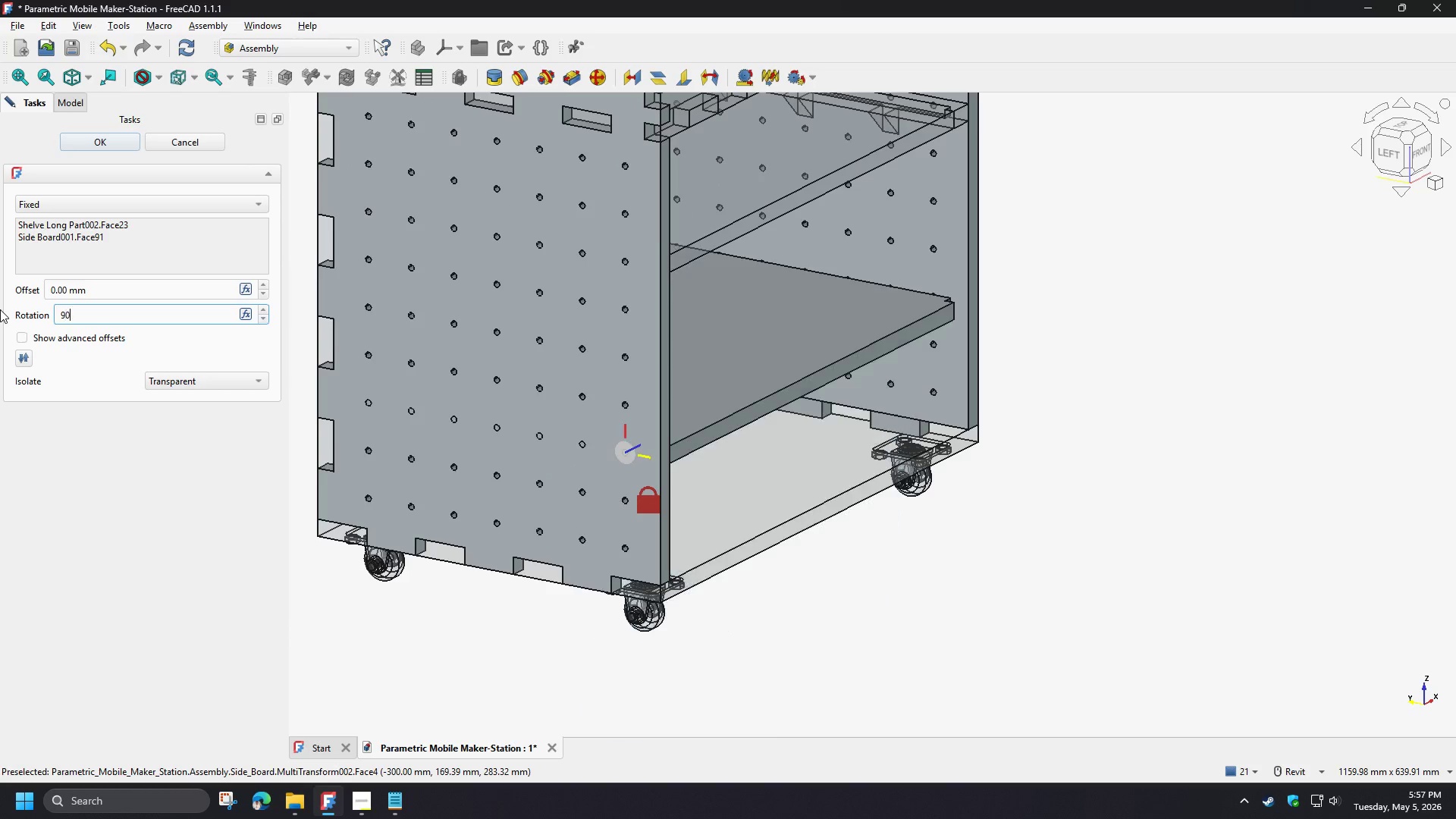 
key(Numpad0)
 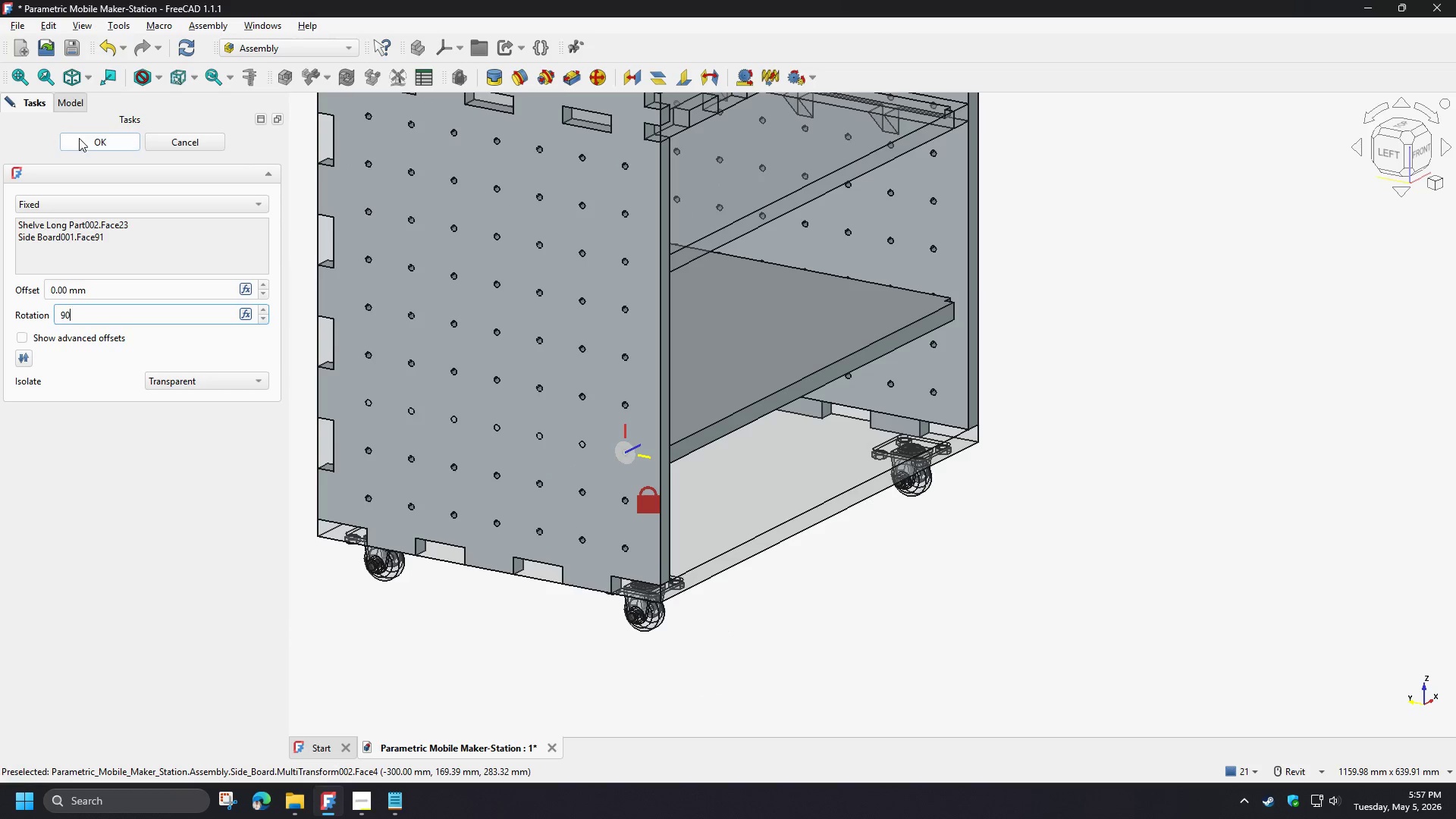 
left_click([83, 141])
 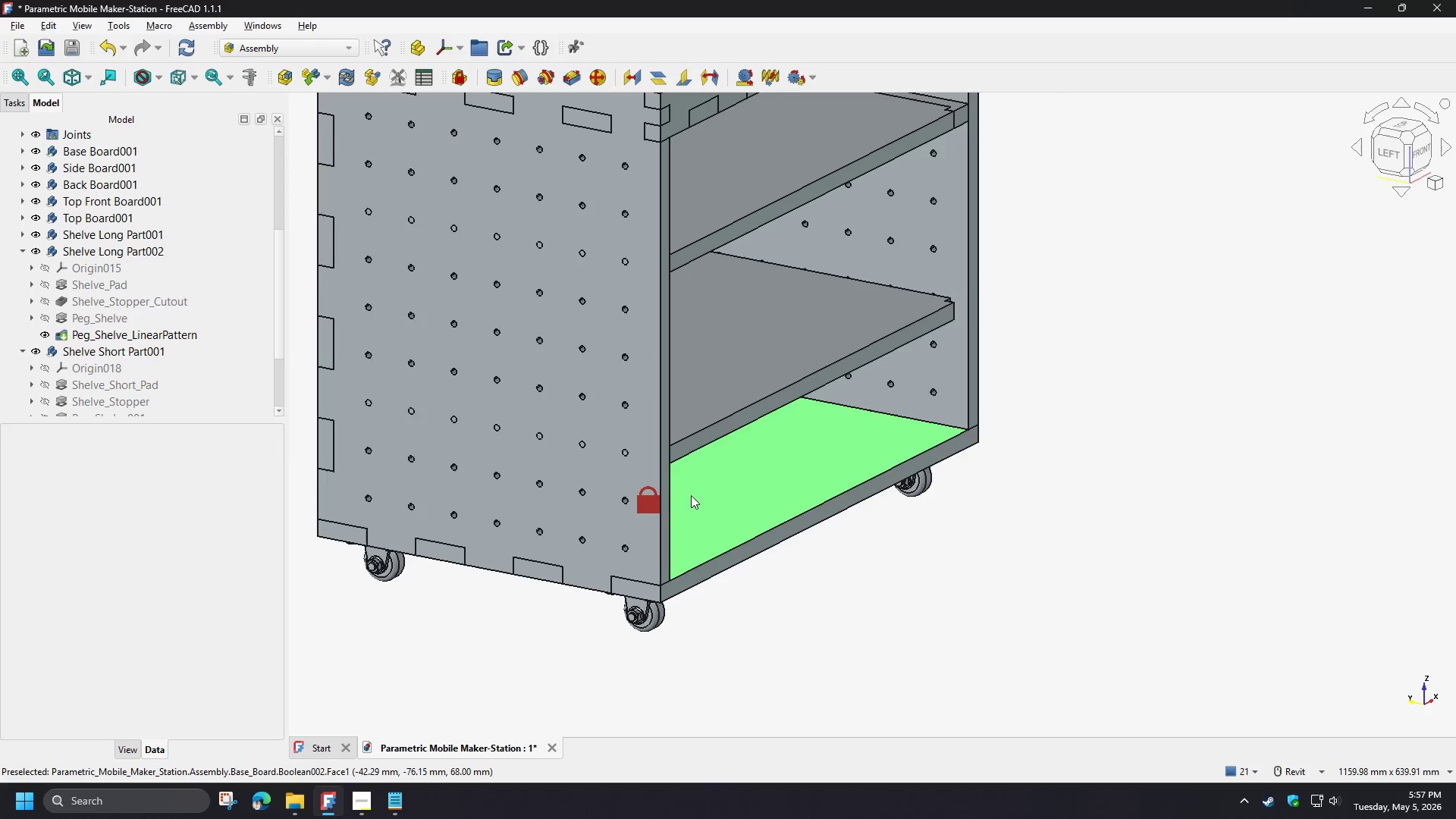 
scroll: coordinate [594, 629], scroll_direction: down, amount: 8.0
 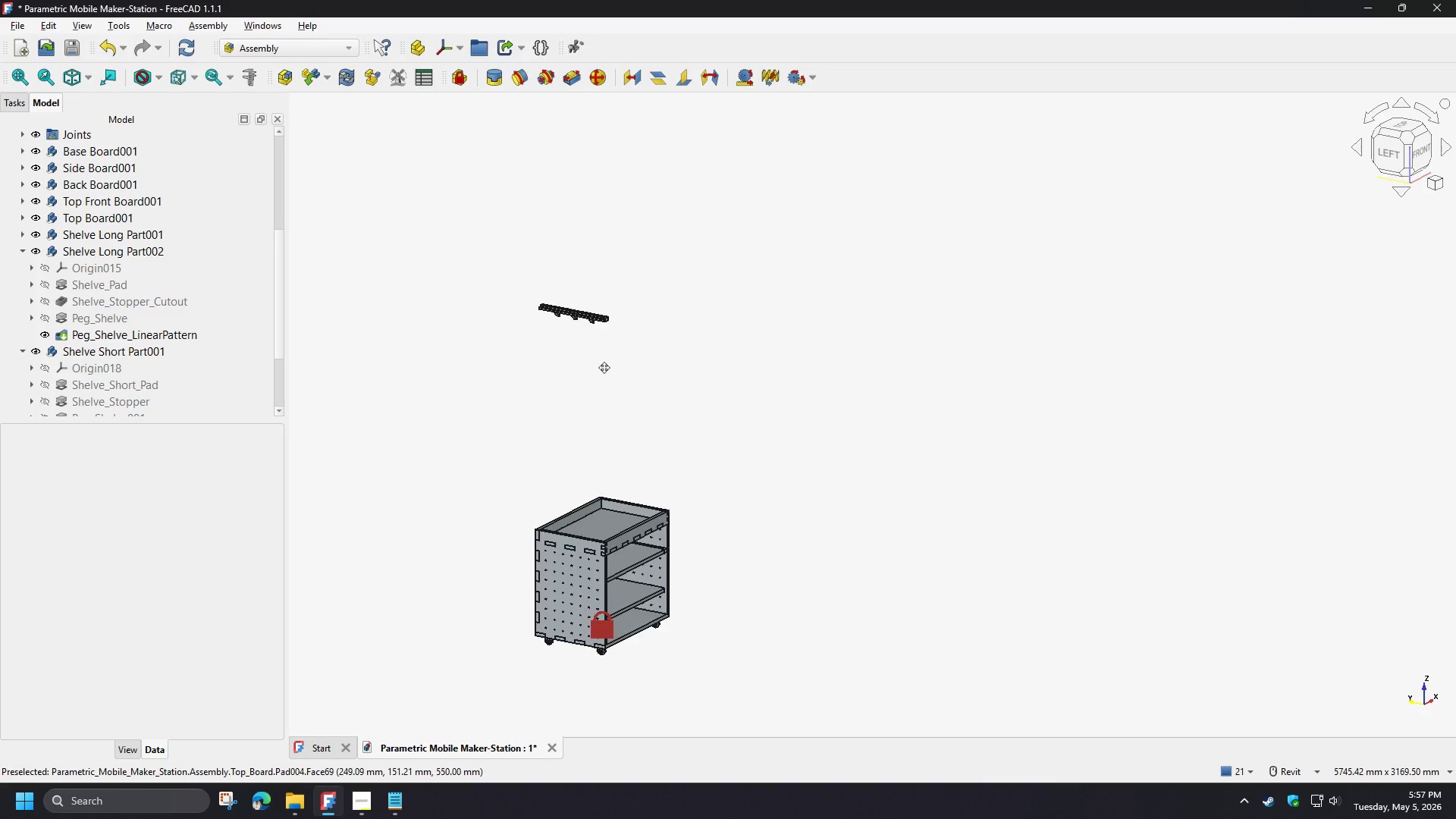 
hold_key(key=ShiftLeft, duration=0.69)
scroll: coordinate [606, 385], scroll_direction: up, amount: 9.0
 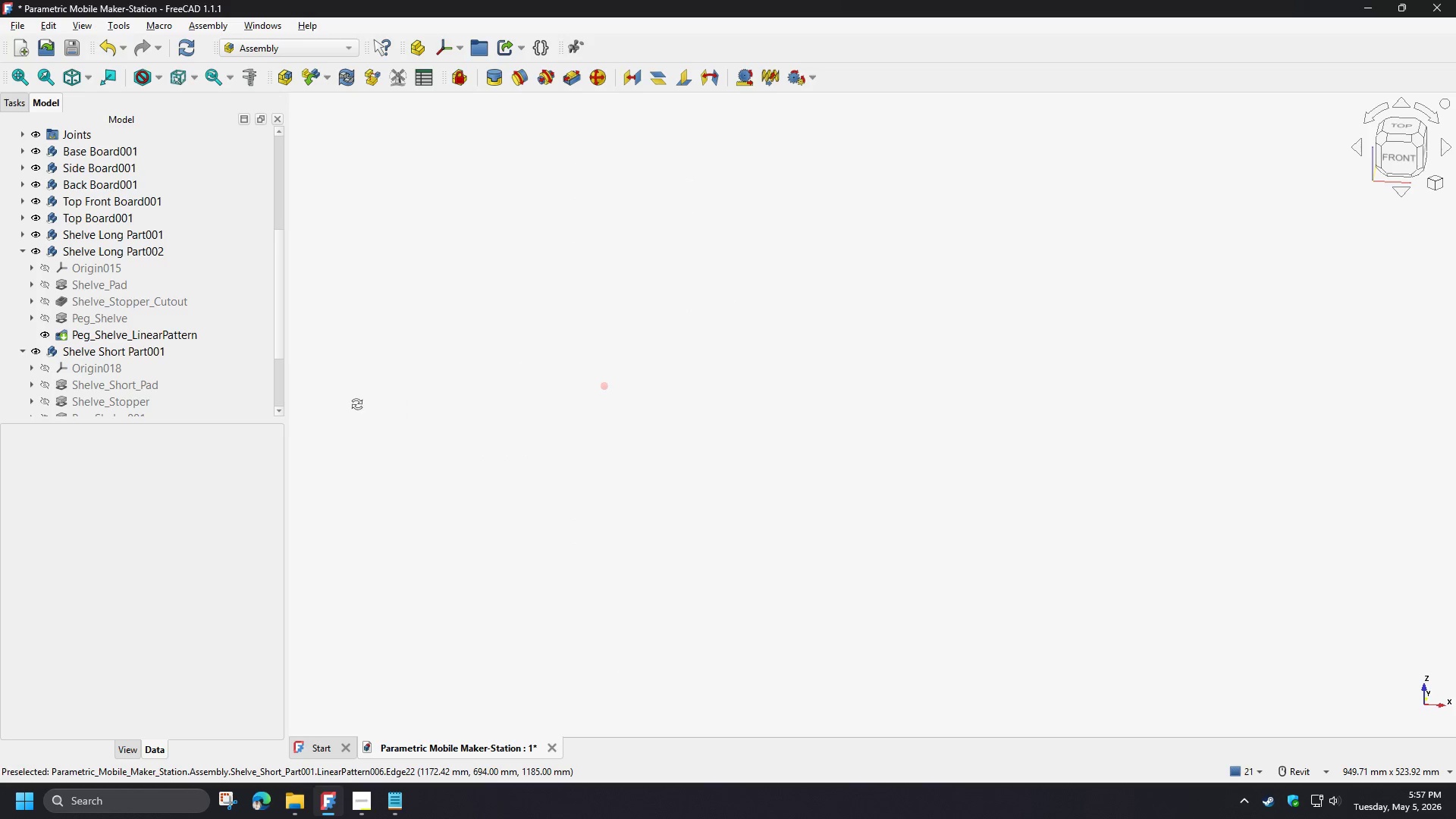 
hold_key(key=ShiftLeft, duration=1.41)
 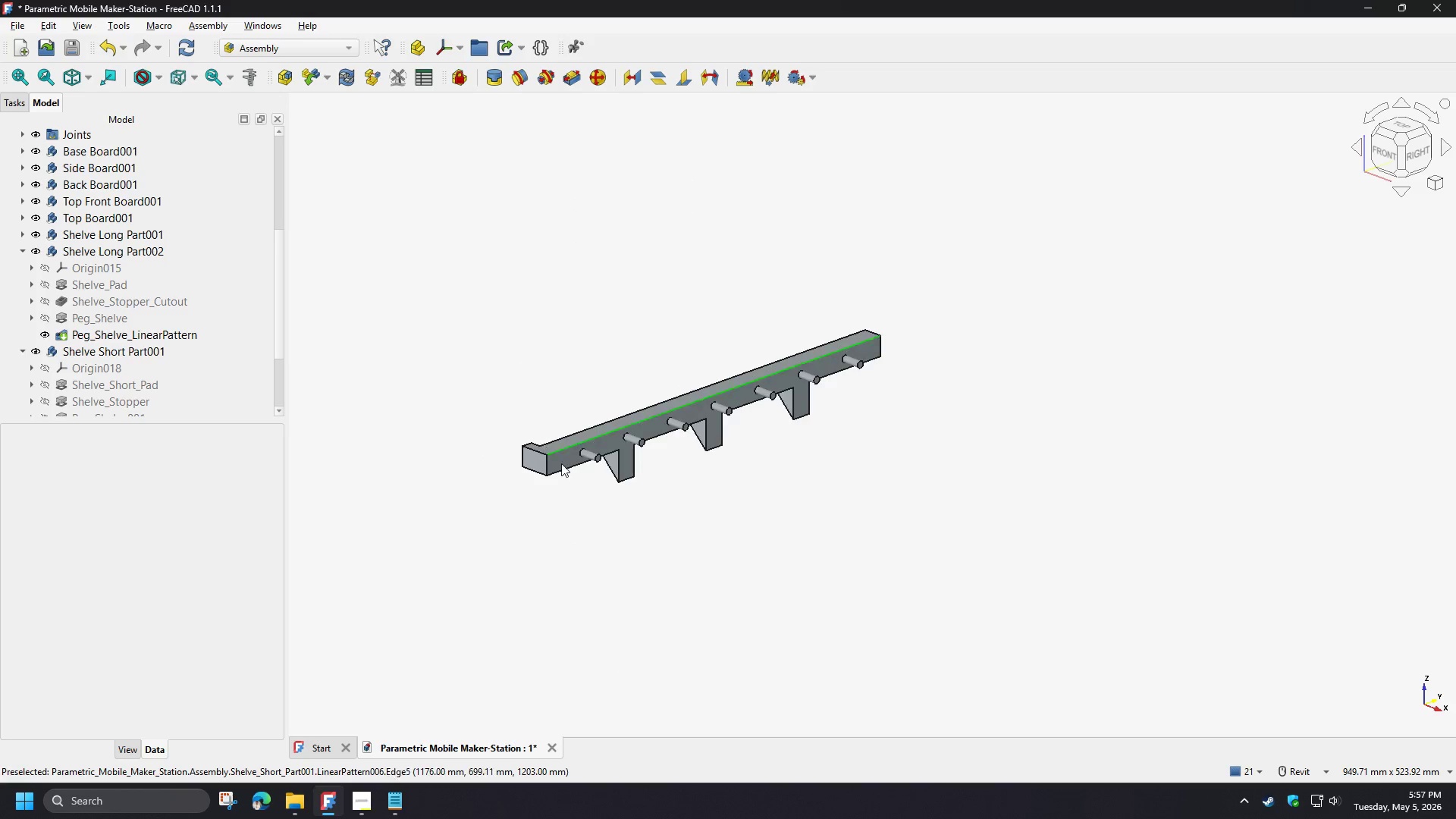 
scroll: coordinate [701, 401], scroll_direction: none, amount: 0.0
 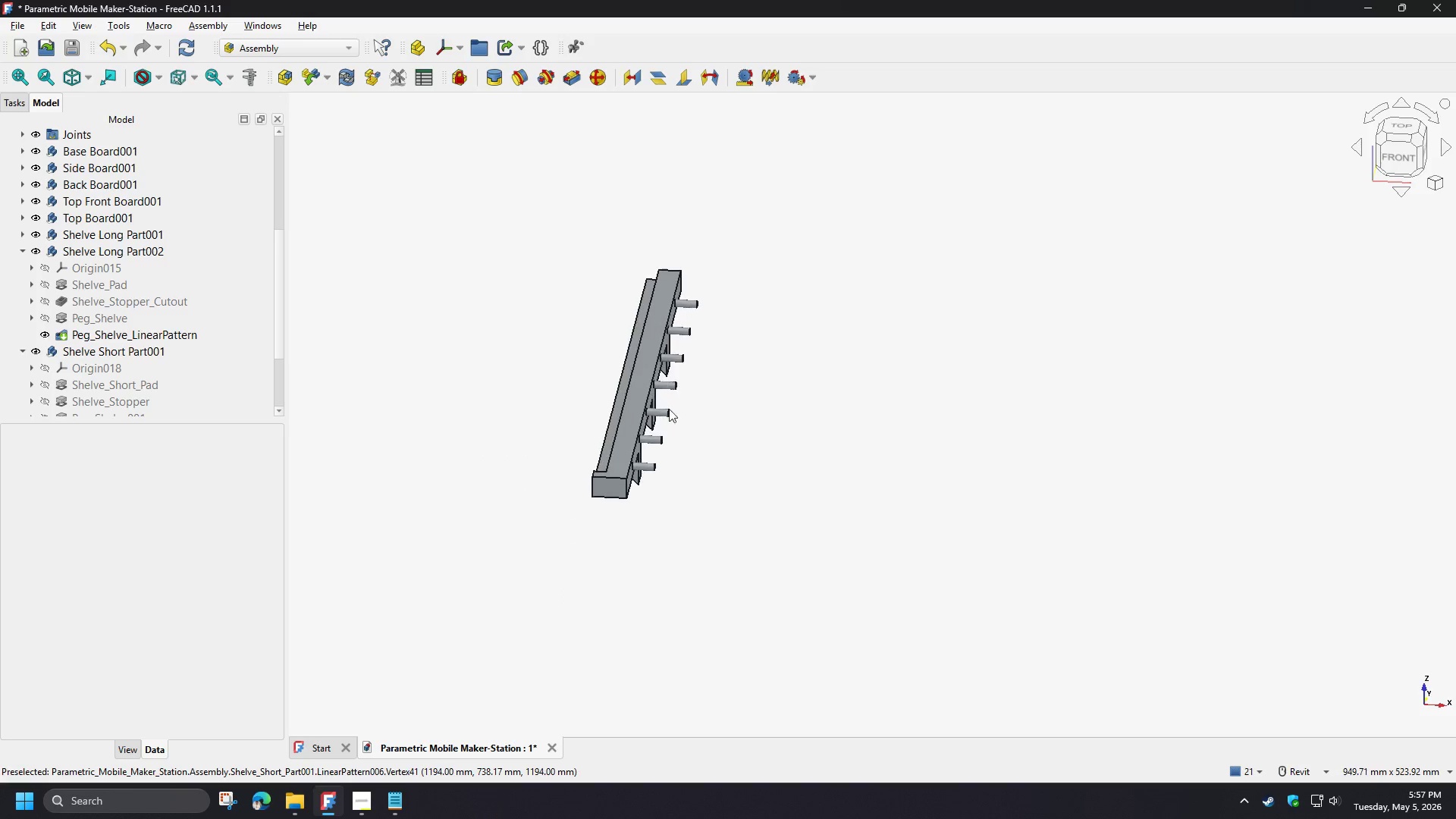 
scroll: coordinate [626, 466], scroll_direction: up, amount: 12.0
 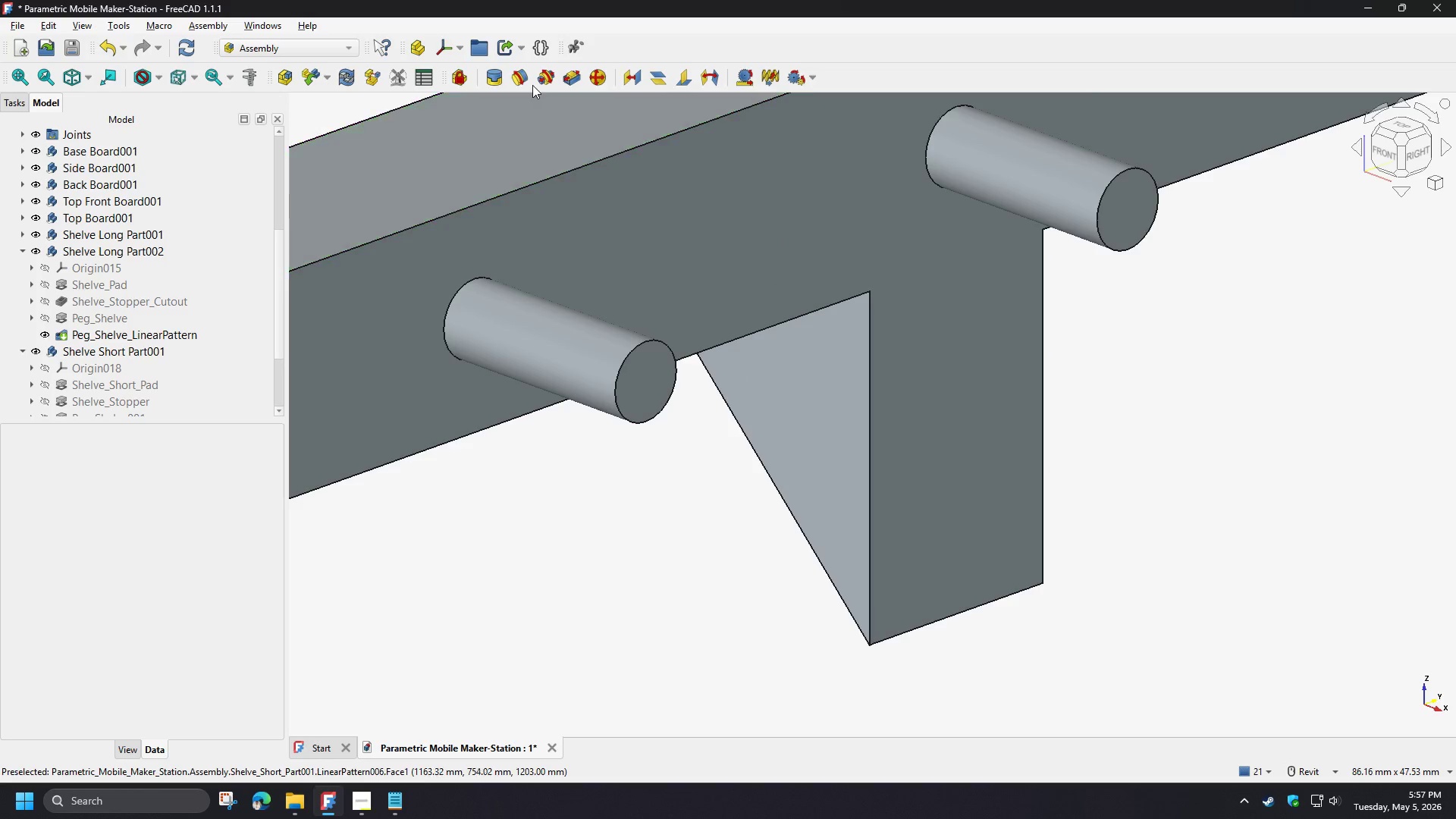 
left_click([525, 83])
 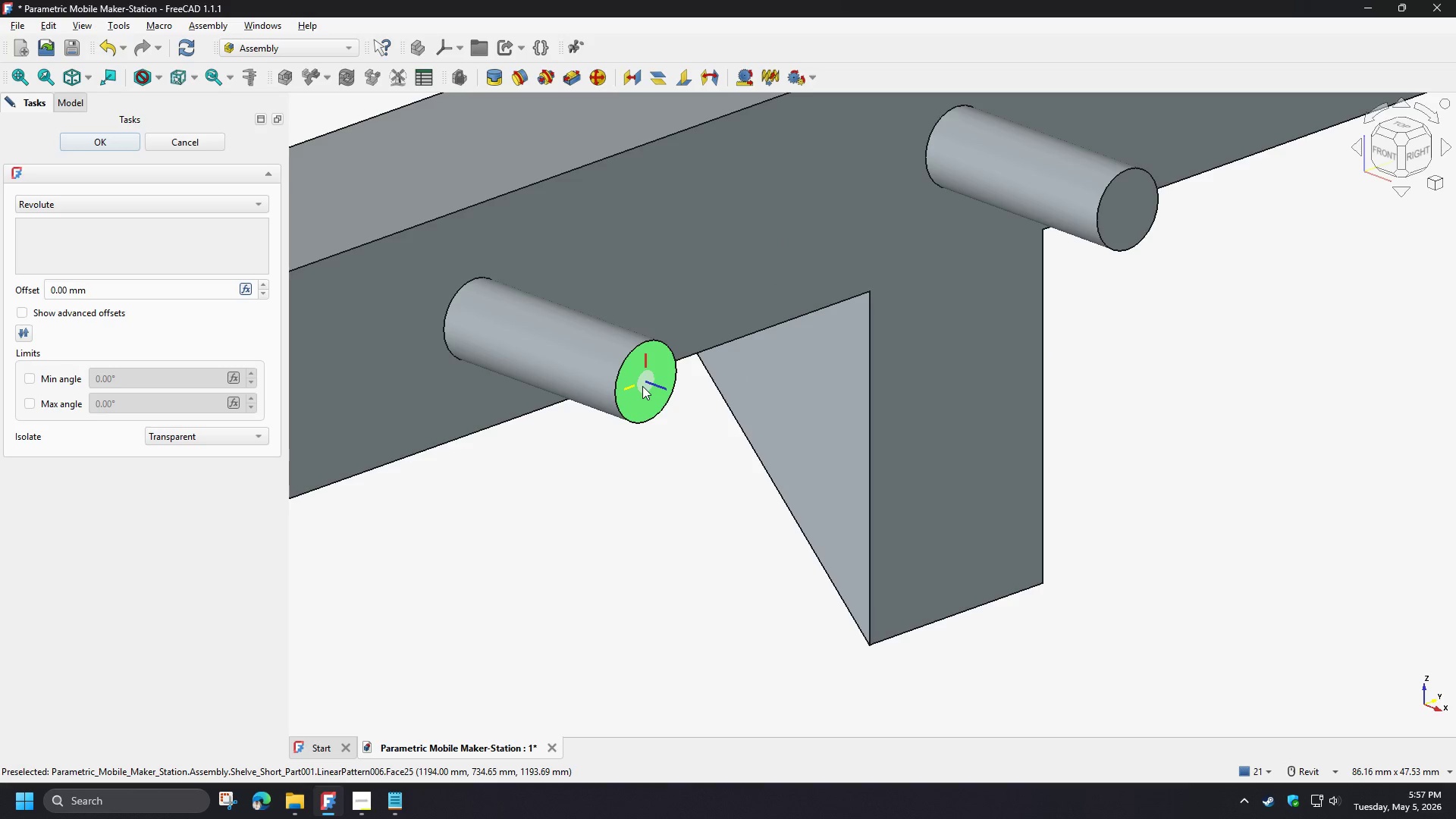 
left_click([642, 386])
 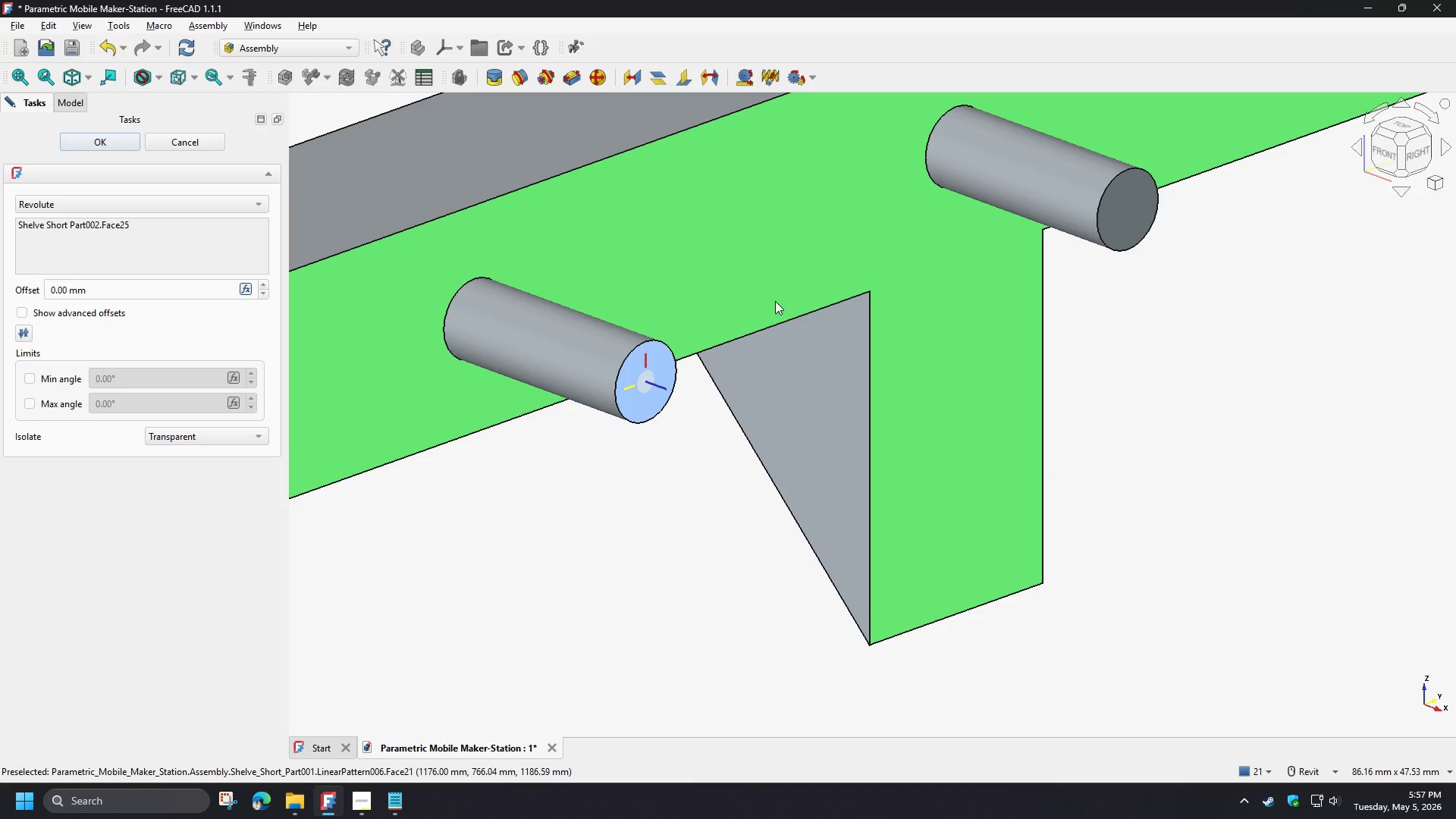 
scroll: coordinate [804, 253], scroll_direction: down, amount: 19.0
 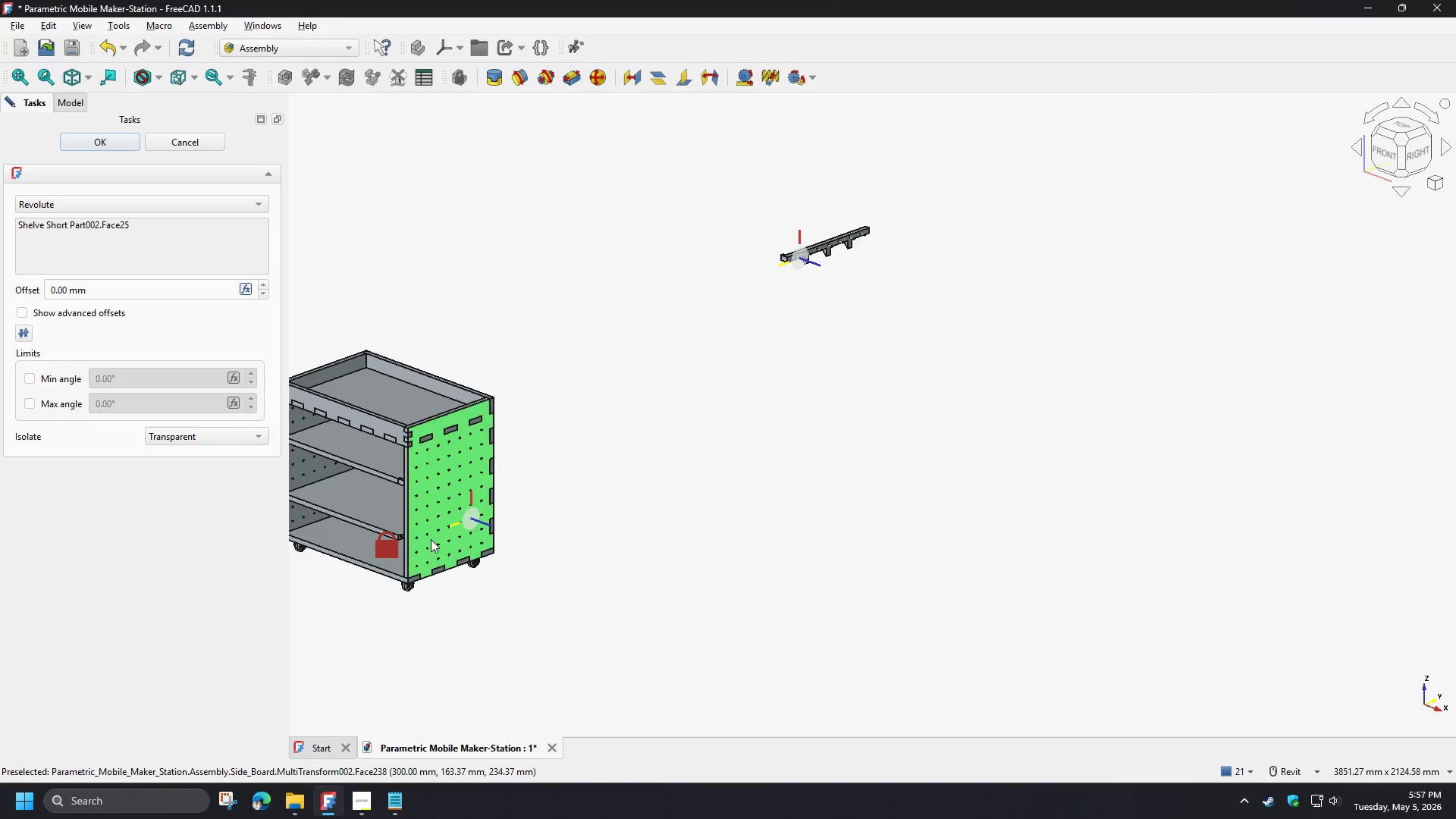 
scroll: coordinate [571, 540], scroll_direction: up, amount: 18.0
 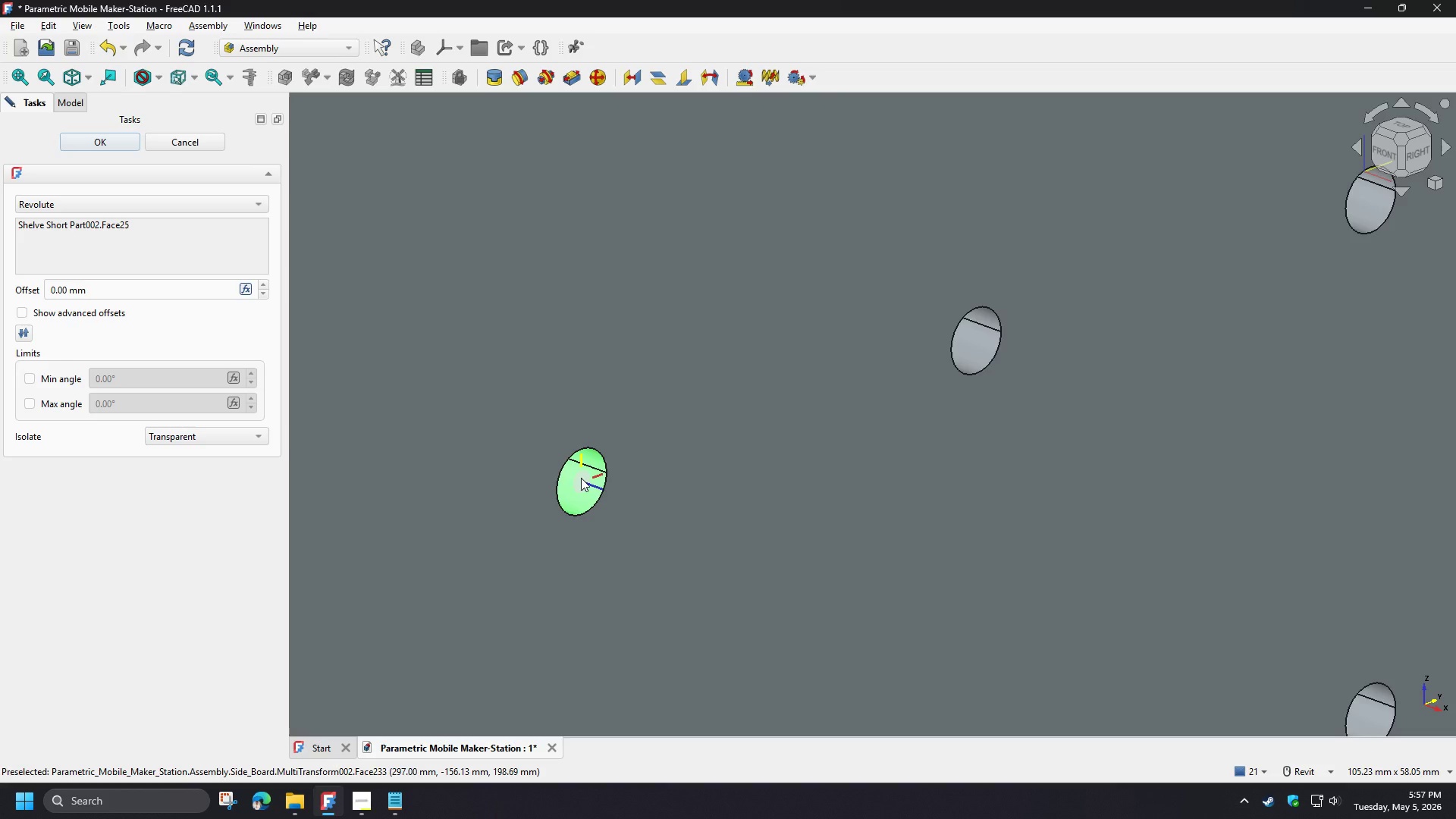 
left_click([581, 478])
 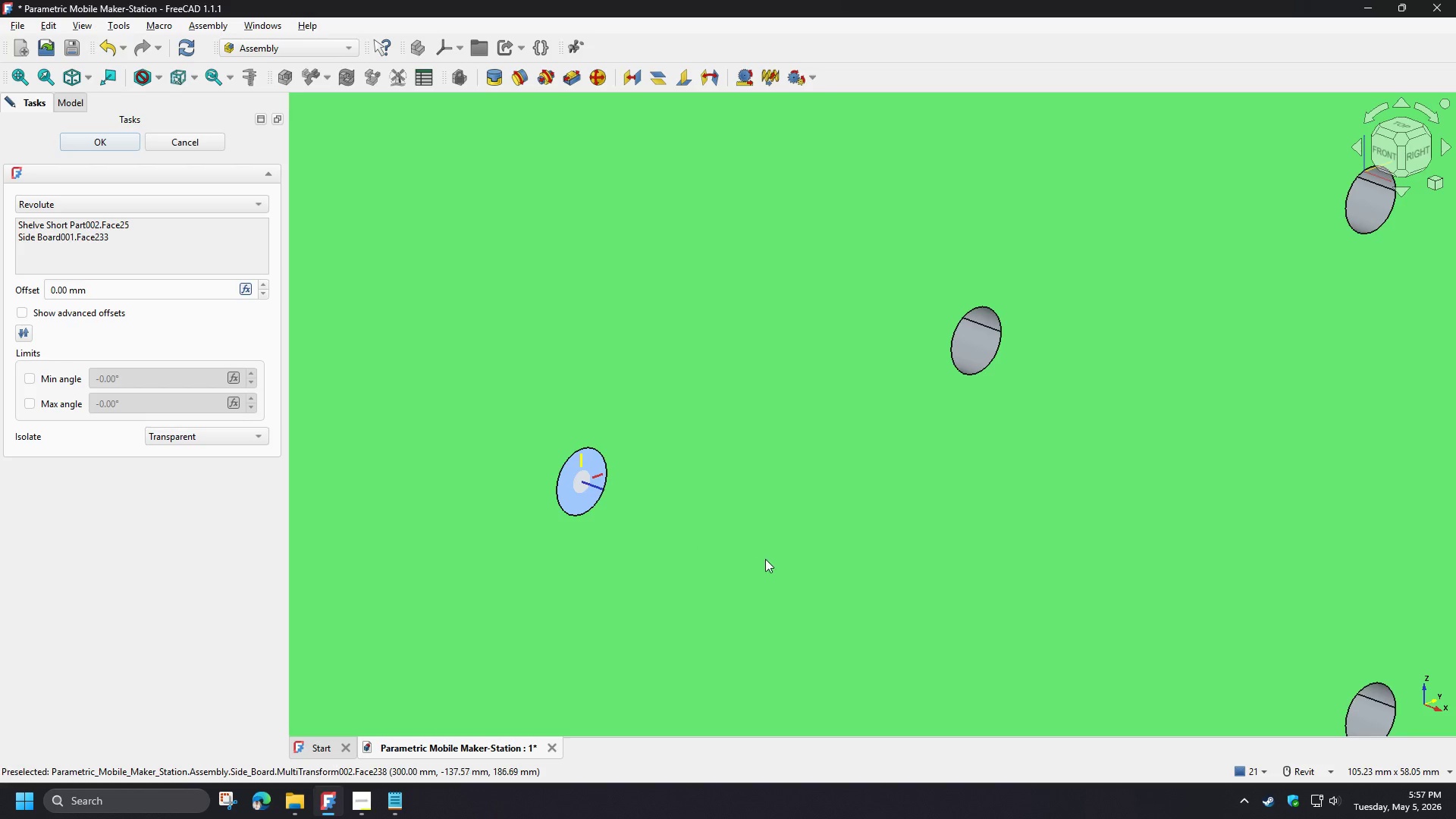 
hold_key(key=ShiftLeft, duration=0.91)
 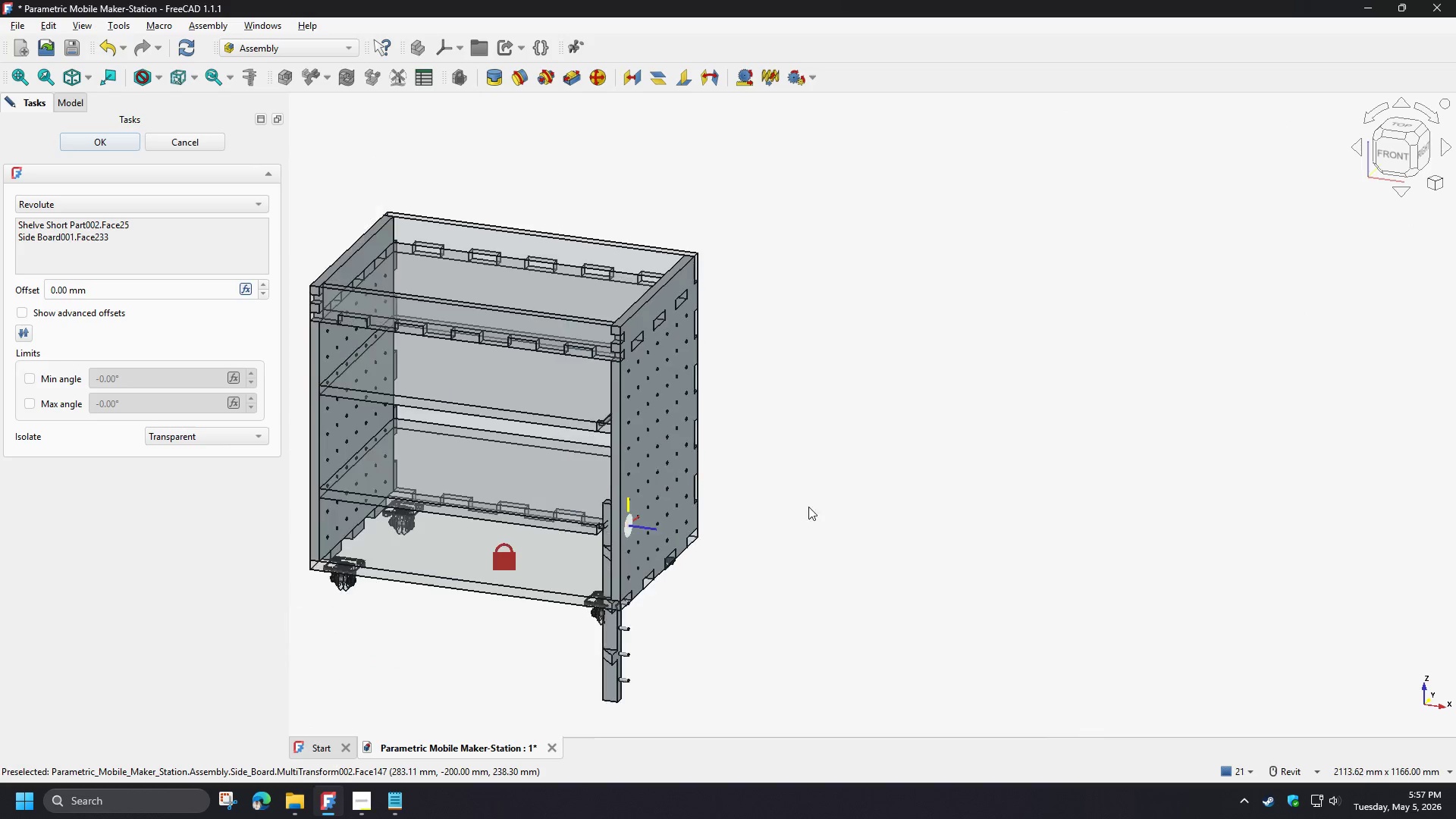 
scroll: coordinate [843, 521], scroll_direction: down, amount: 12.0
 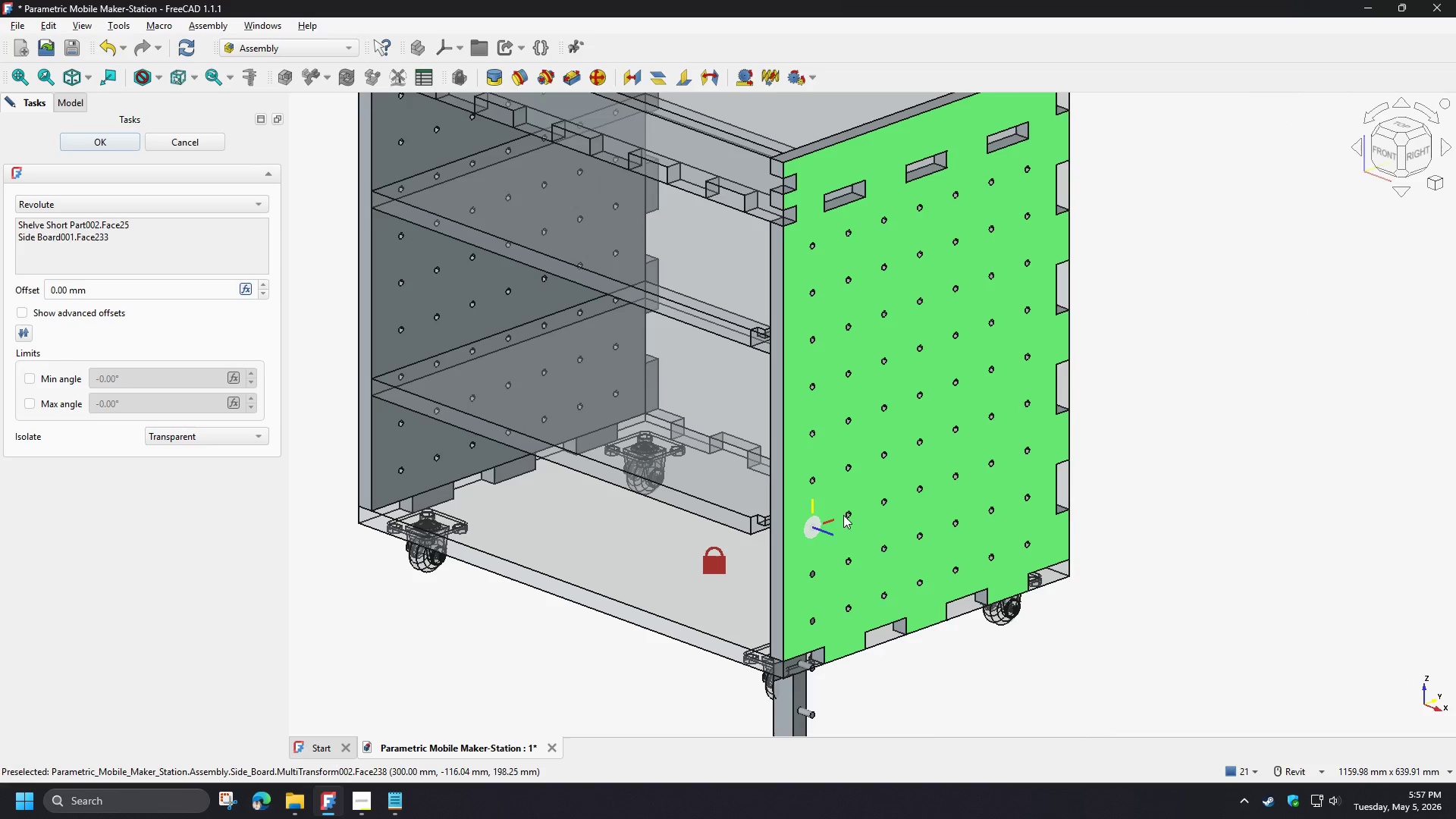 
hold_key(key=ShiftLeft, duration=4.78)
scroll: coordinate [868, 501], scroll_direction: down, amount: 3.0
 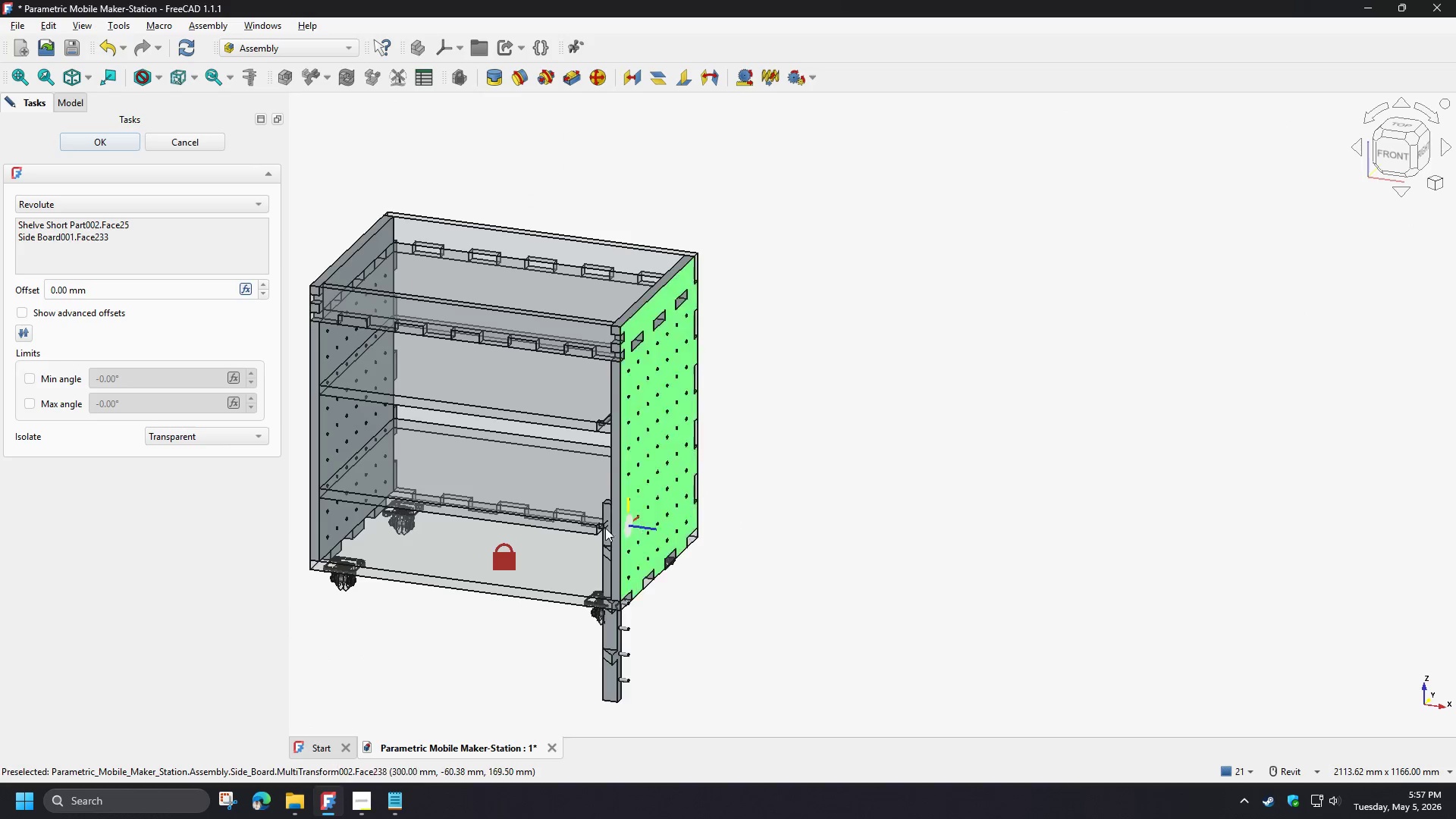 
scroll: coordinate [752, 541], scroll_direction: up, amount: 6.0
 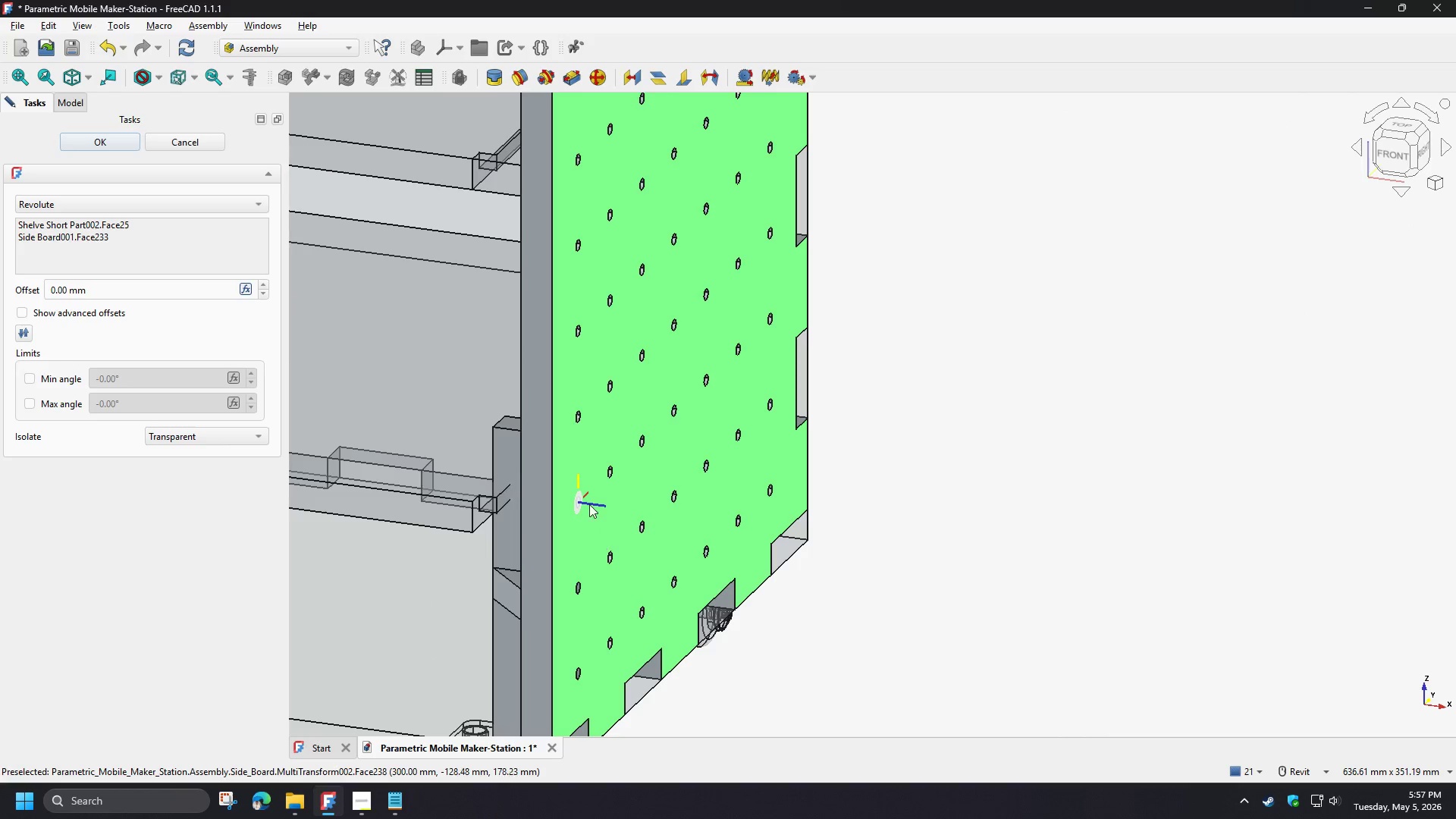 
hold_key(key=ShiftLeft, duration=0.75)
 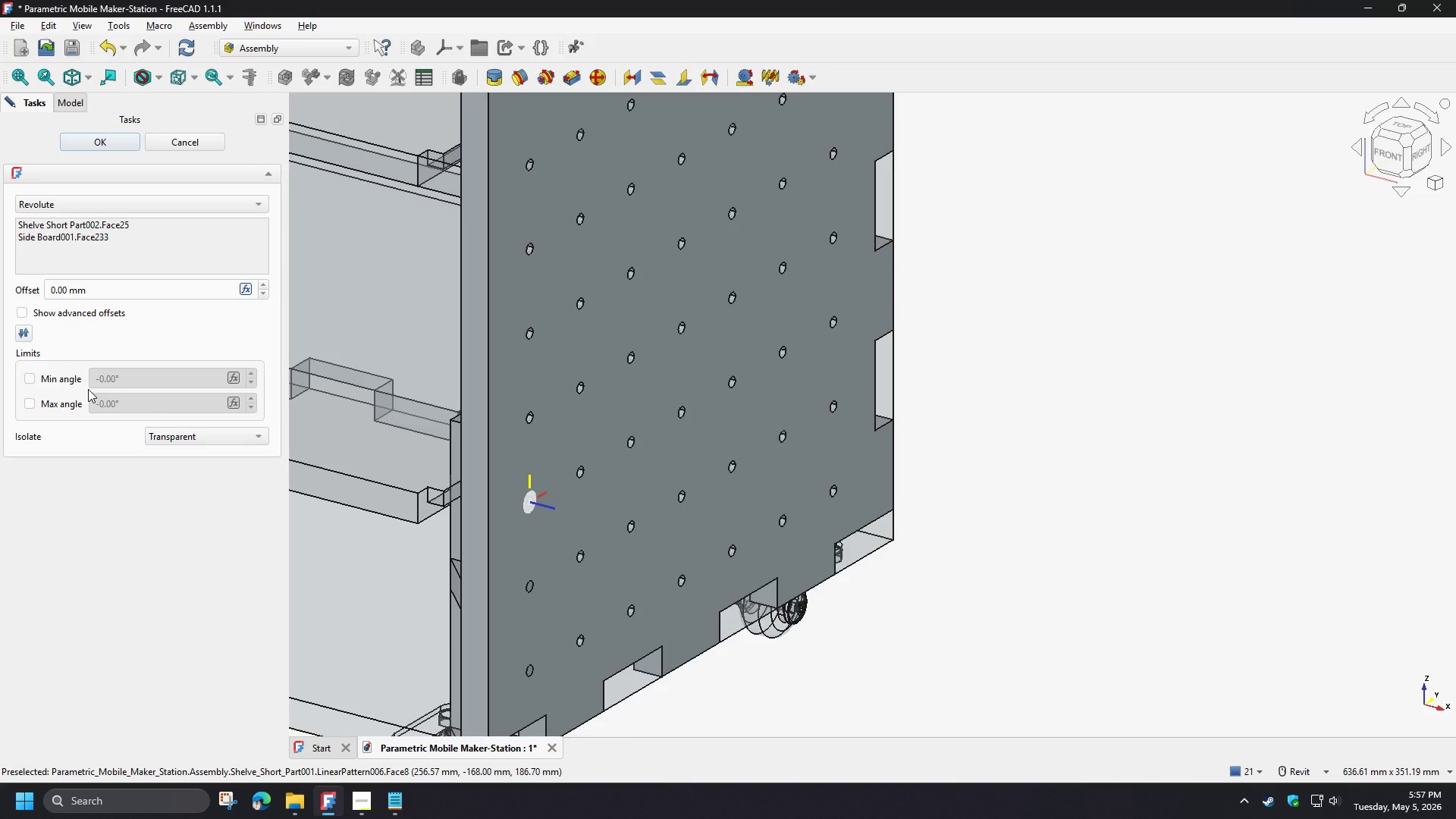 
wait(6.02)
 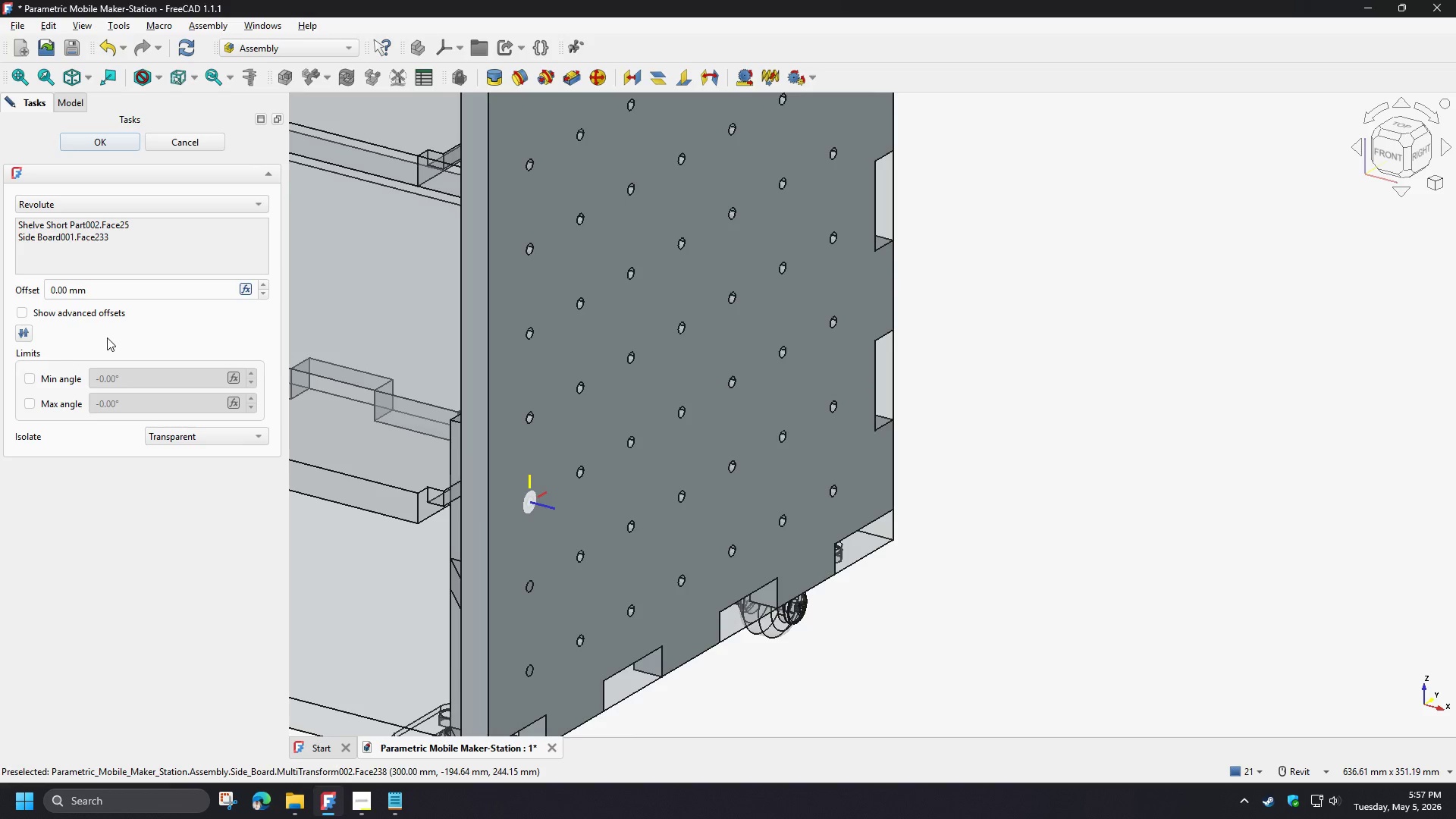 
left_click([180, 146])
 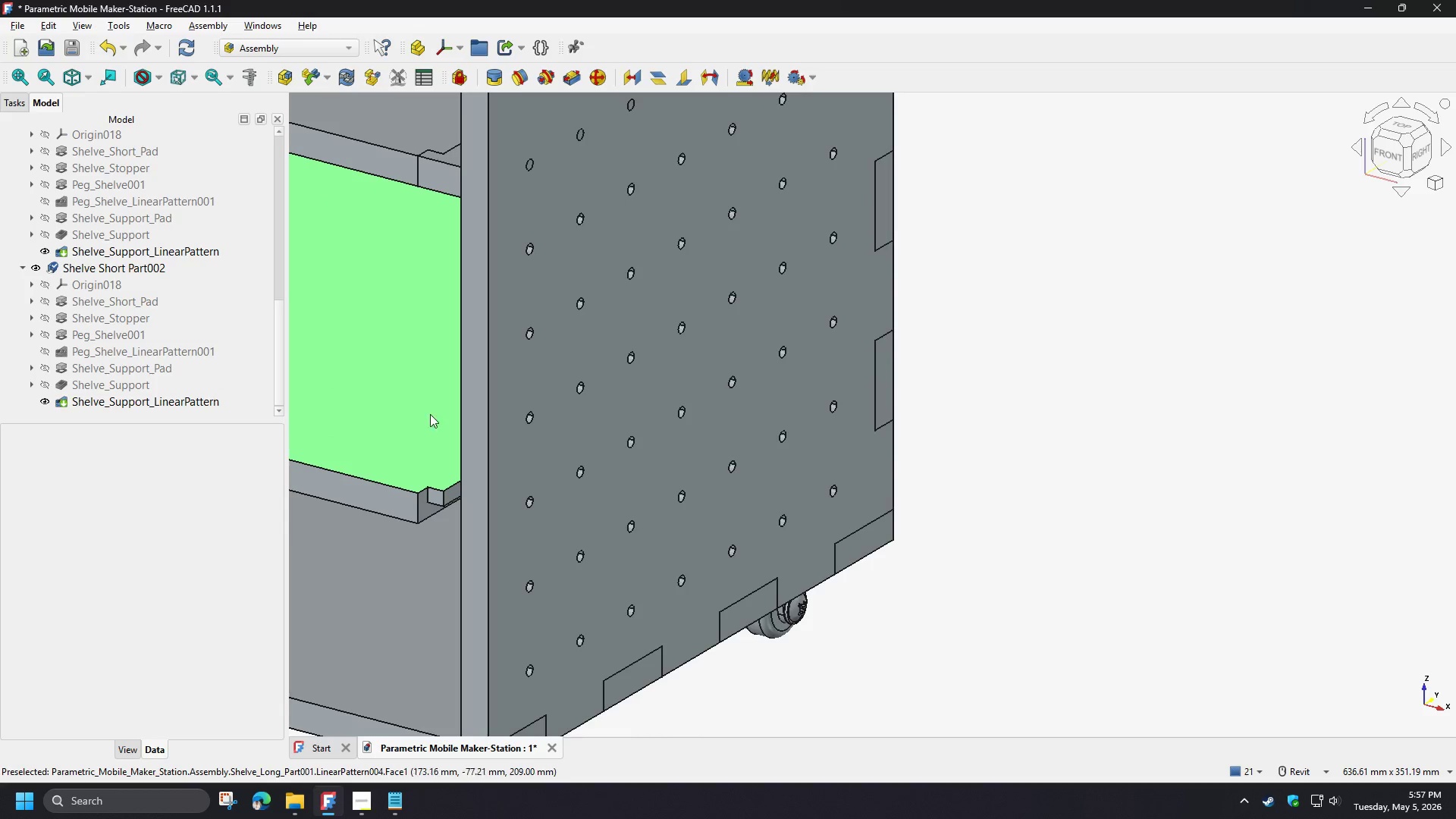 
scroll: coordinate [448, 553], scroll_direction: down, amount: 10.0
 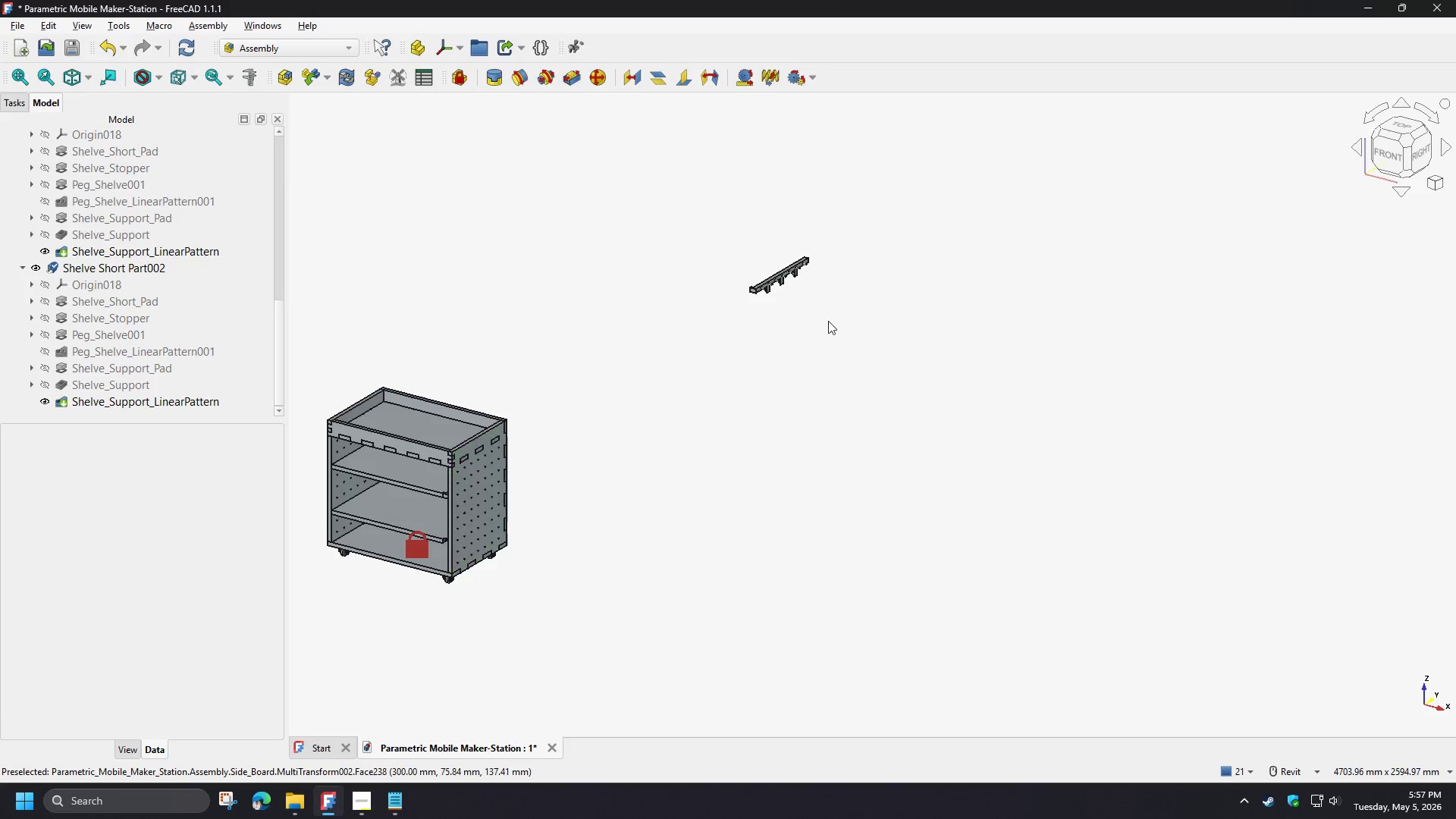 
scroll: coordinate [643, 280], scroll_direction: up, amount: 14.0
 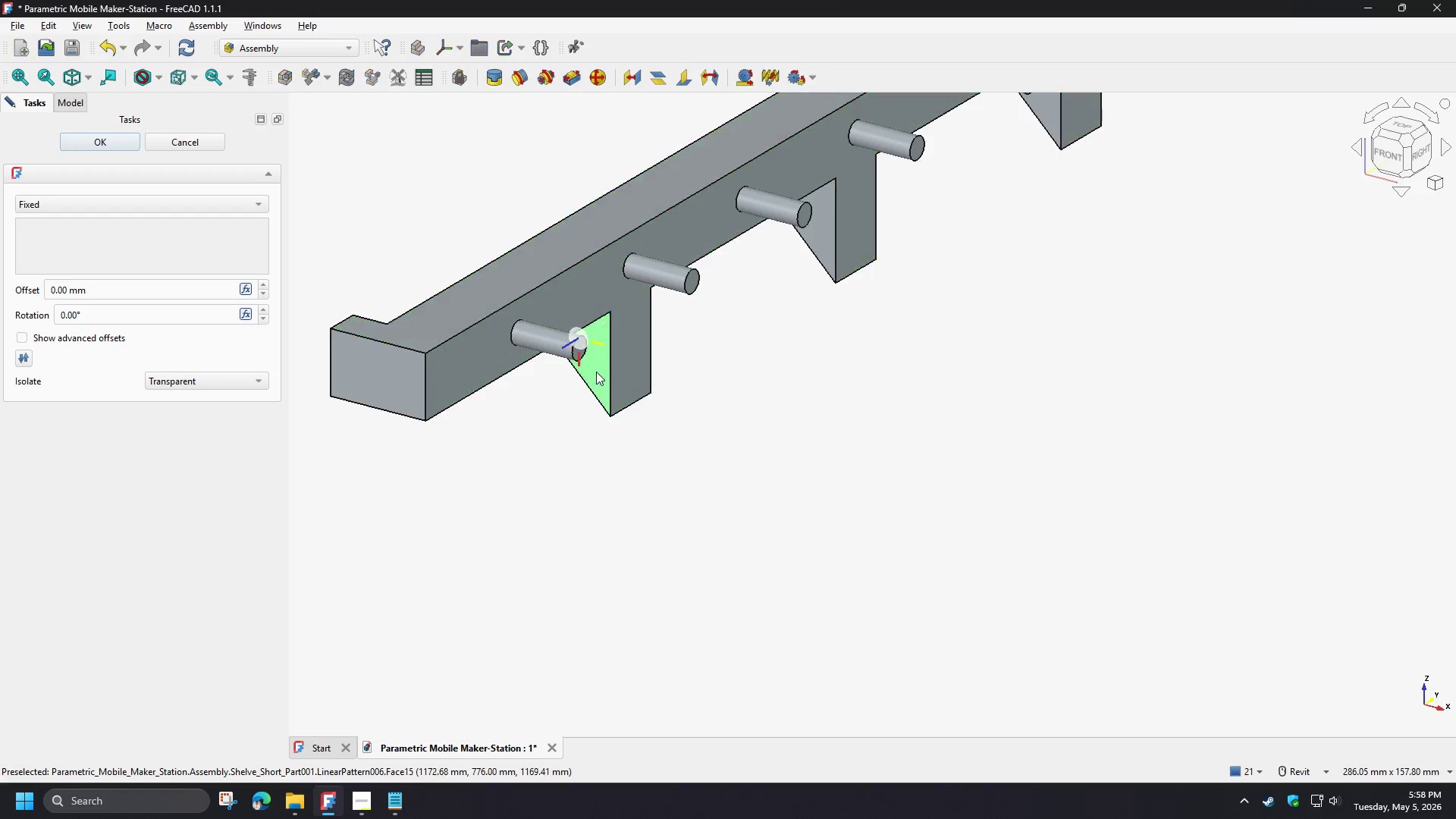 
left_click([579, 348])
 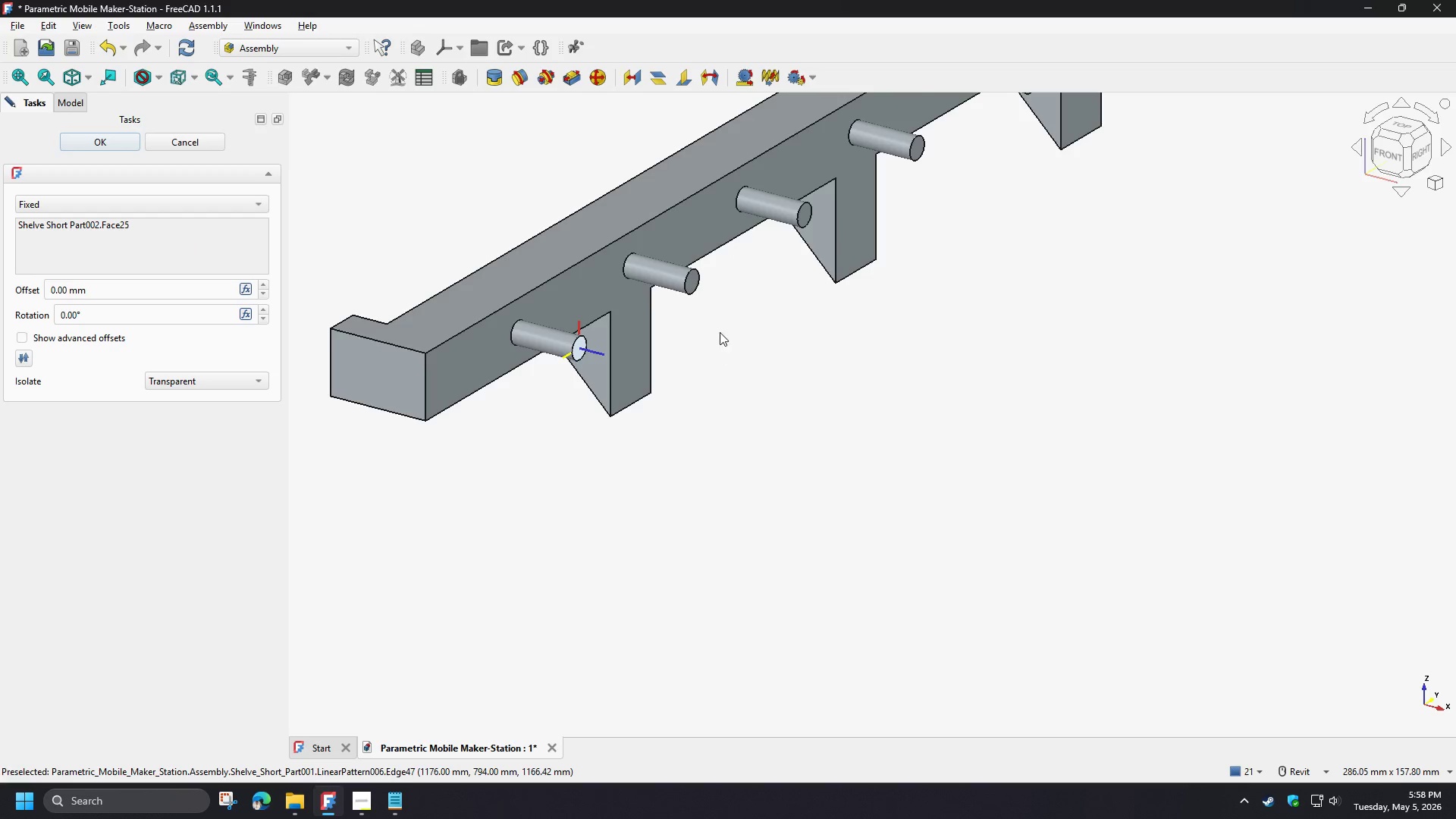 
scroll: coordinate [446, 536], scroll_direction: up, amount: 1.0
 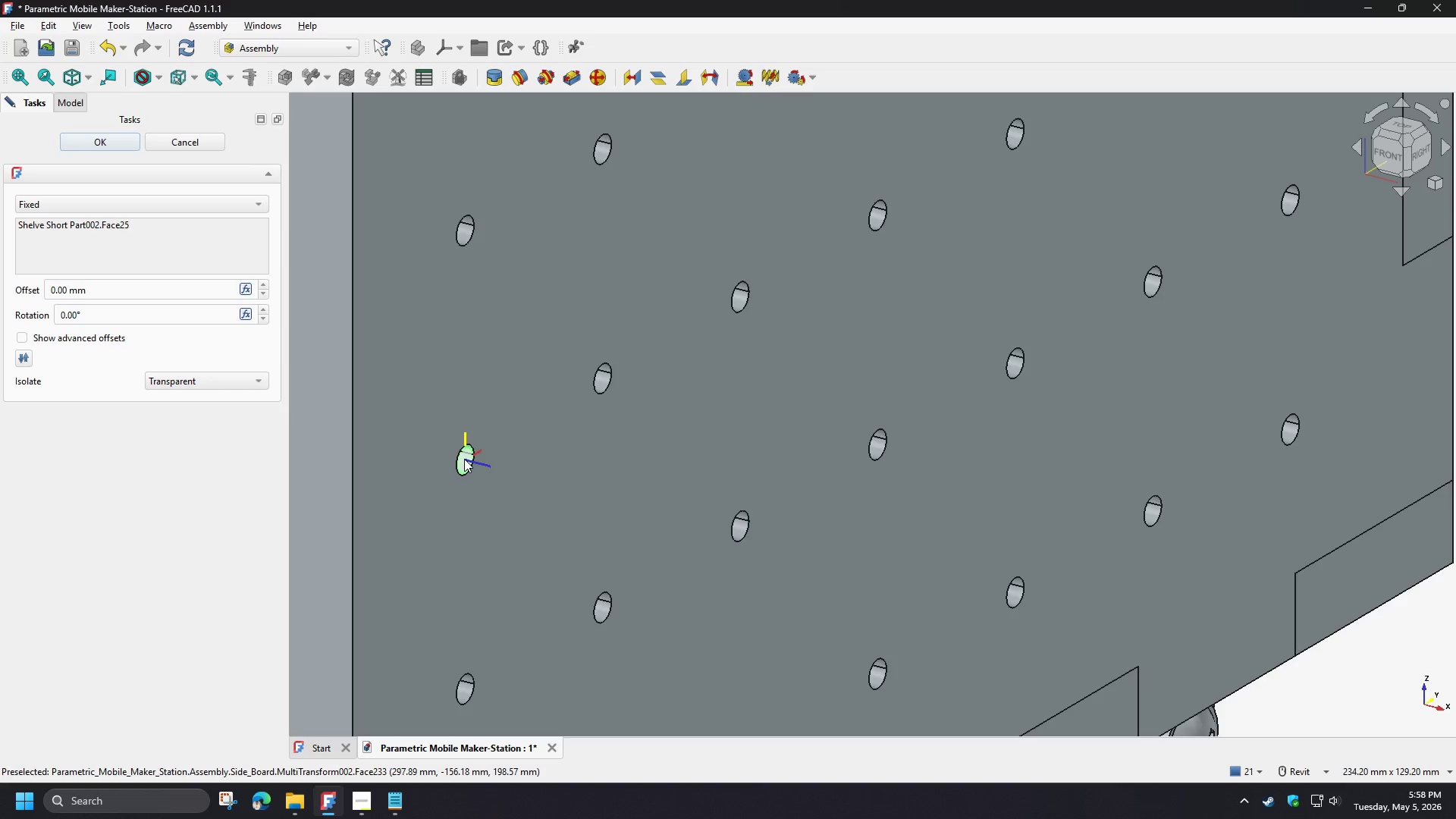 
left_click([464, 459])
 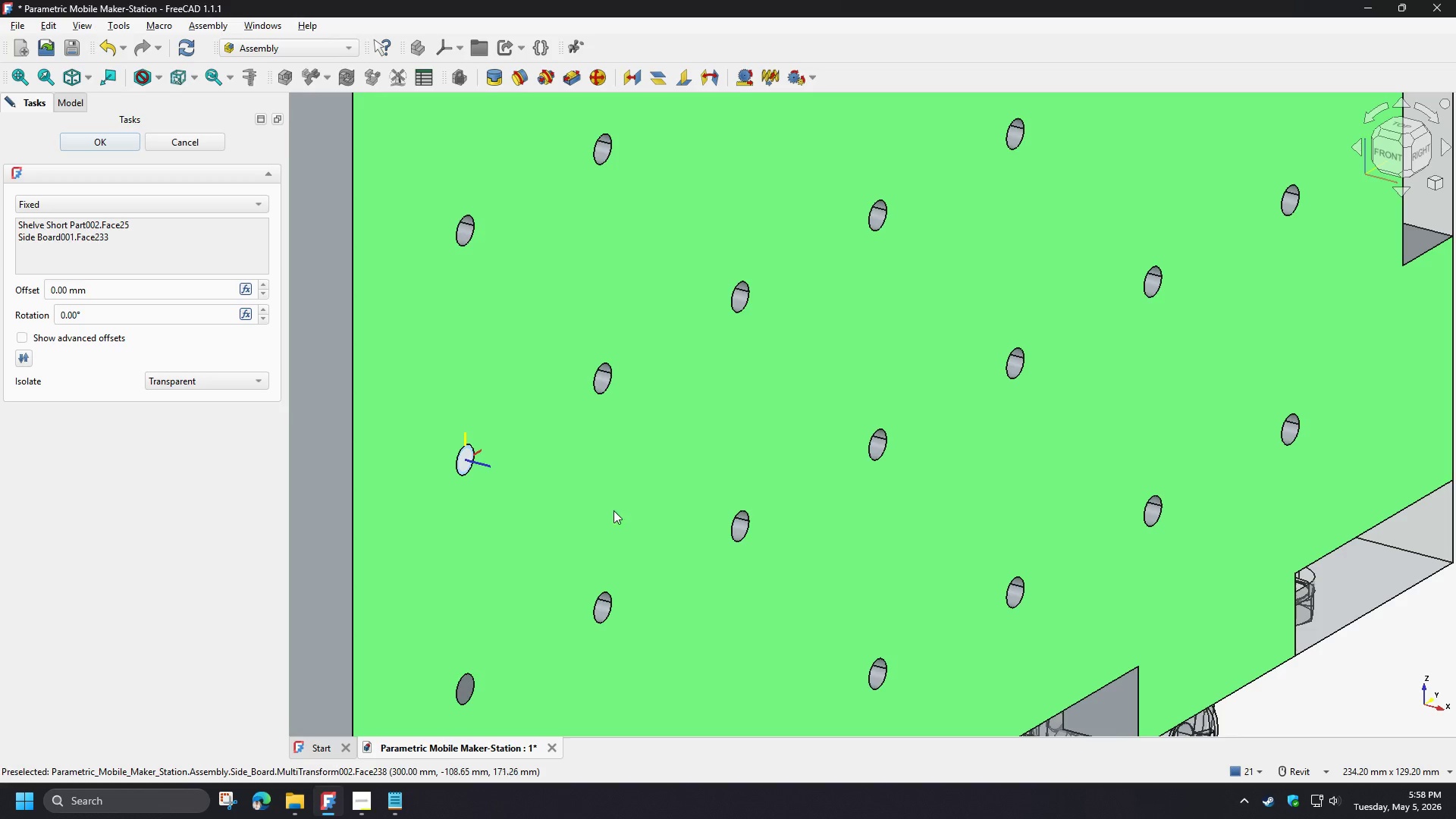 
scroll: coordinate [650, 501], scroll_direction: down, amount: 7.0
 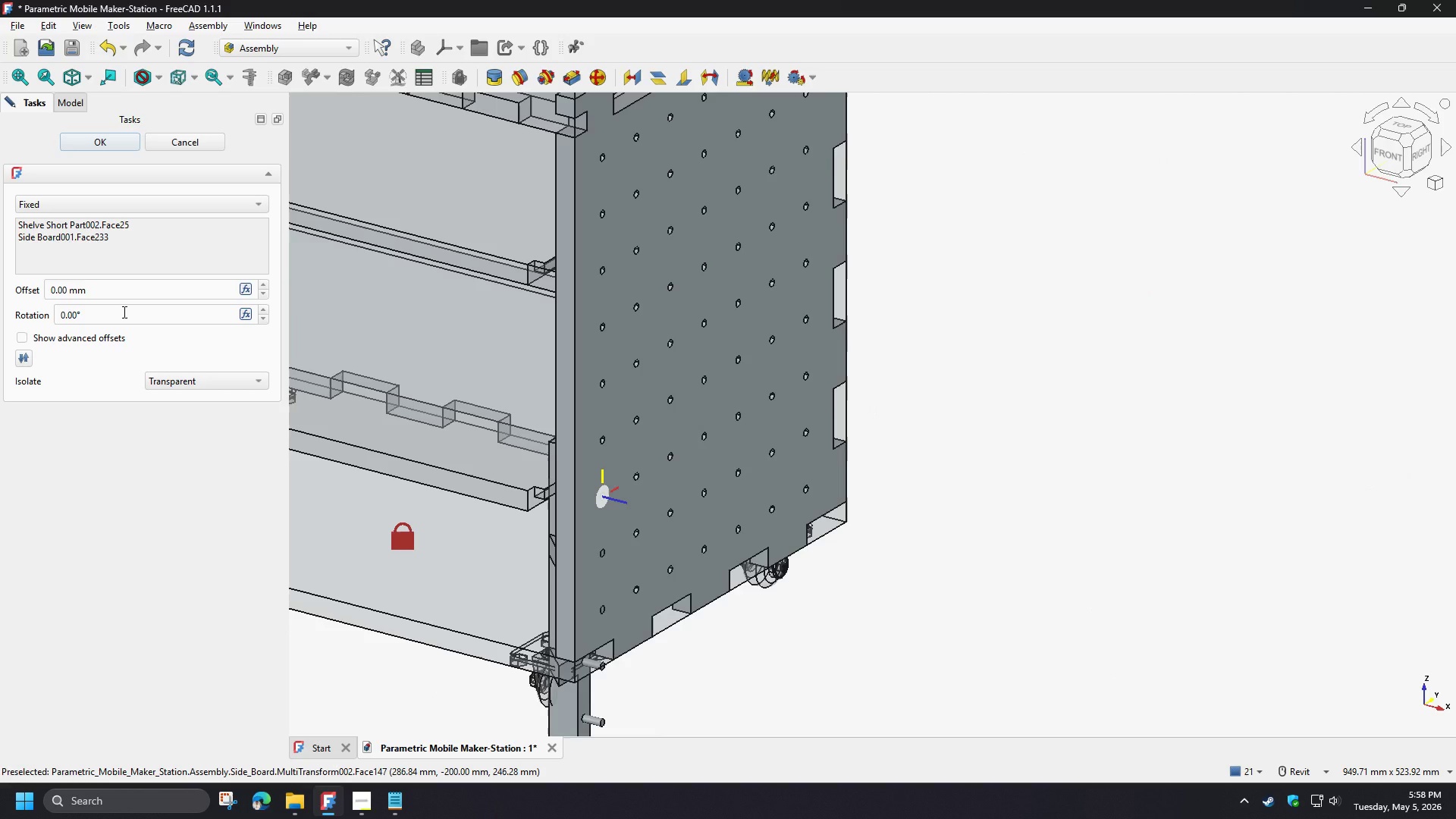 
left_click_drag(start_coordinate=[123, 312], to_coordinate=[0, 317])
 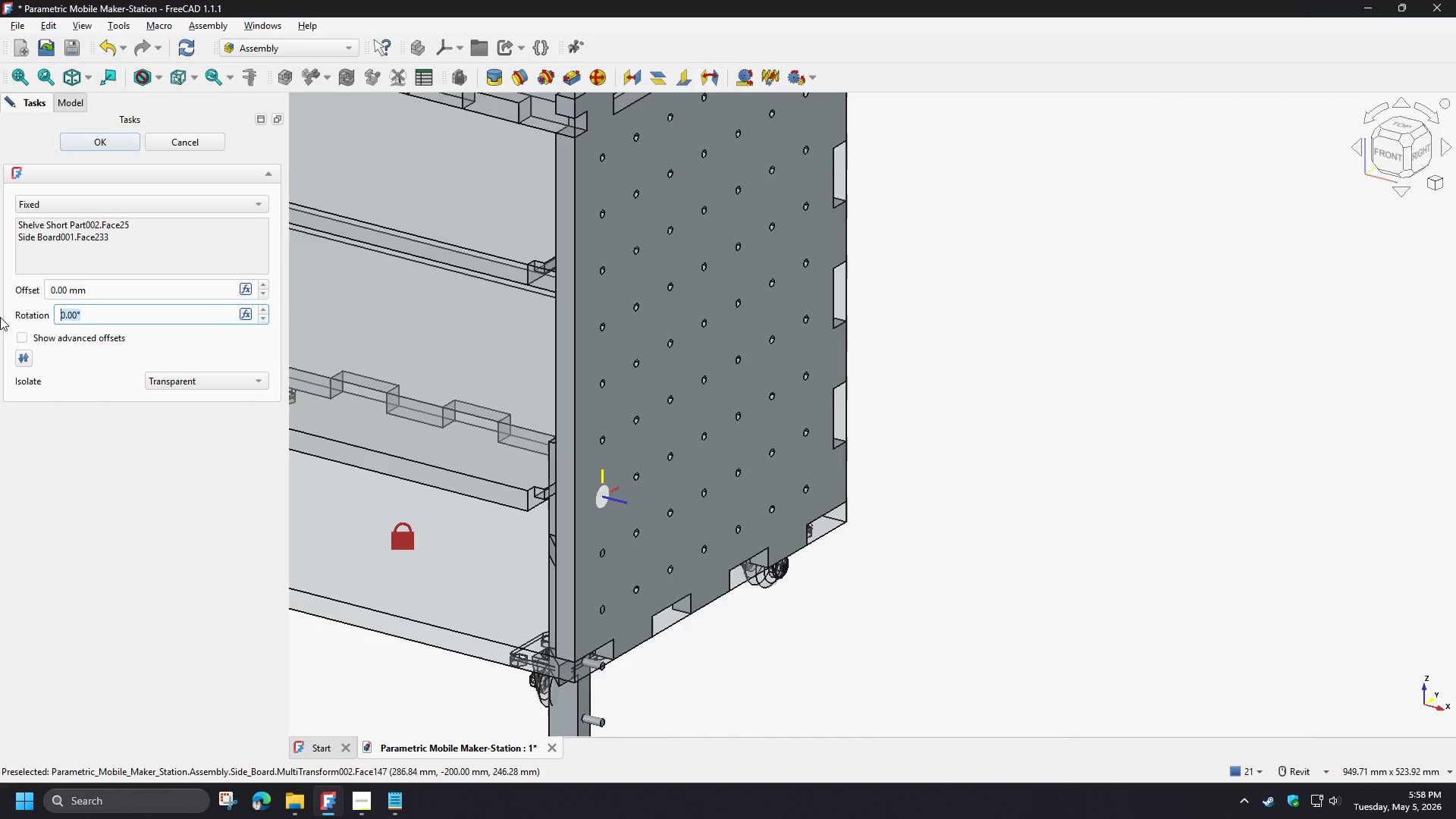 
key(Numpad9)
 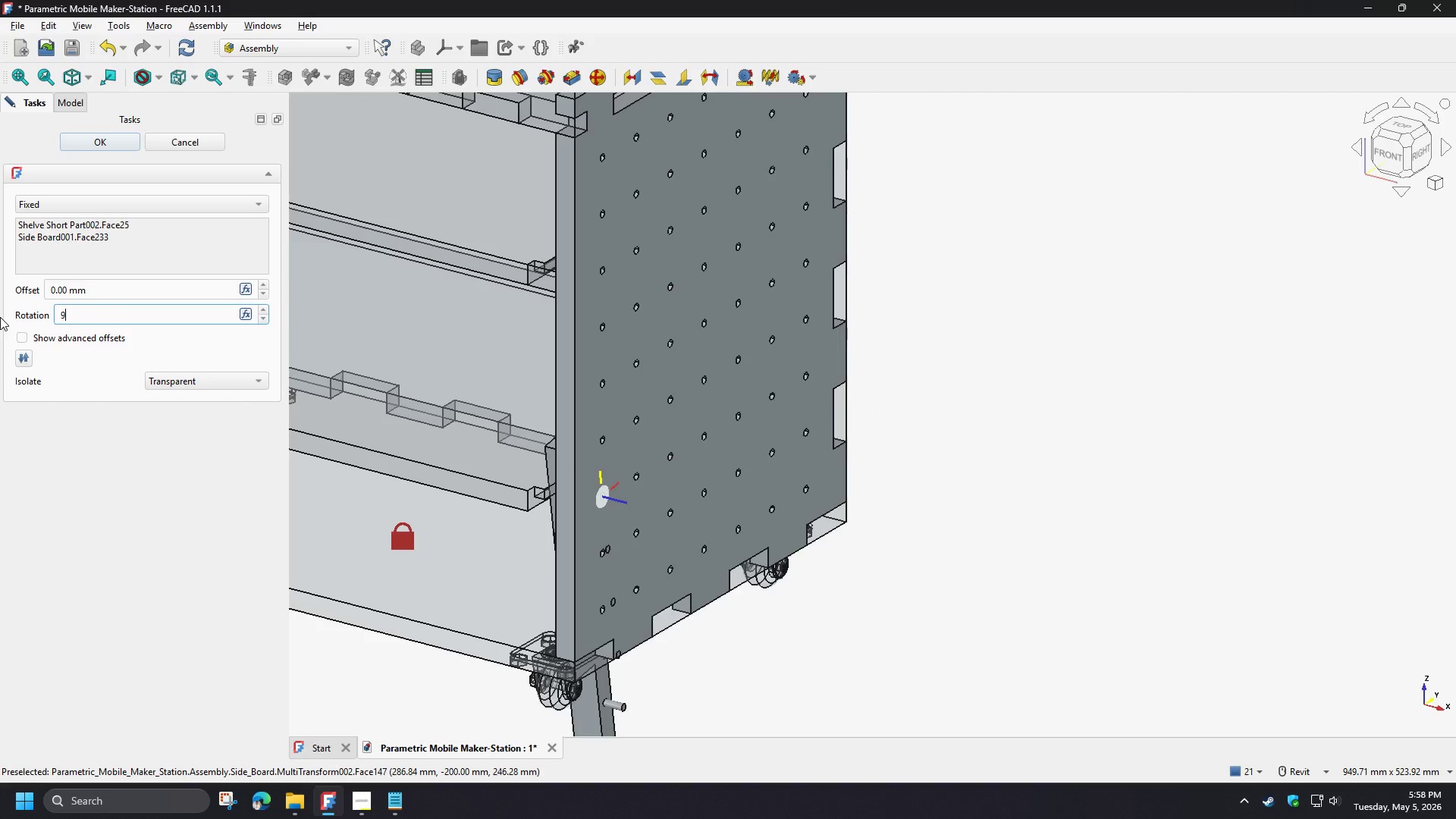 
key(Numpad0)
 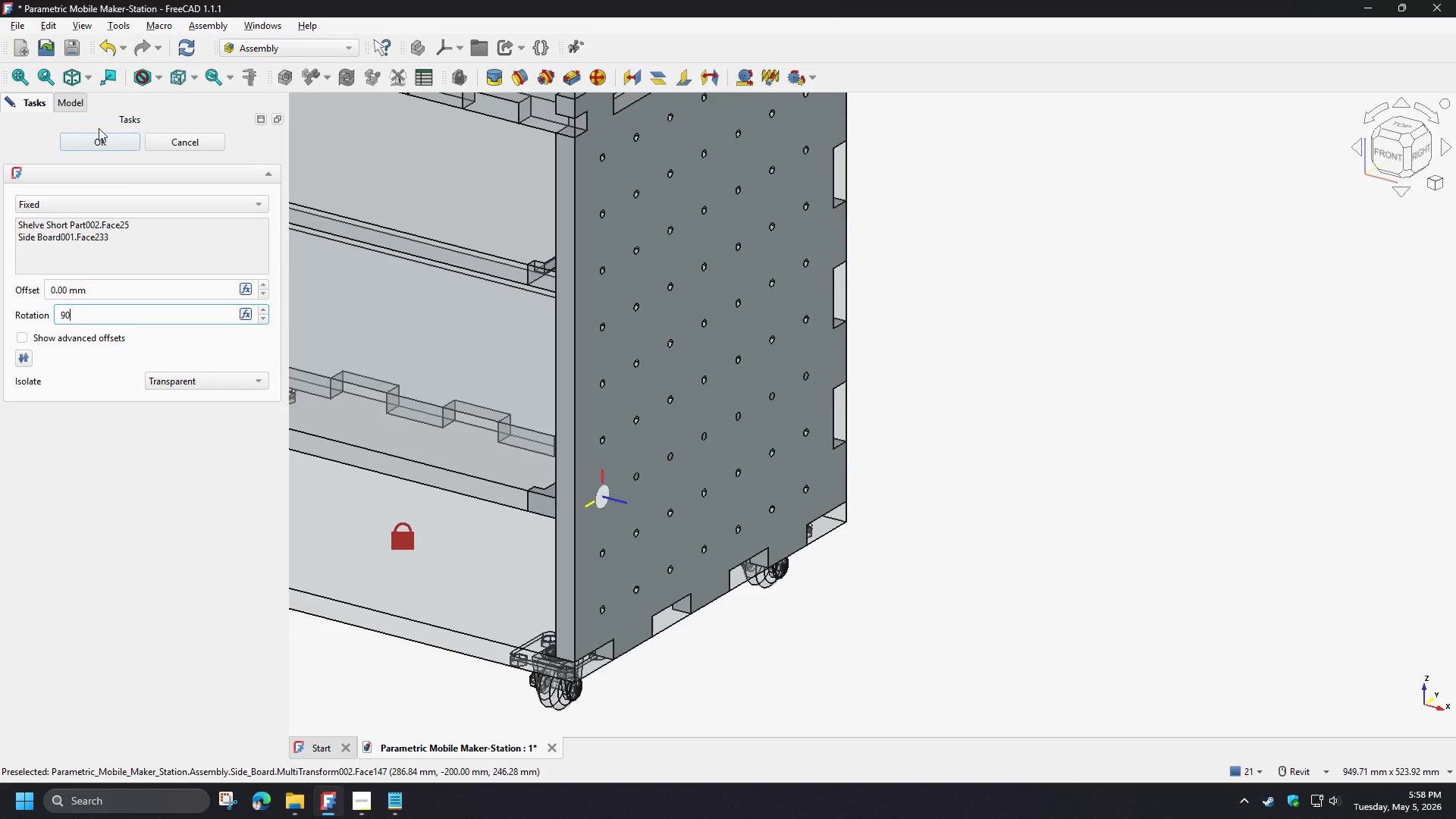 
left_click([100, 147])
 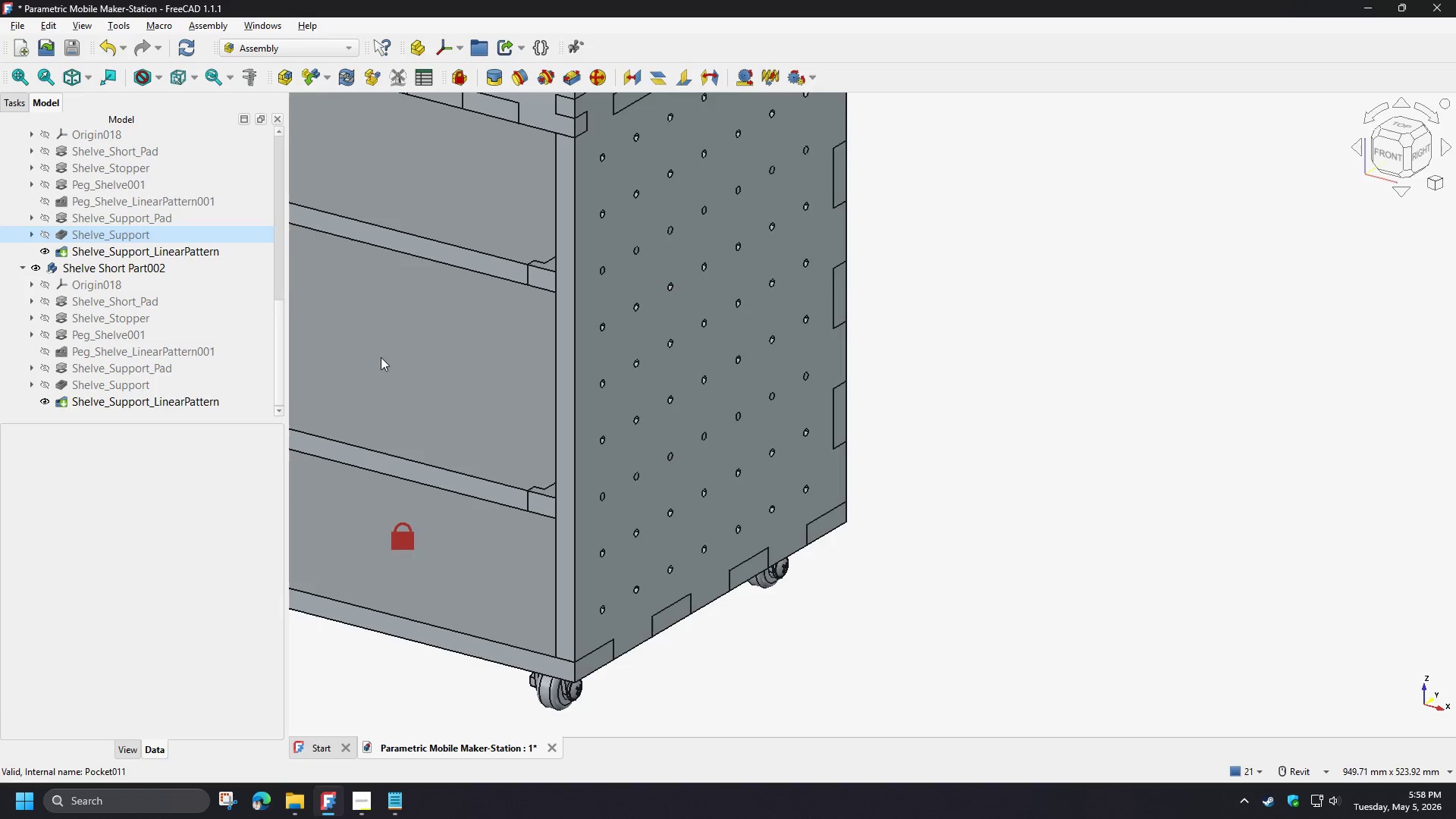 
hold_key(key=ShiftLeft, duration=1.5)
 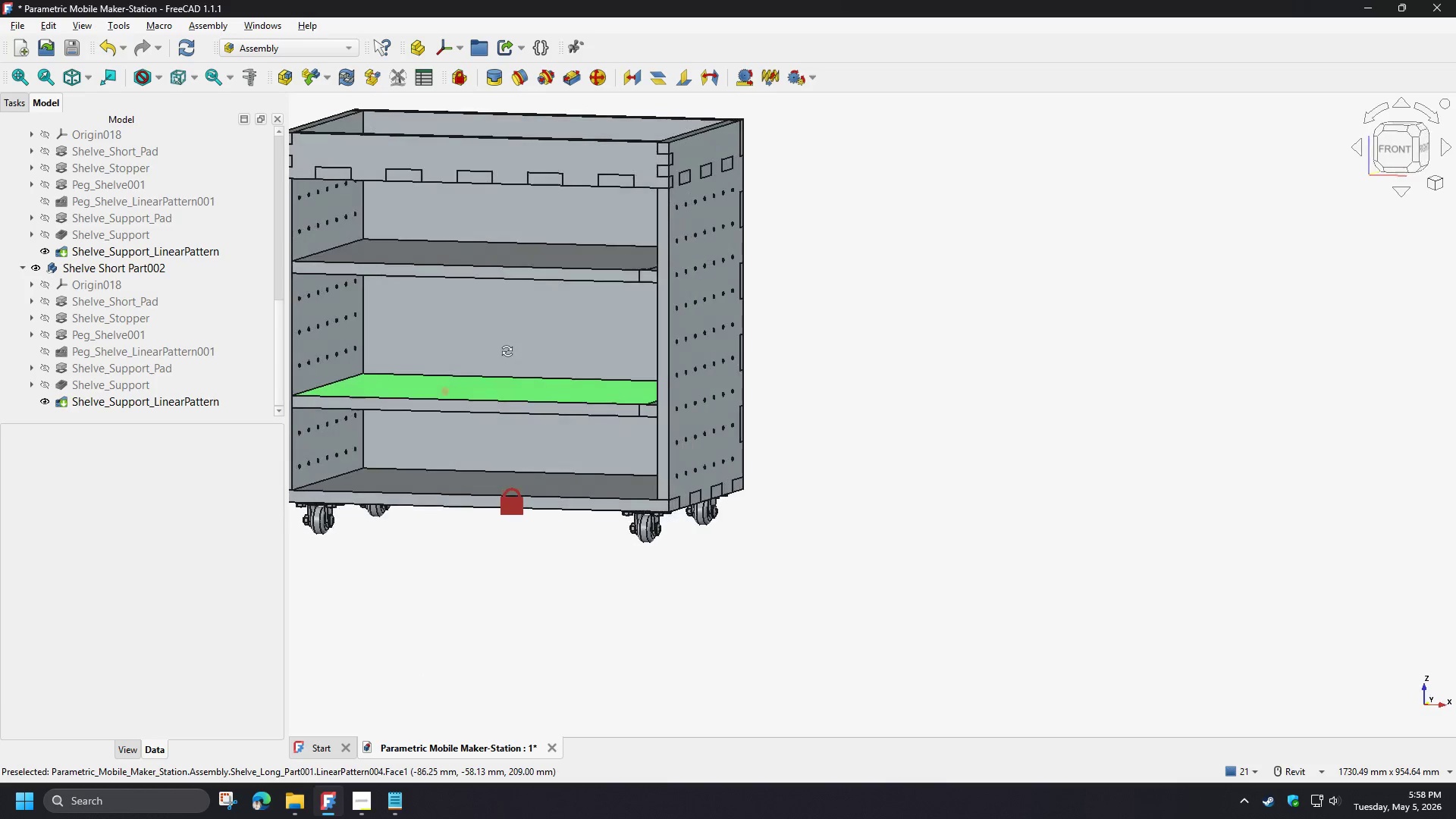 
scroll: coordinate [658, 450], scroll_direction: down, amount: 3.0
 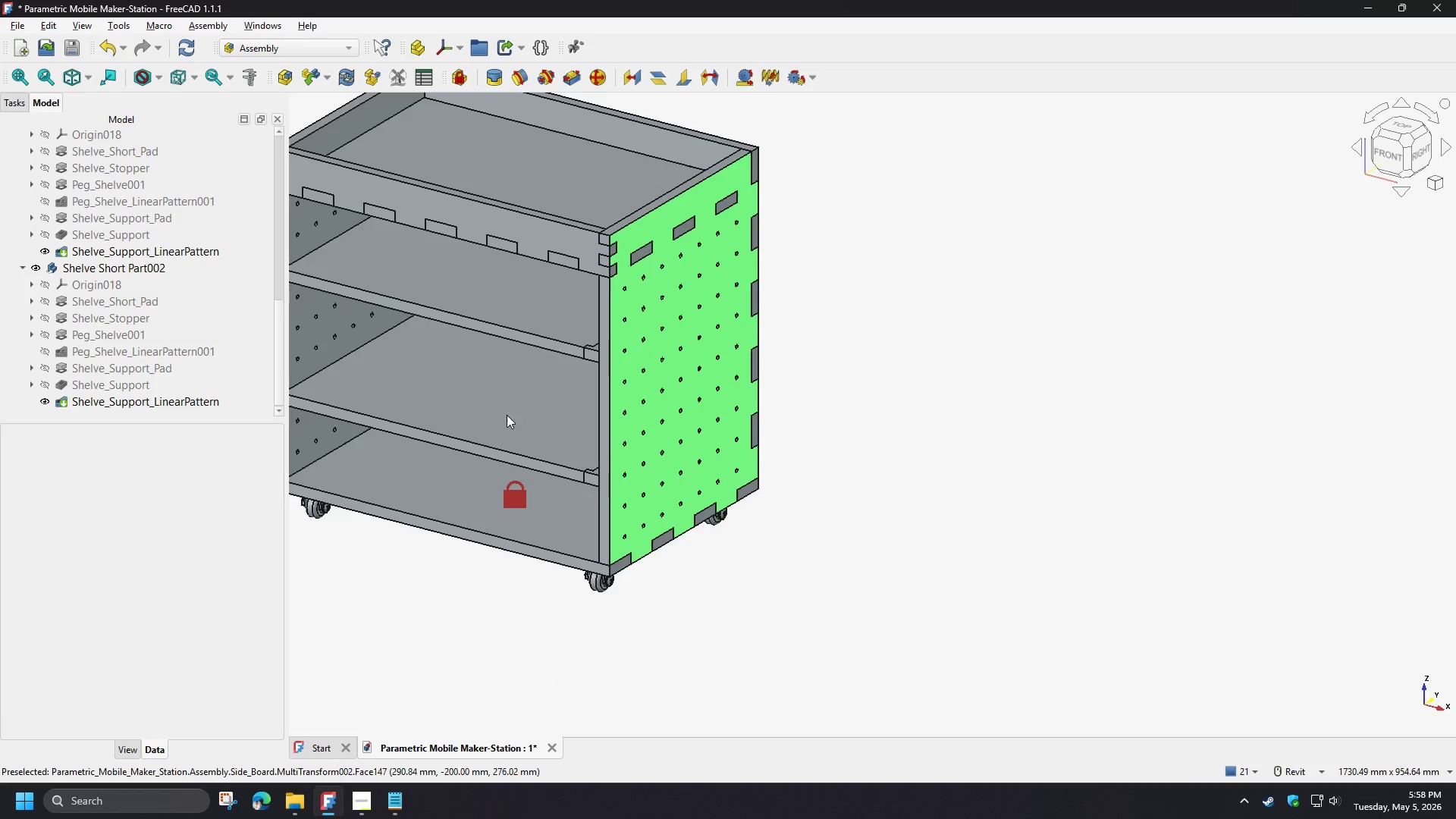 
hold_key(key=ShiftLeft, duration=1.52)
 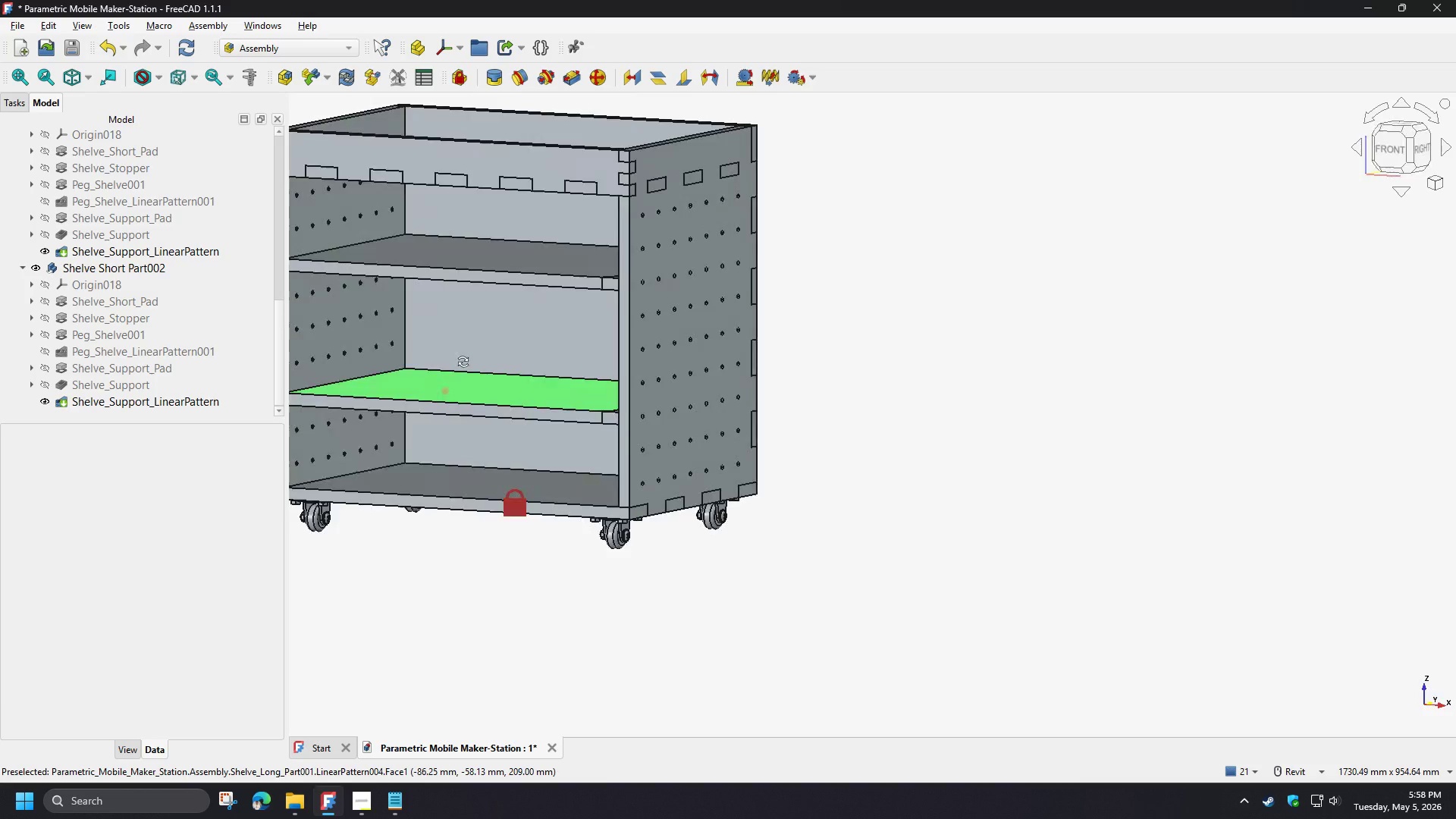 
hold_key(key=ShiftLeft, duration=0.78)
 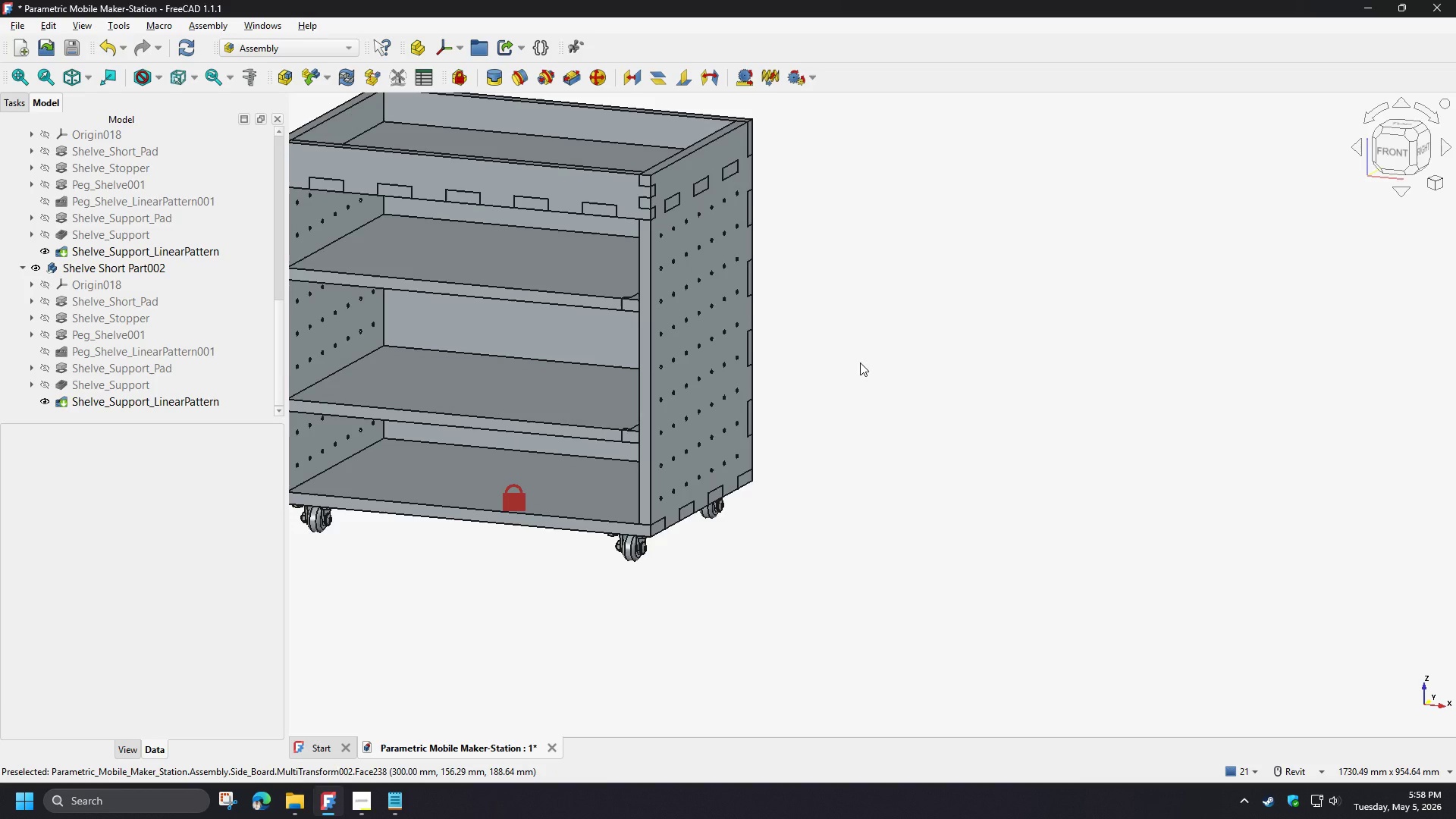 
left_click([861, 361])
 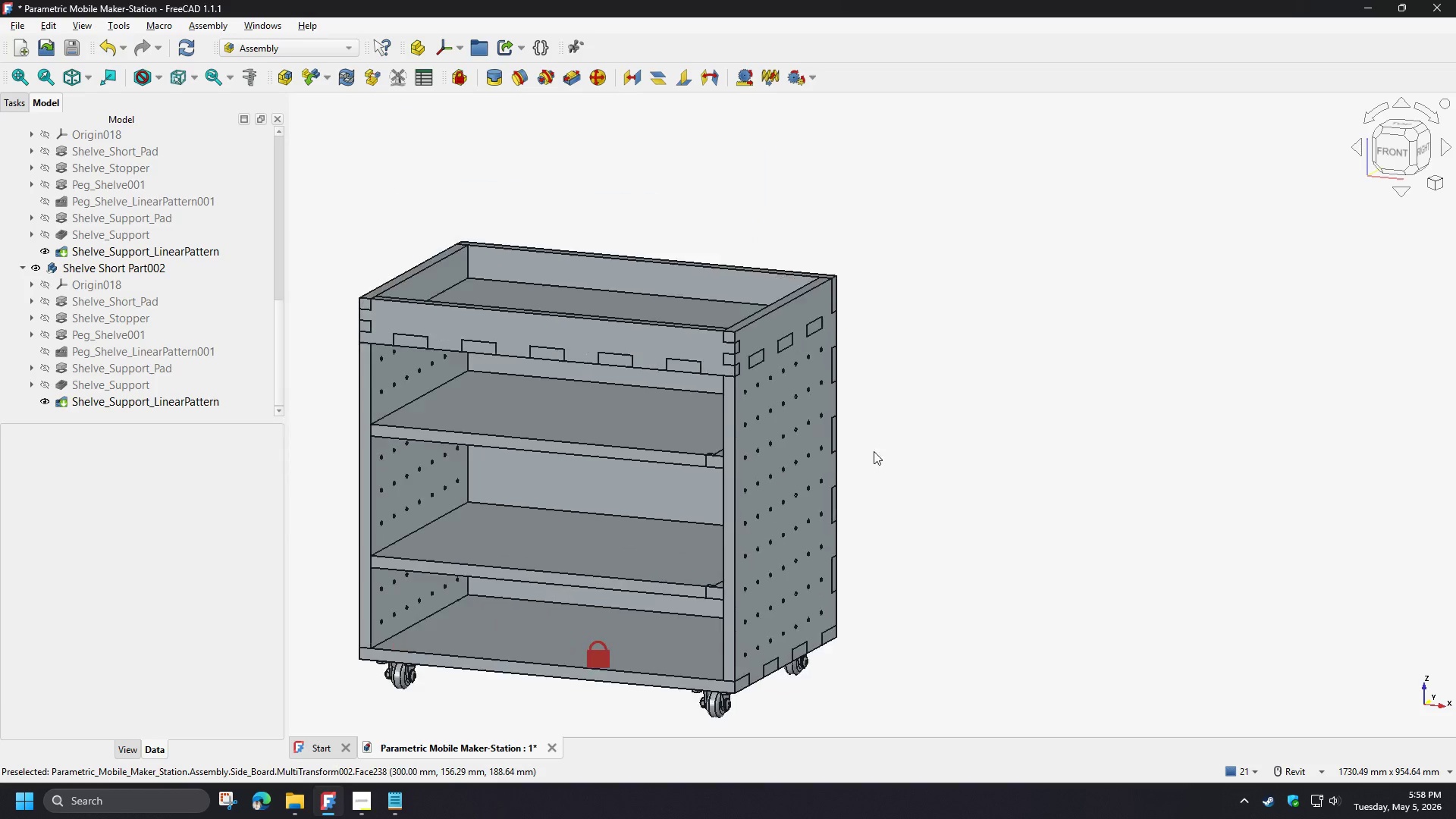 
hold_key(key=ShiftLeft, duration=1.5)
 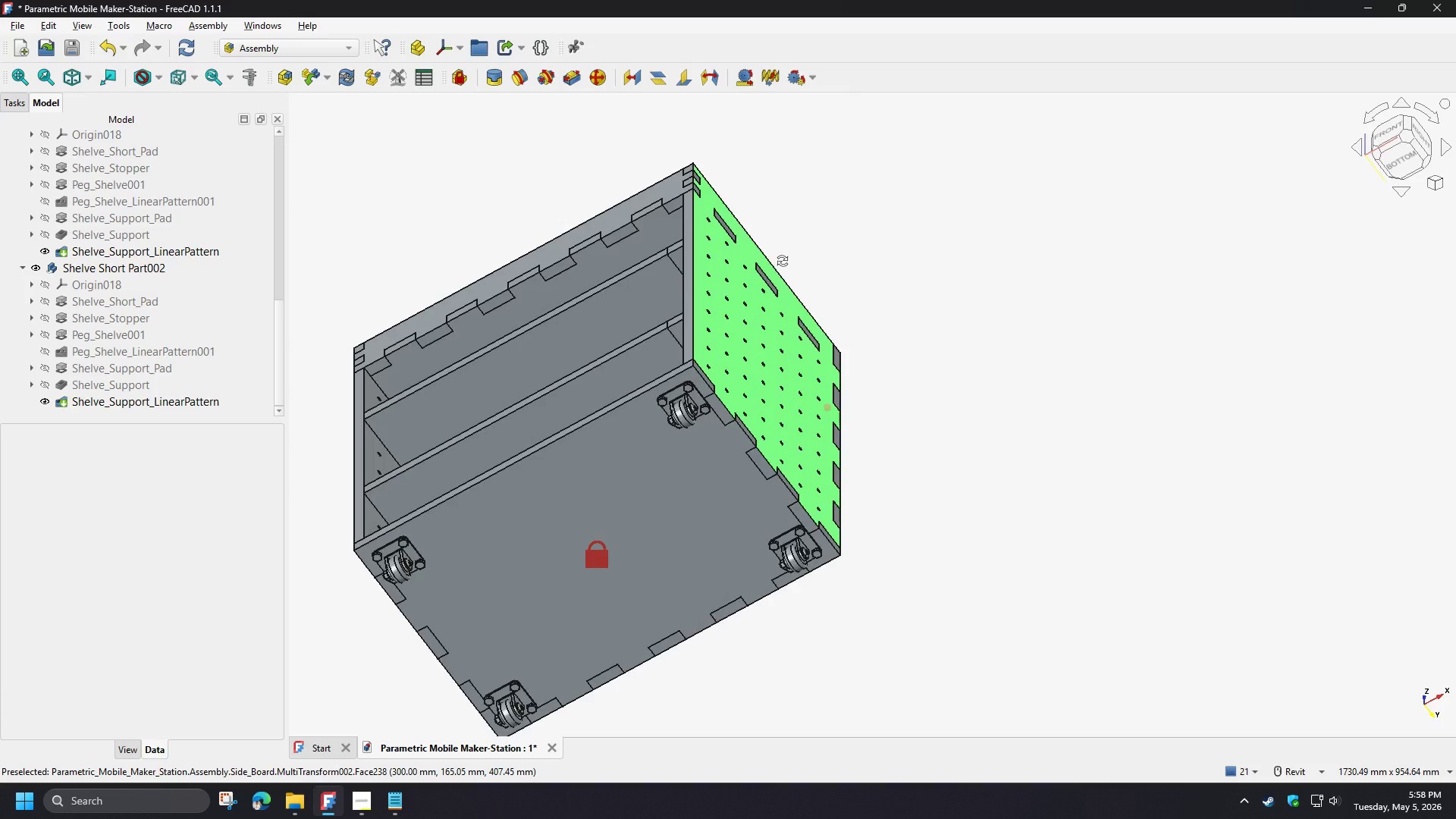 
hold_key(key=ShiftLeft, duration=1.51)
 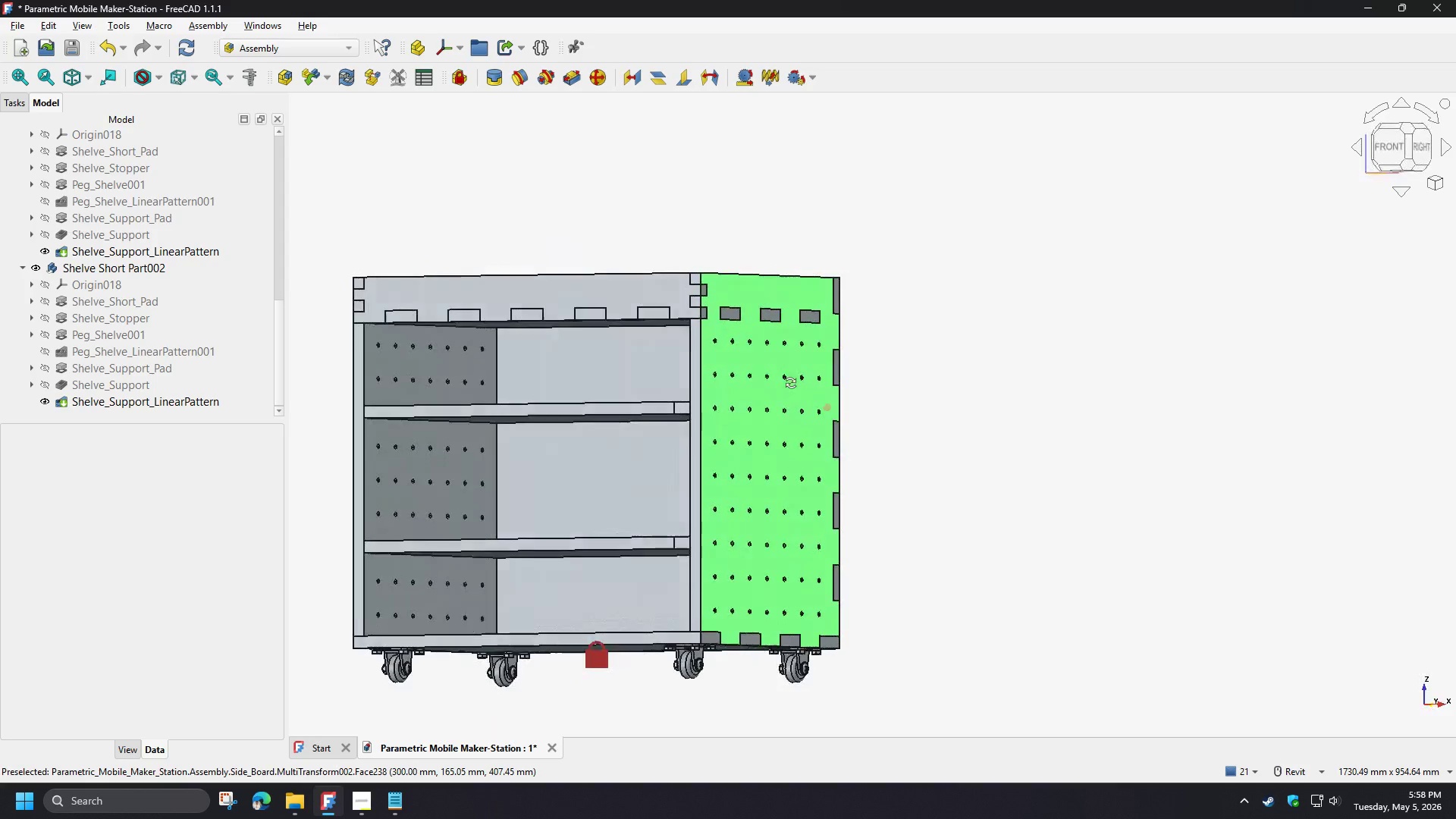 
hold_key(key=ShiftLeft, duration=1.39)
 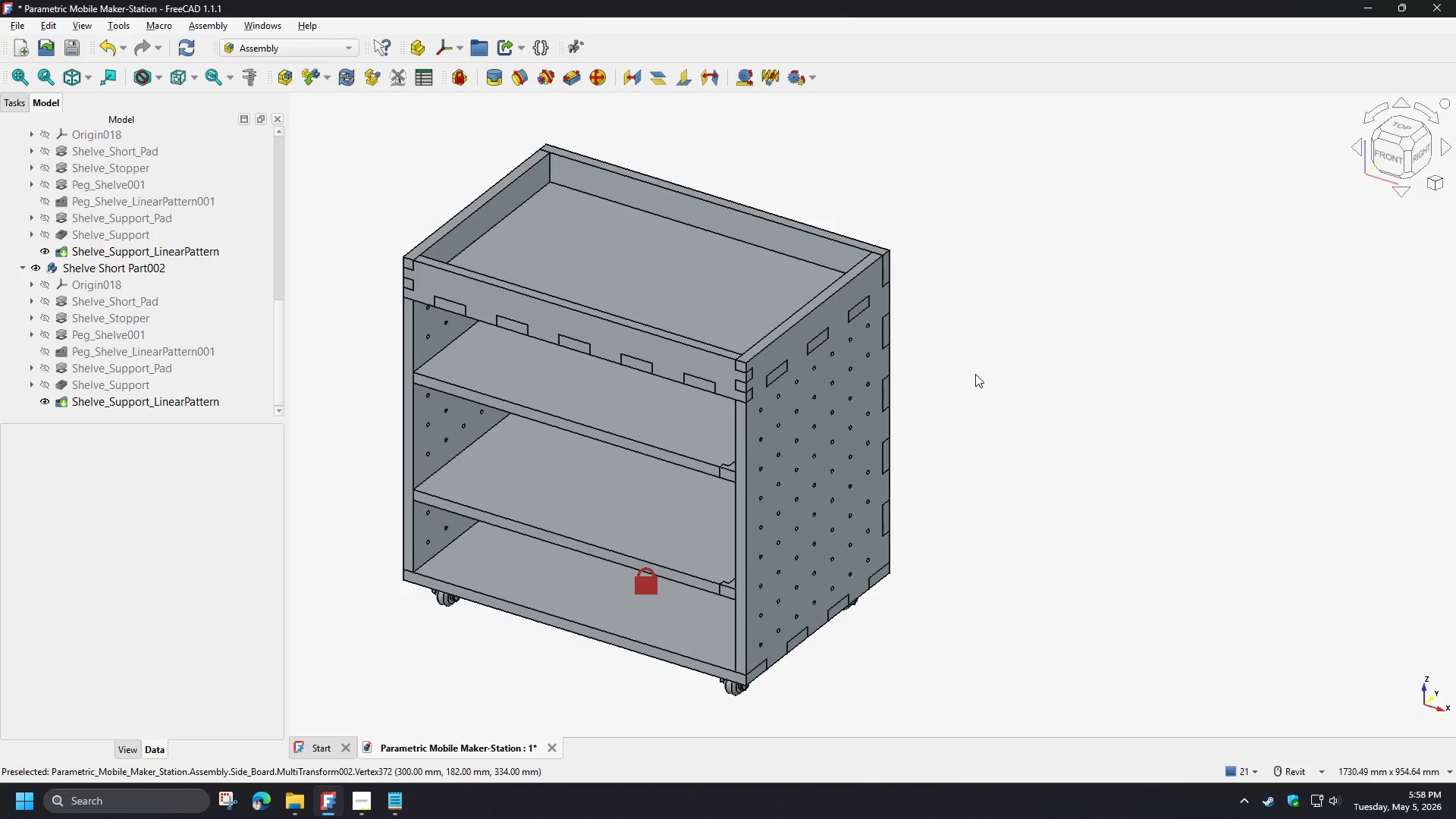 
wait(9.41)
 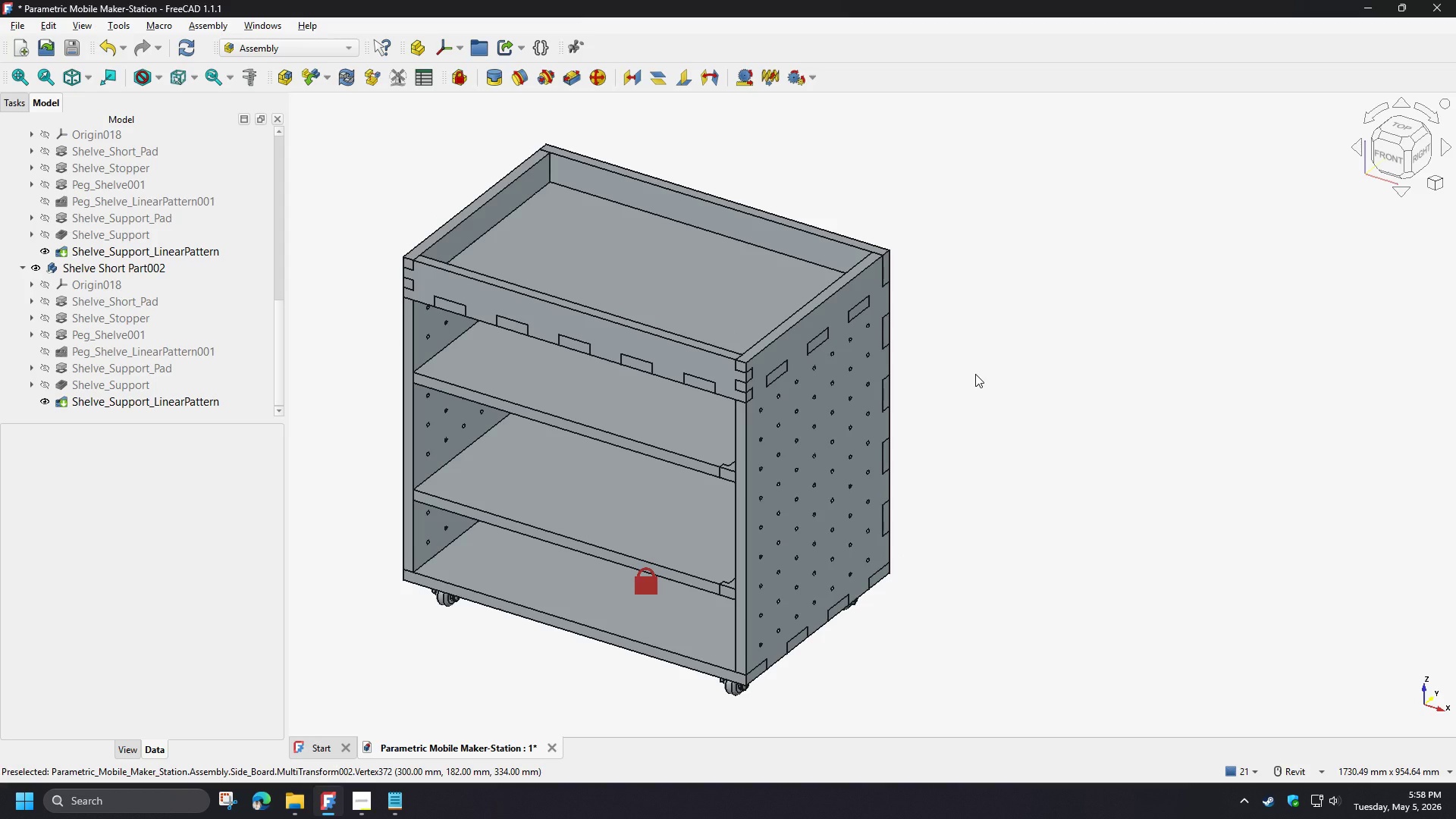 
left_click([487, 670])
 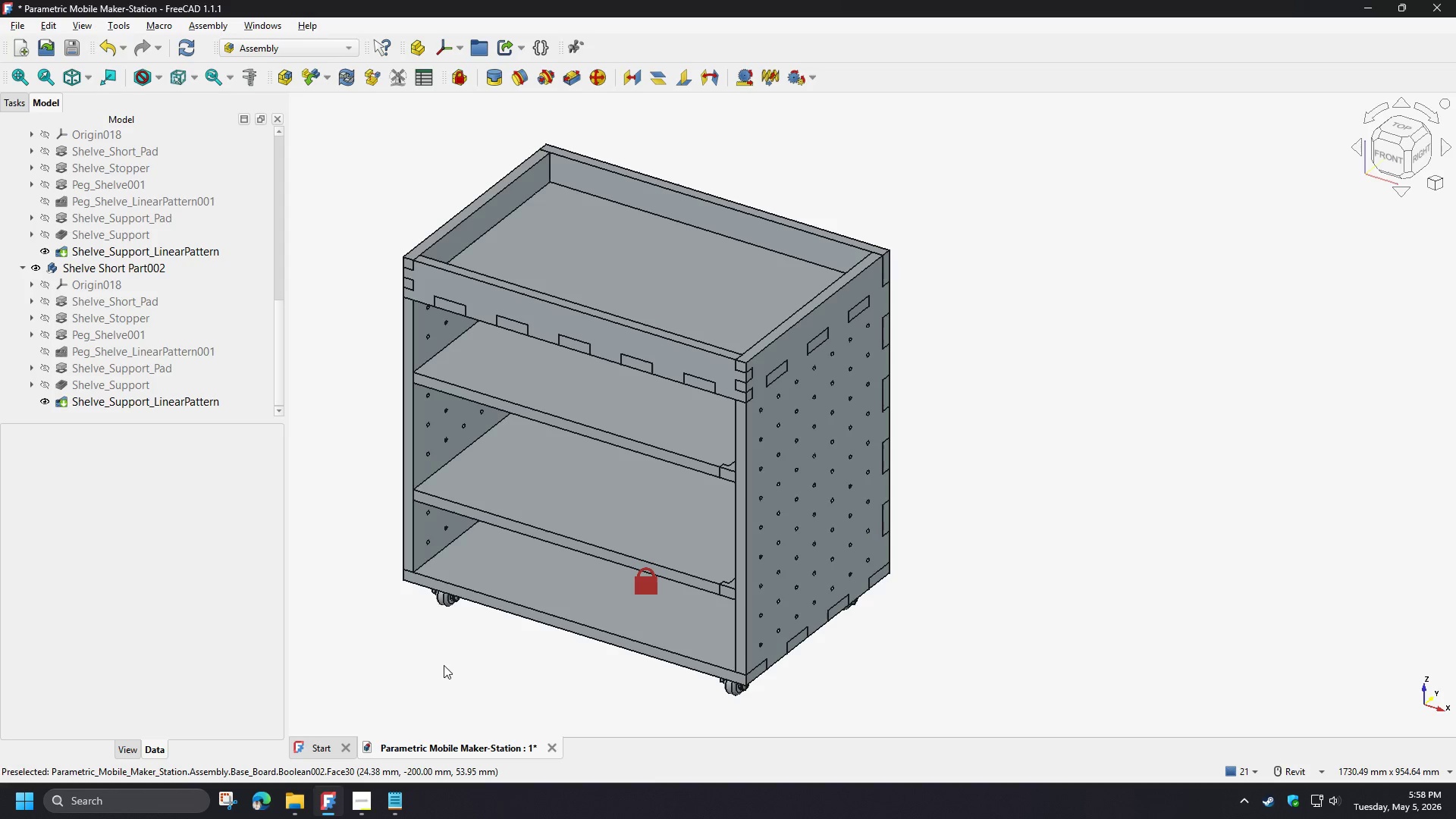 
key(Control+S)
 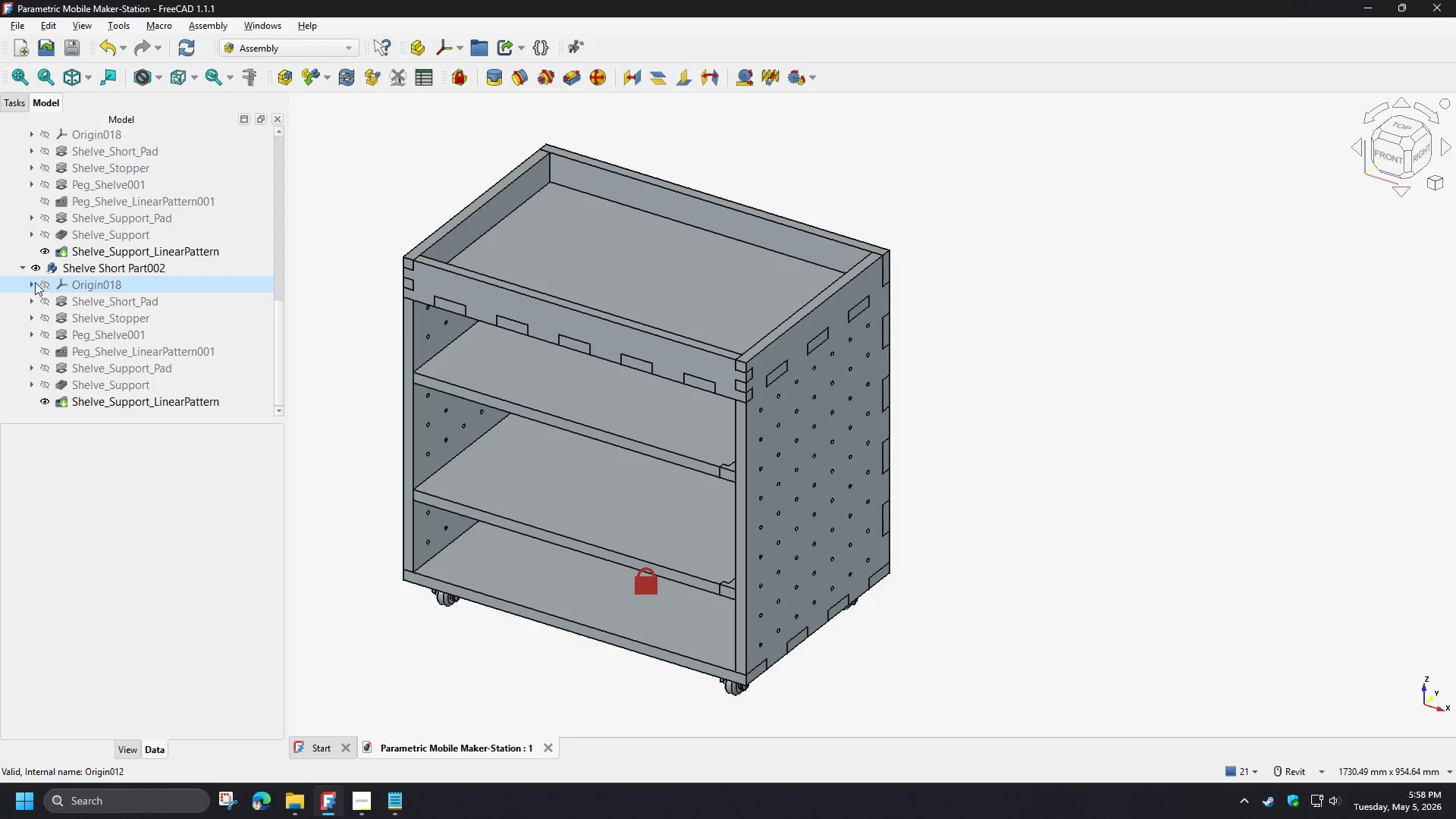 
left_click([24, 269])
 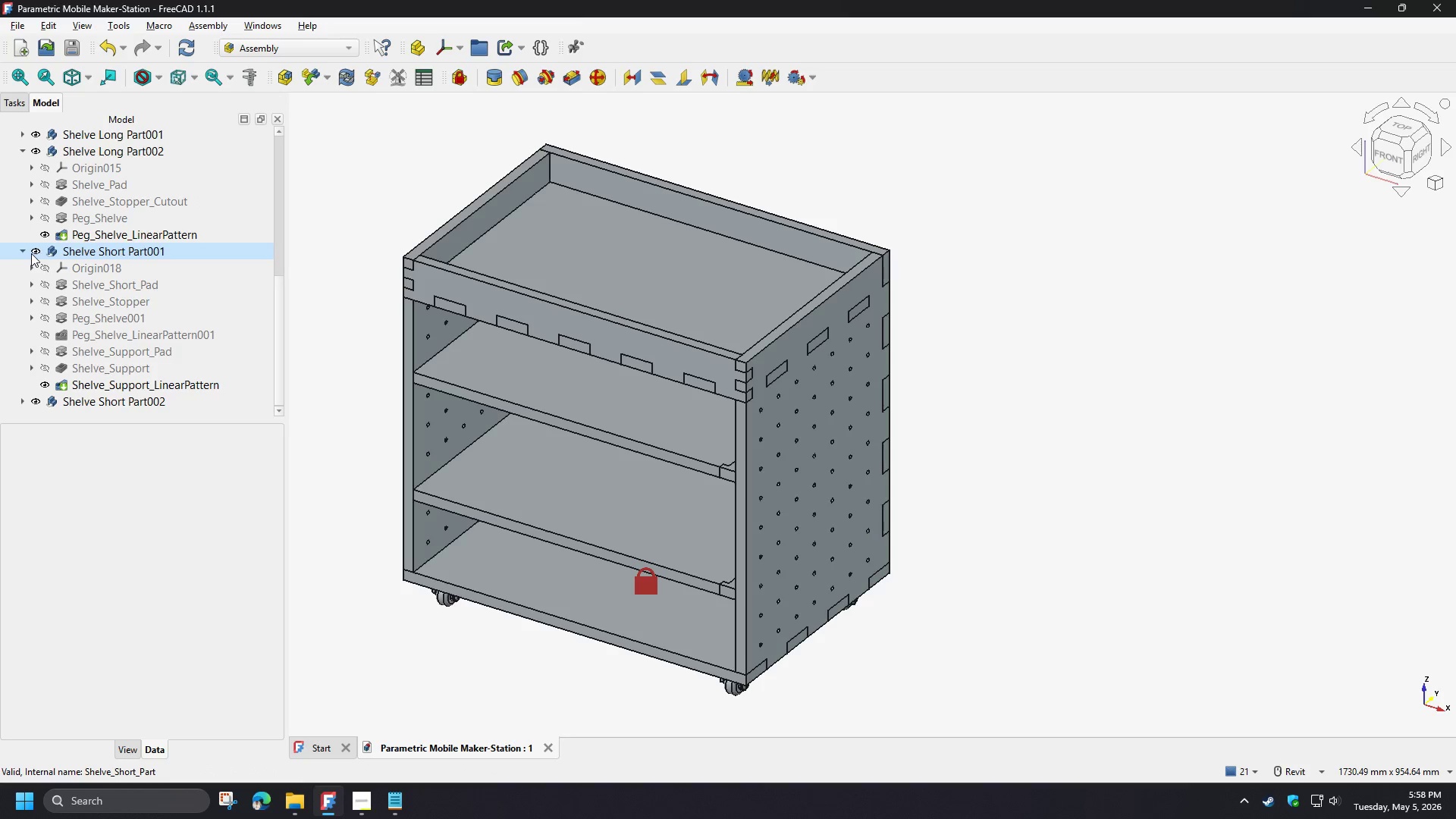 
left_click([25, 253])
 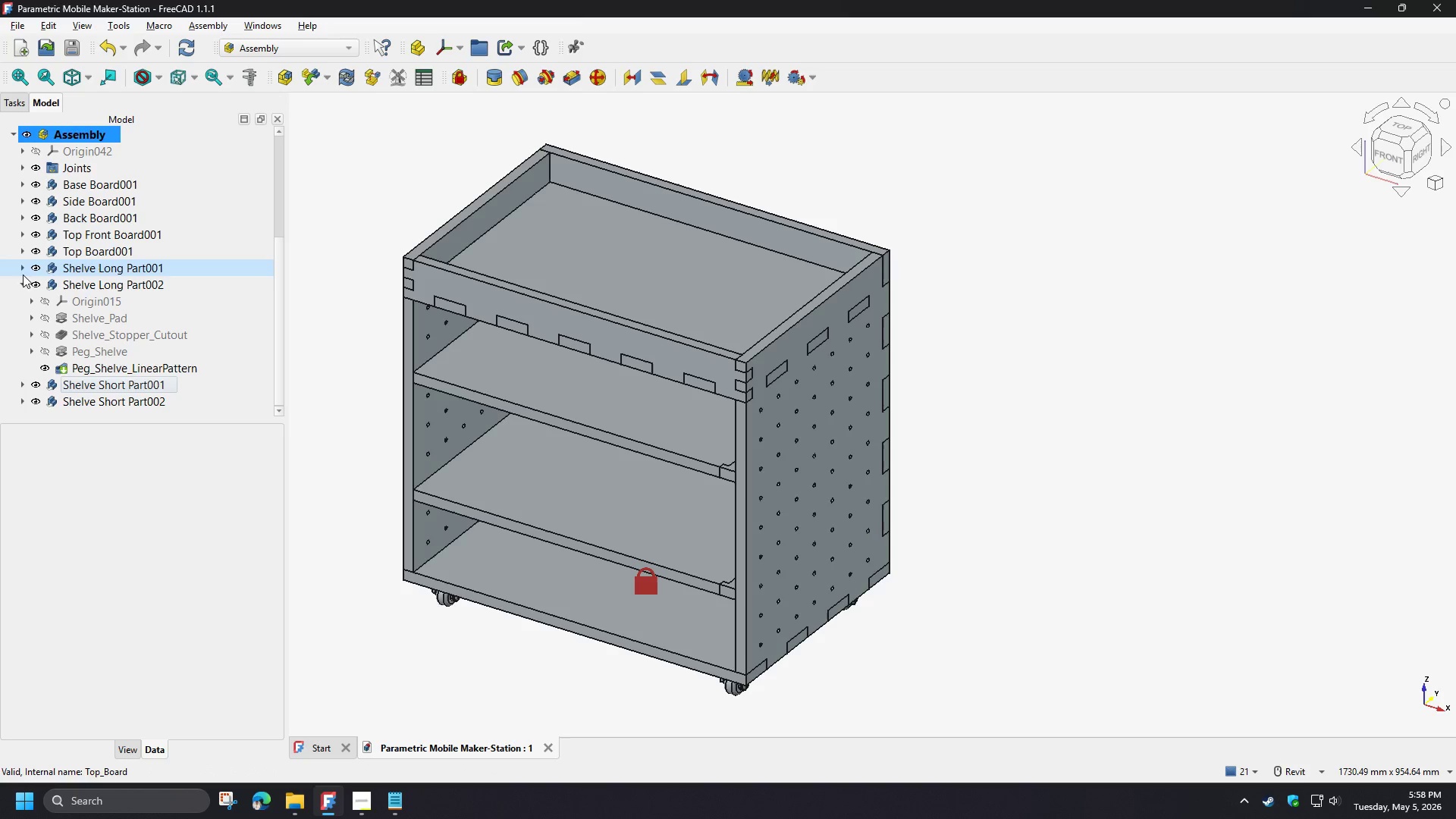 
left_click([24, 281])
 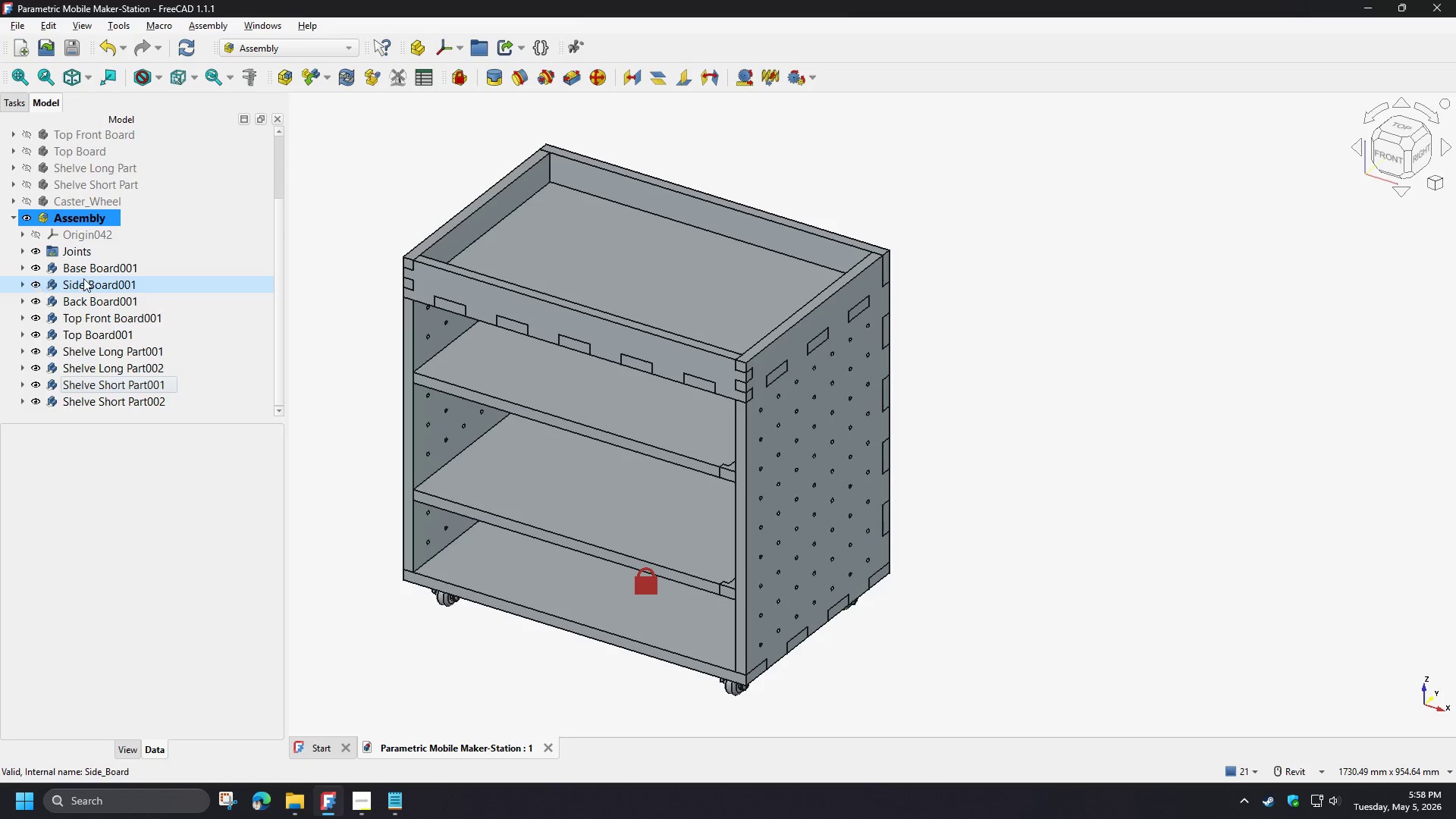 
scroll: coordinate [112, 289], scroll_direction: up, amount: 7.0
 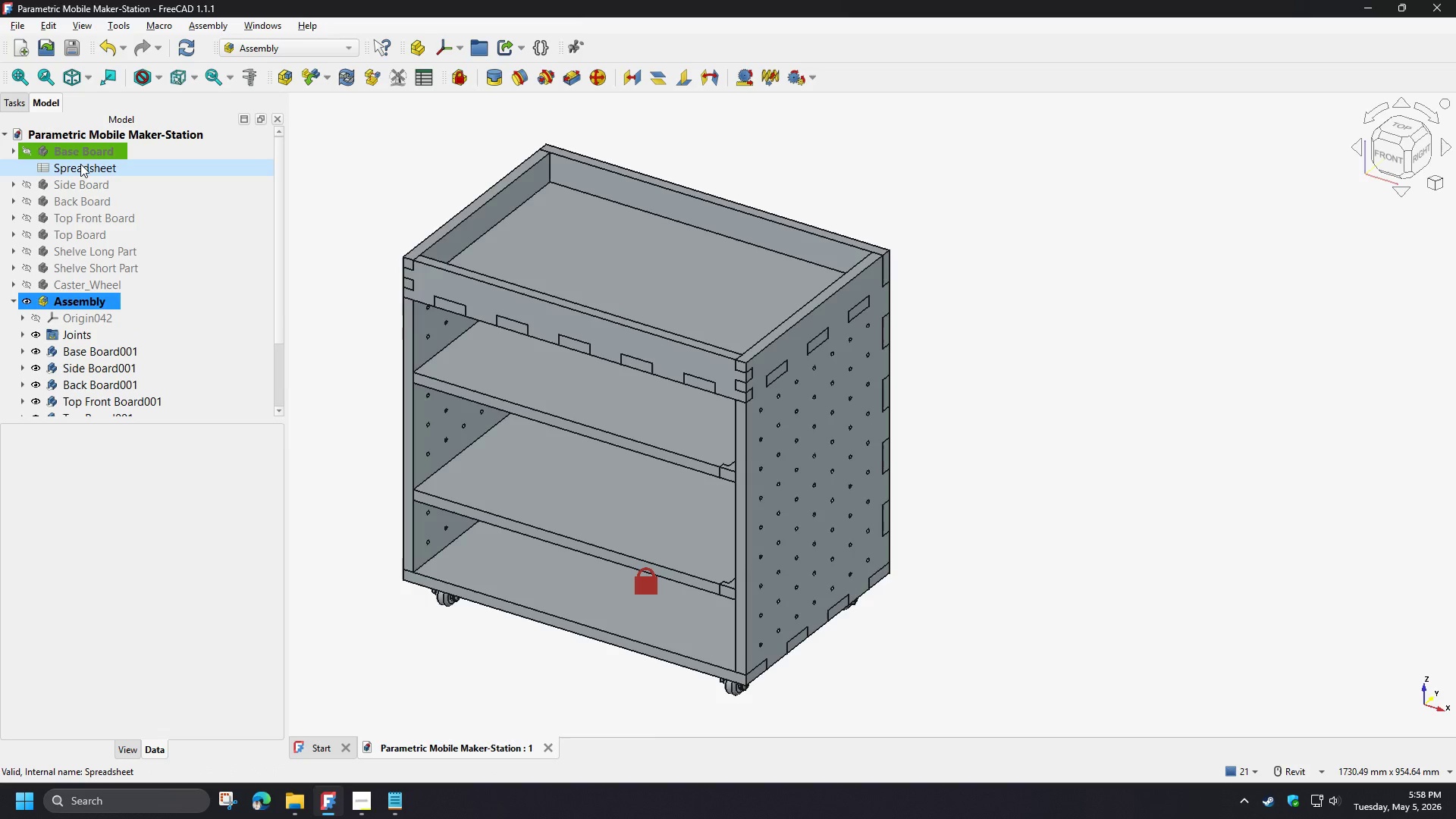 
double_click([80, 164])
 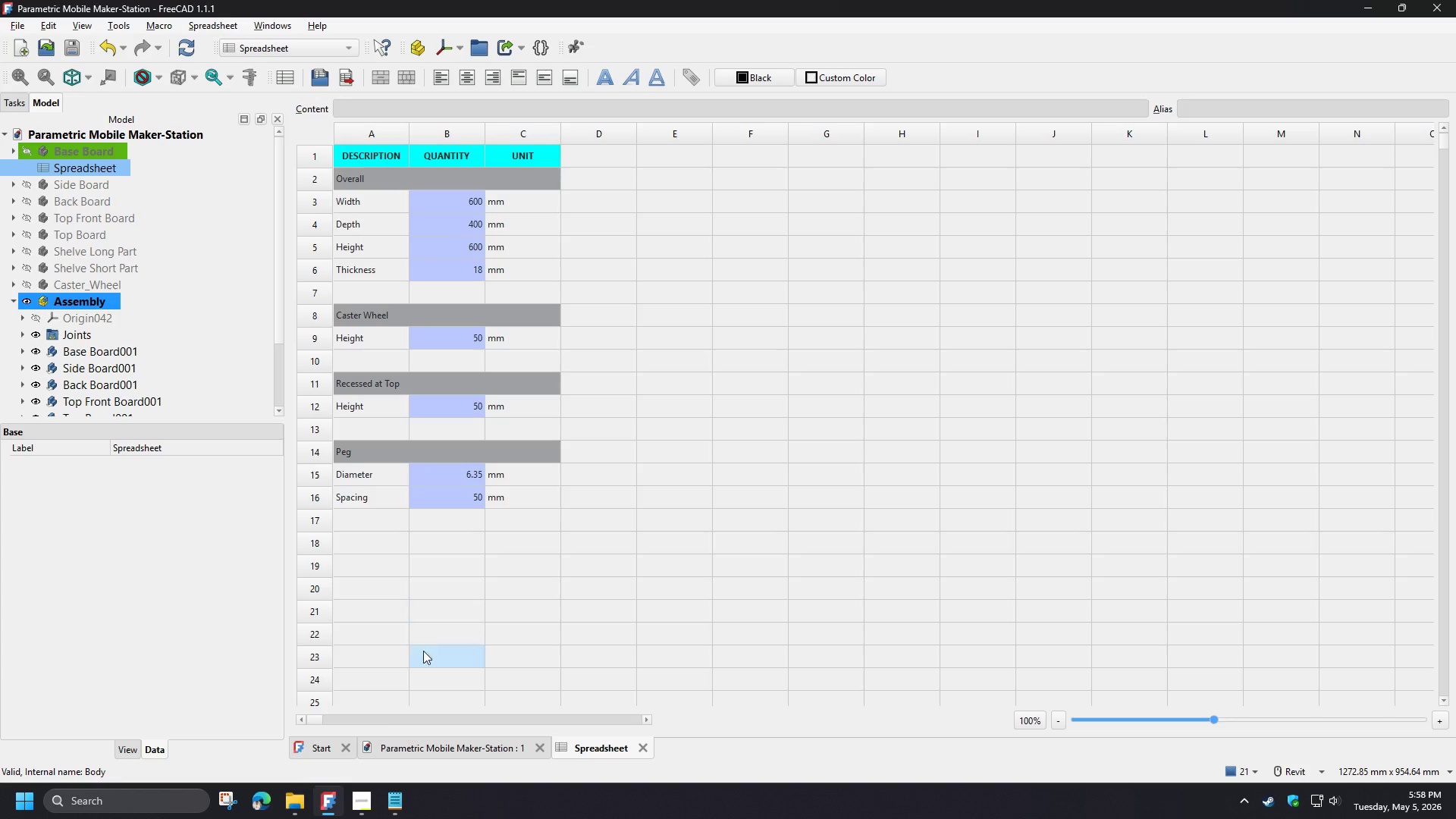 
left_click([361, 801])